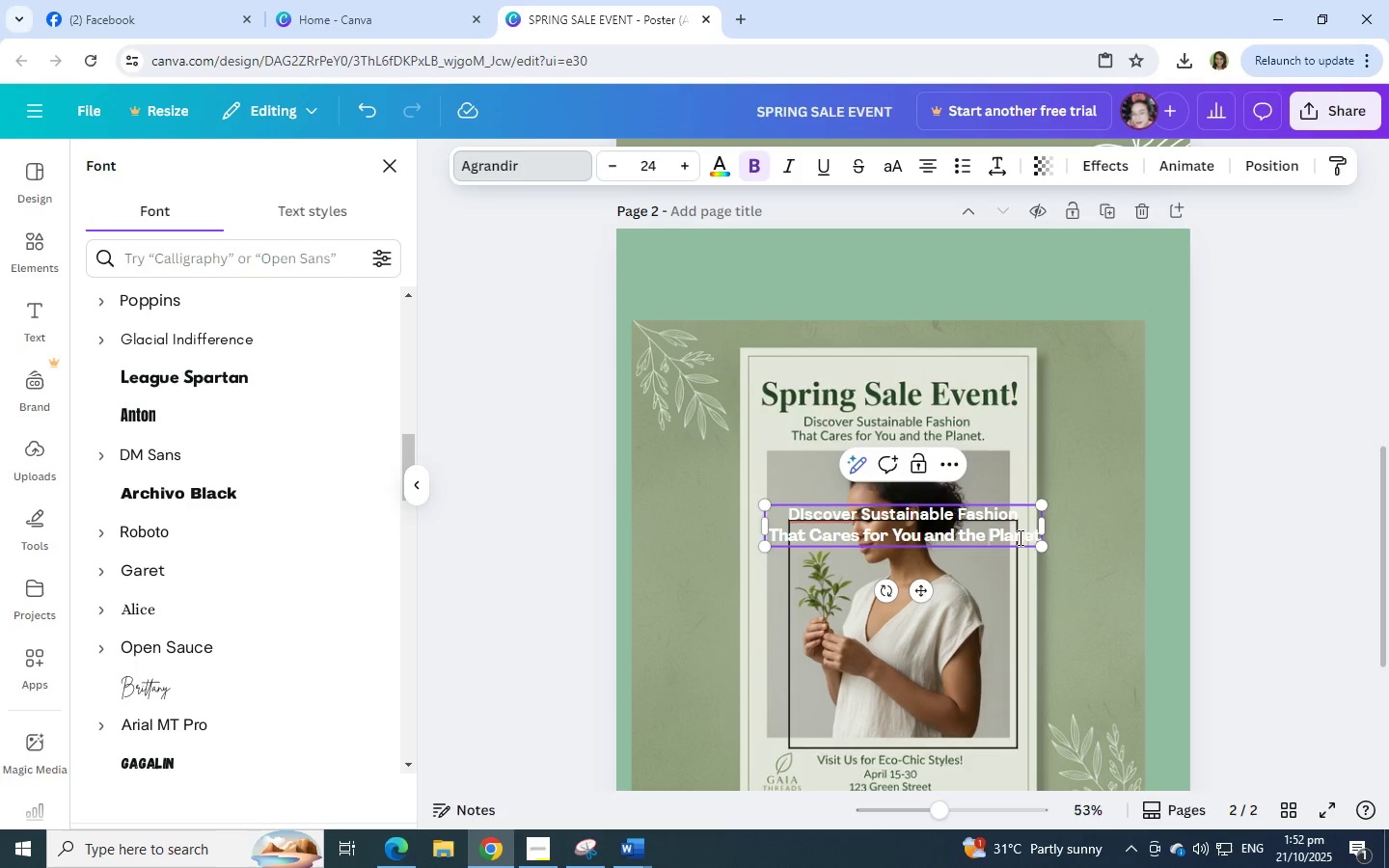 
left_click([801, 533])
 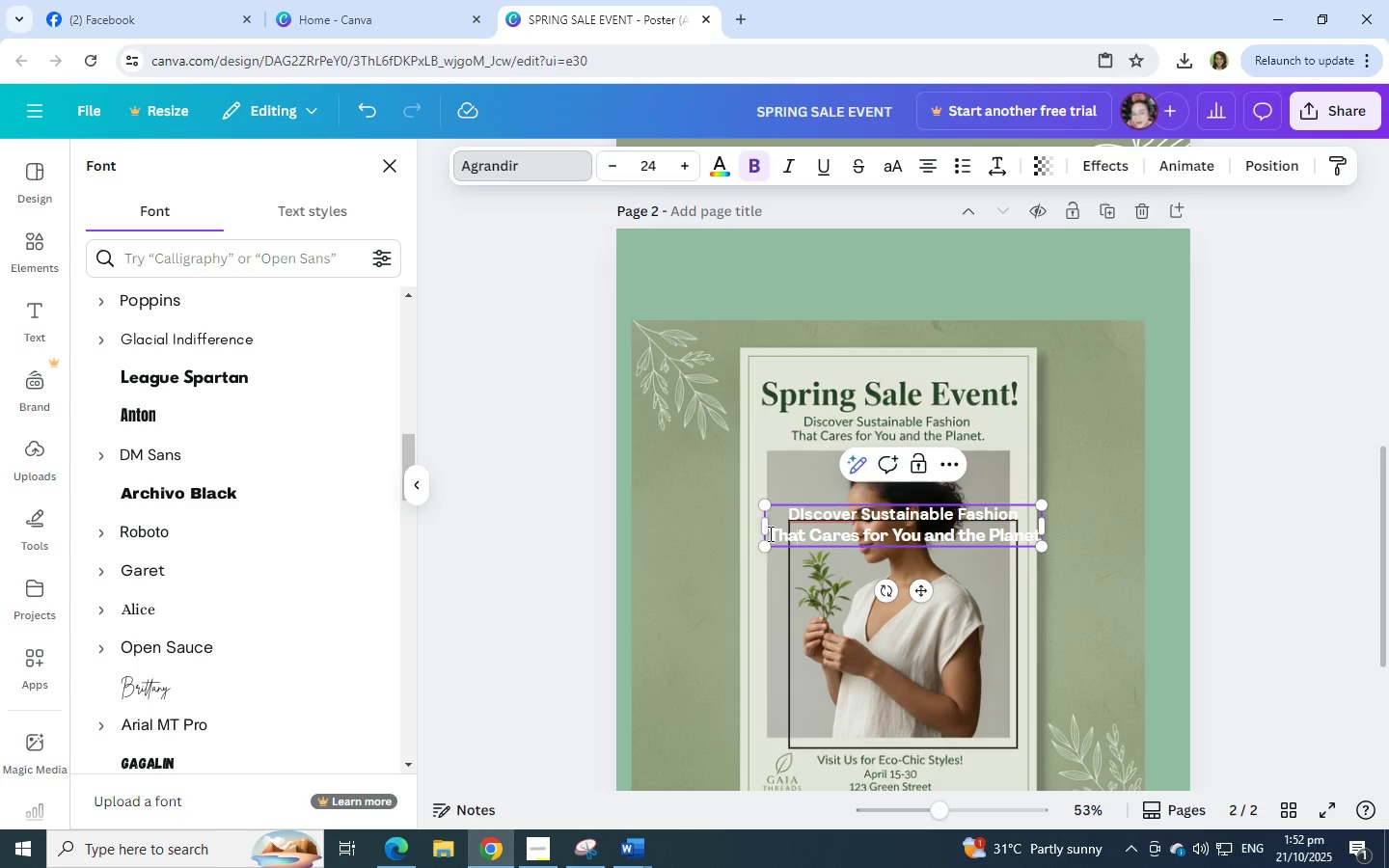 
left_click_drag(start_coordinate=[769, 533], to_coordinate=[1053, 509])
 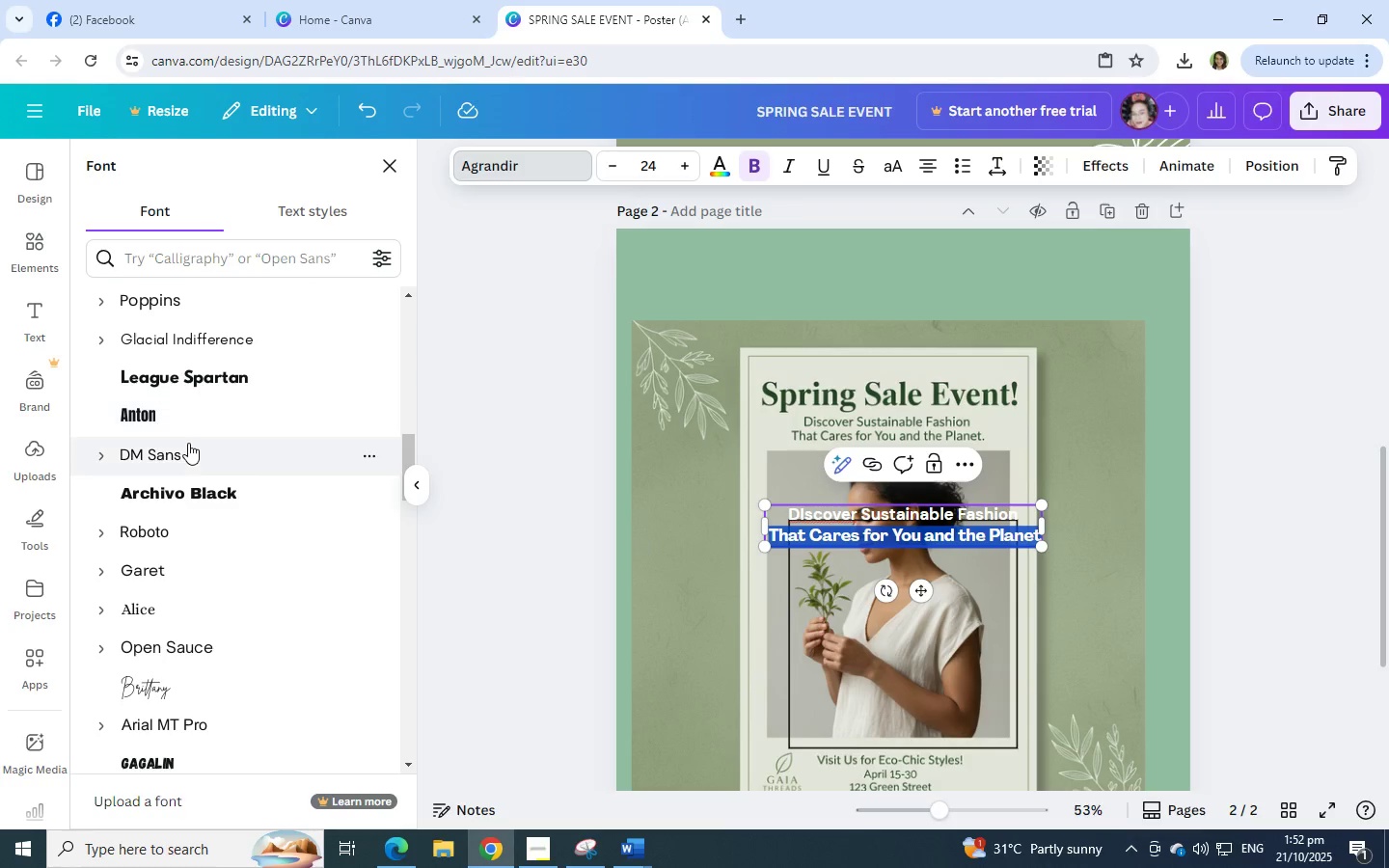 
left_click([188, 444])
 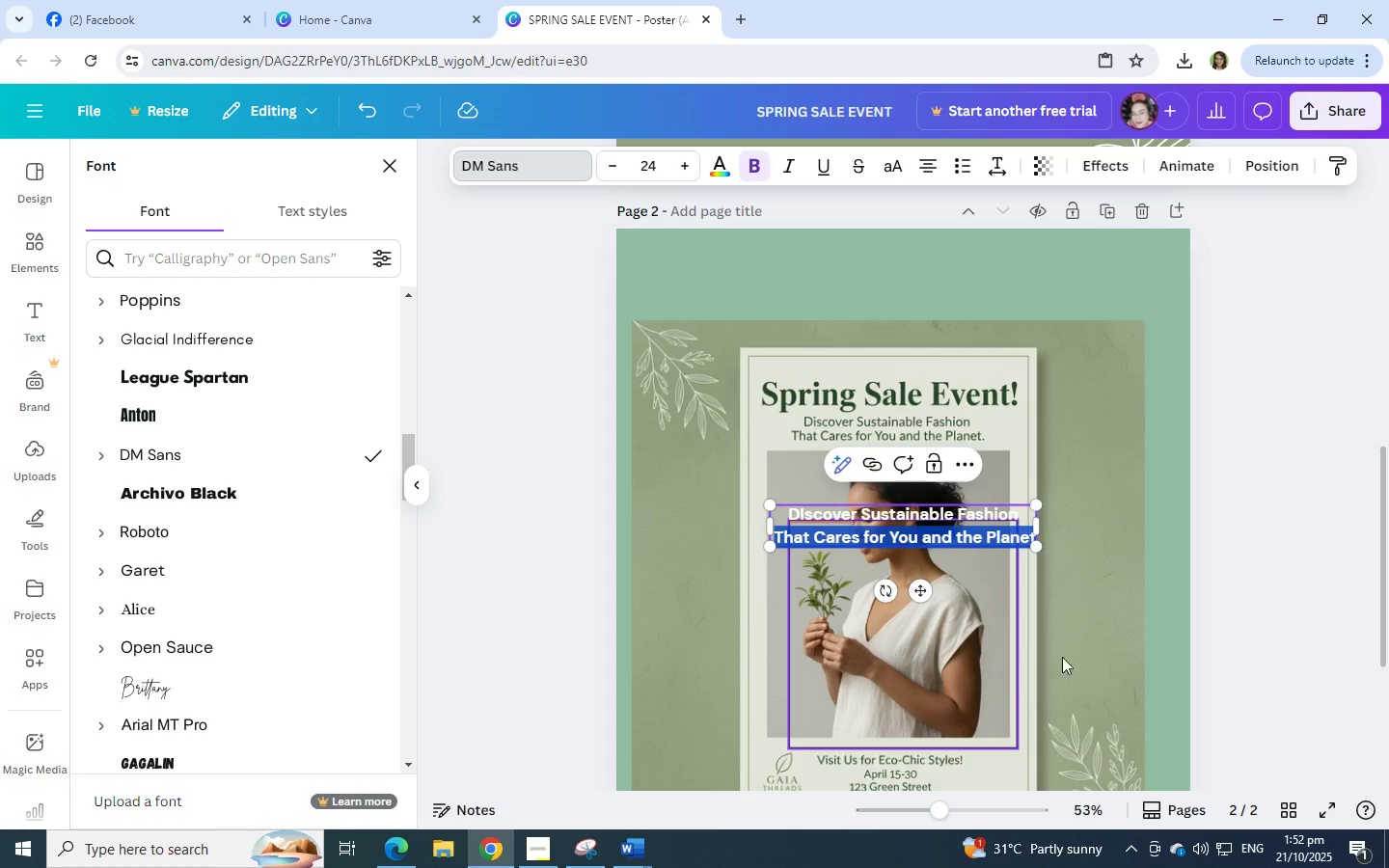 
left_click([1089, 629])
 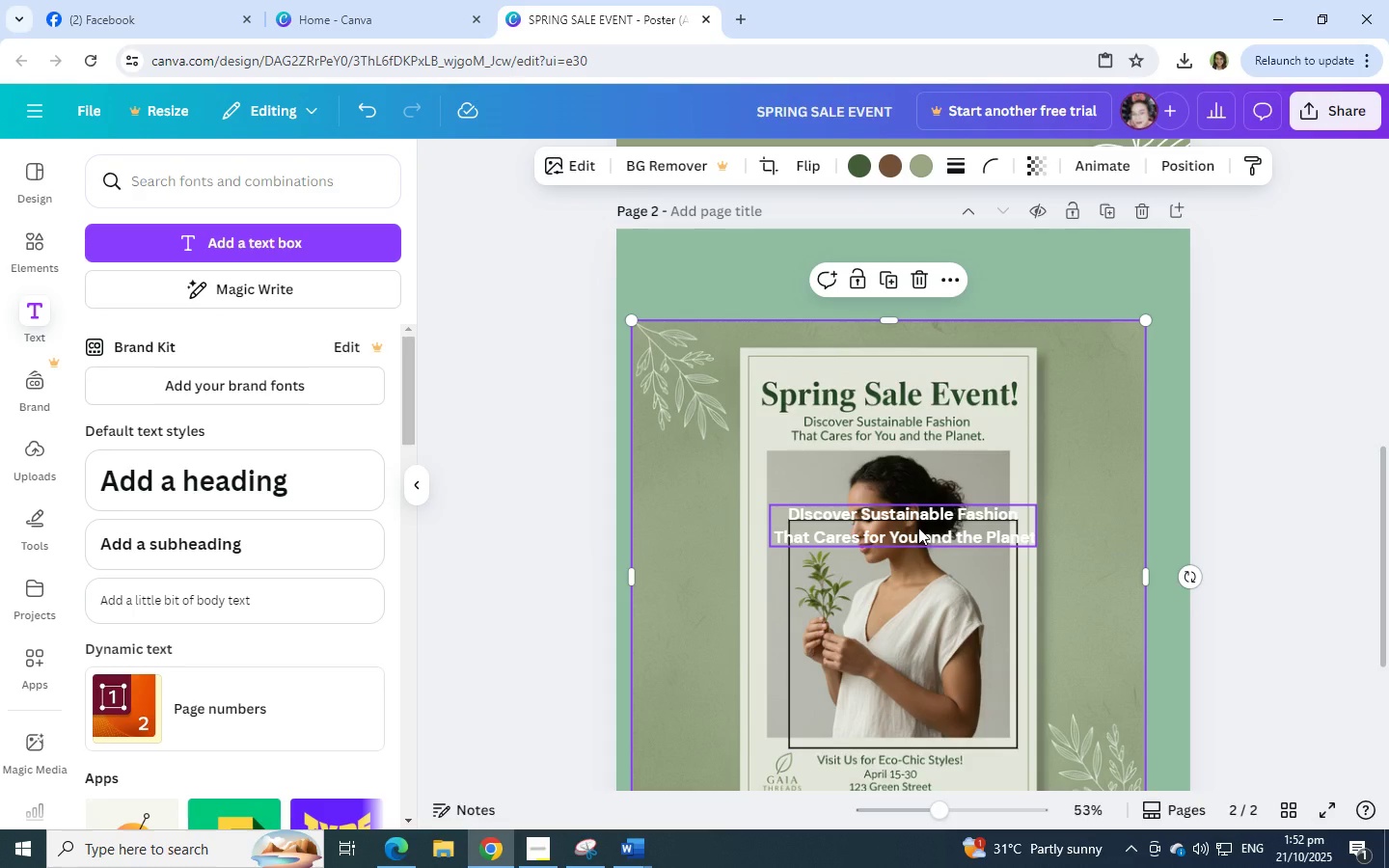 
left_click_drag(start_coordinate=[918, 528], to_coordinate=[910, 474])
 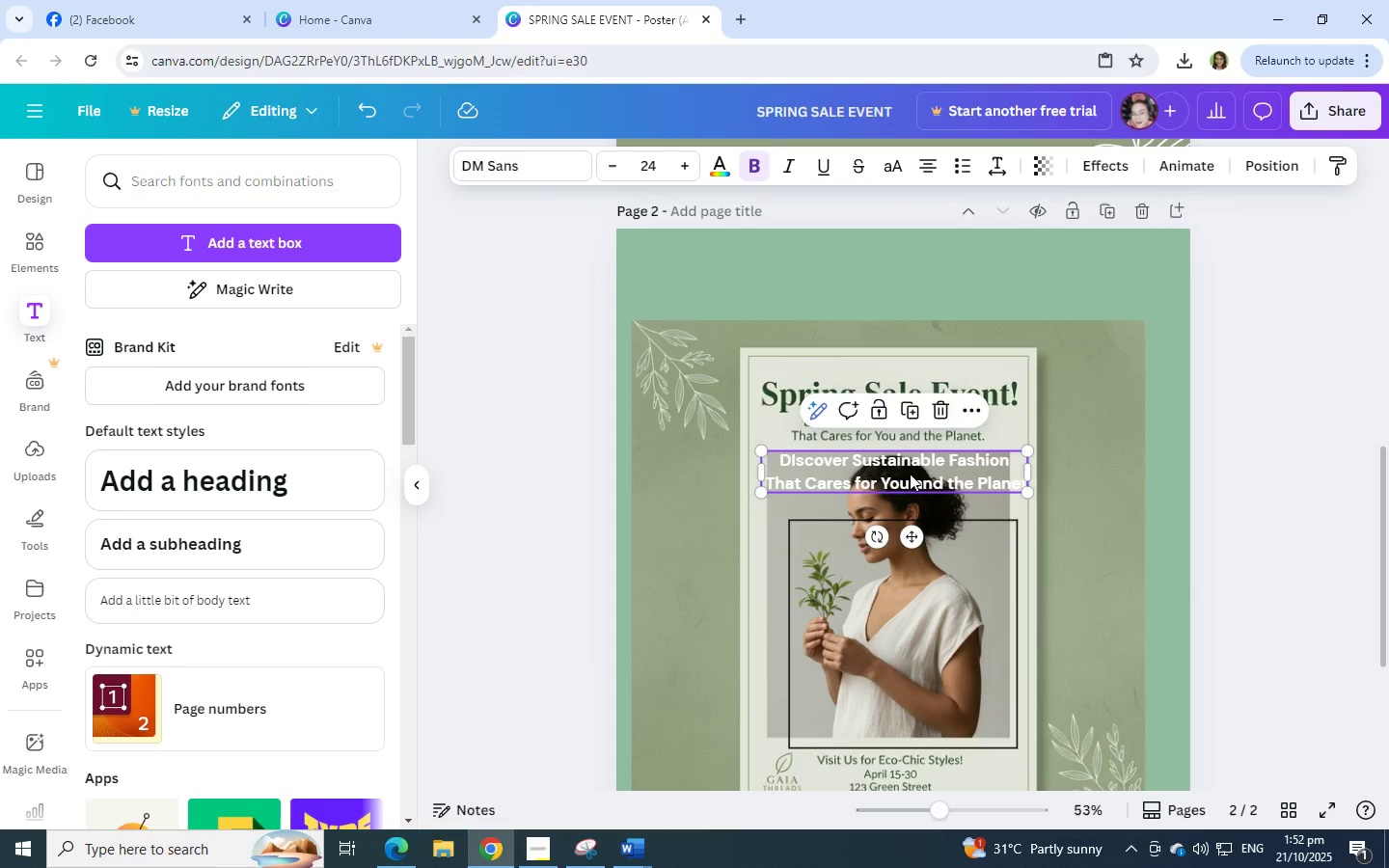 
scroll: coordinate [910, 474], scroll_direction: up, amount: 1.0
 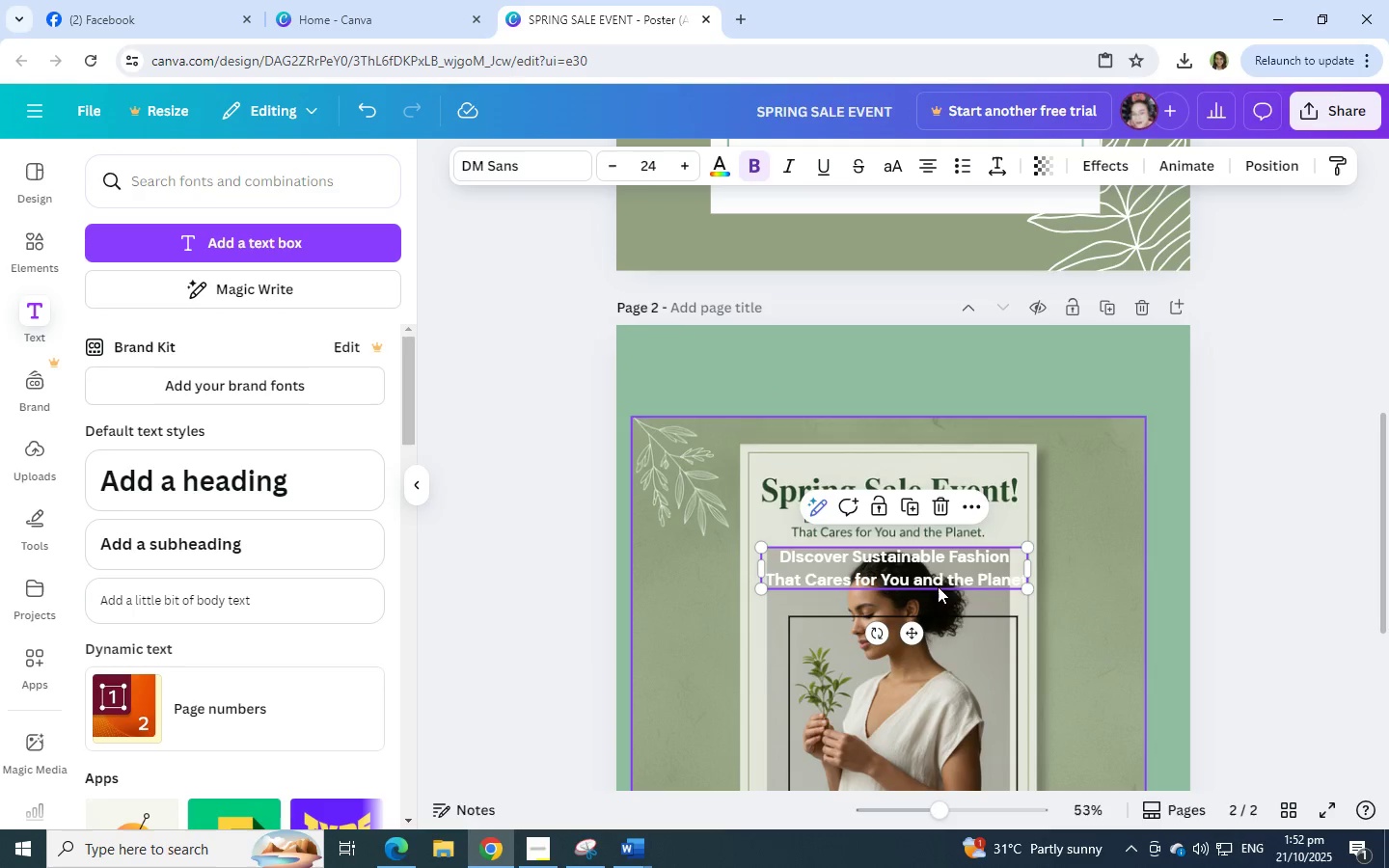 
left_click_drag(start_coordinate=[939, 573], to_coordinate=[908, 269])
 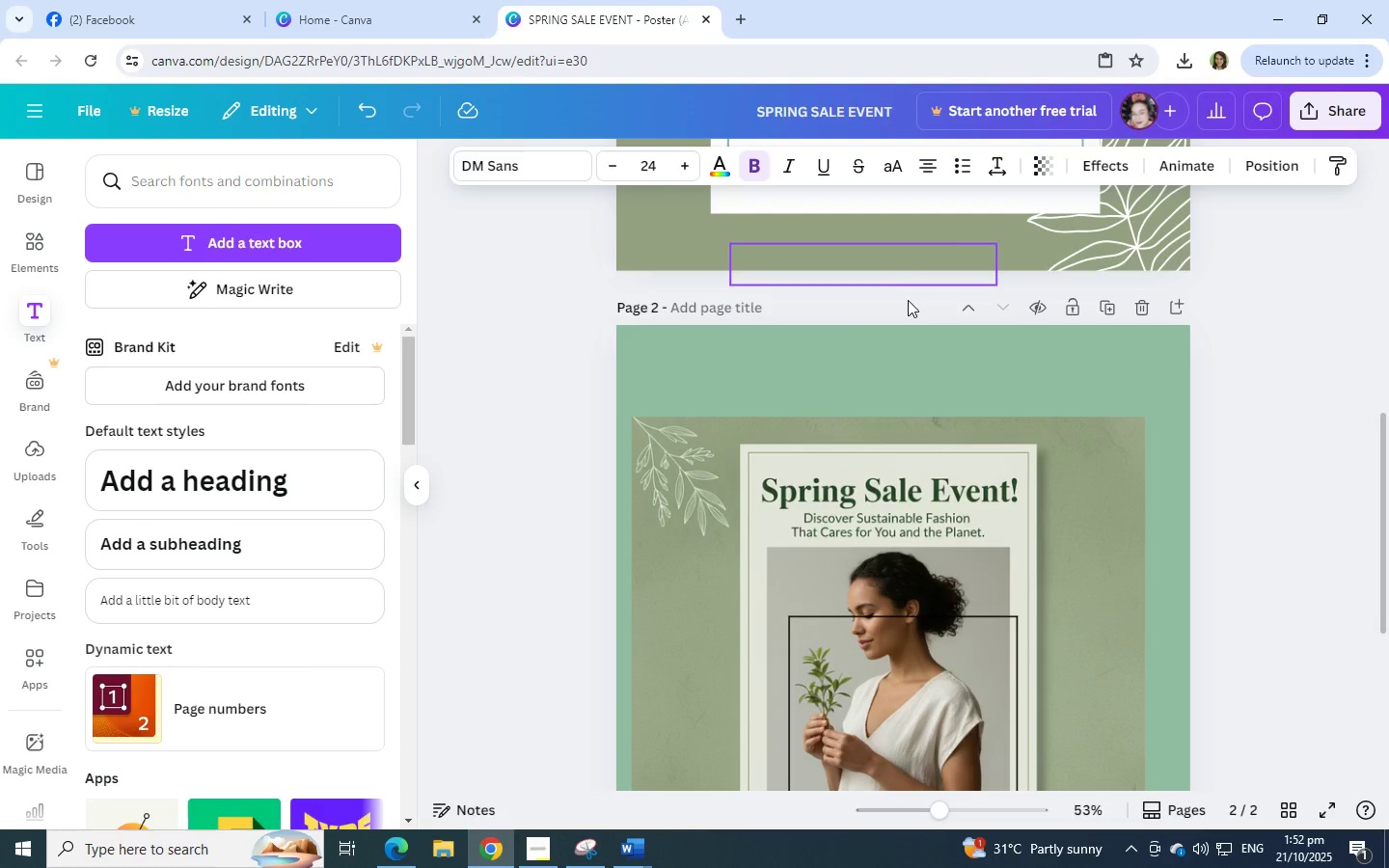 
scroll: coordinate [906, 449], scroll_direction: up, amount: 6.0
 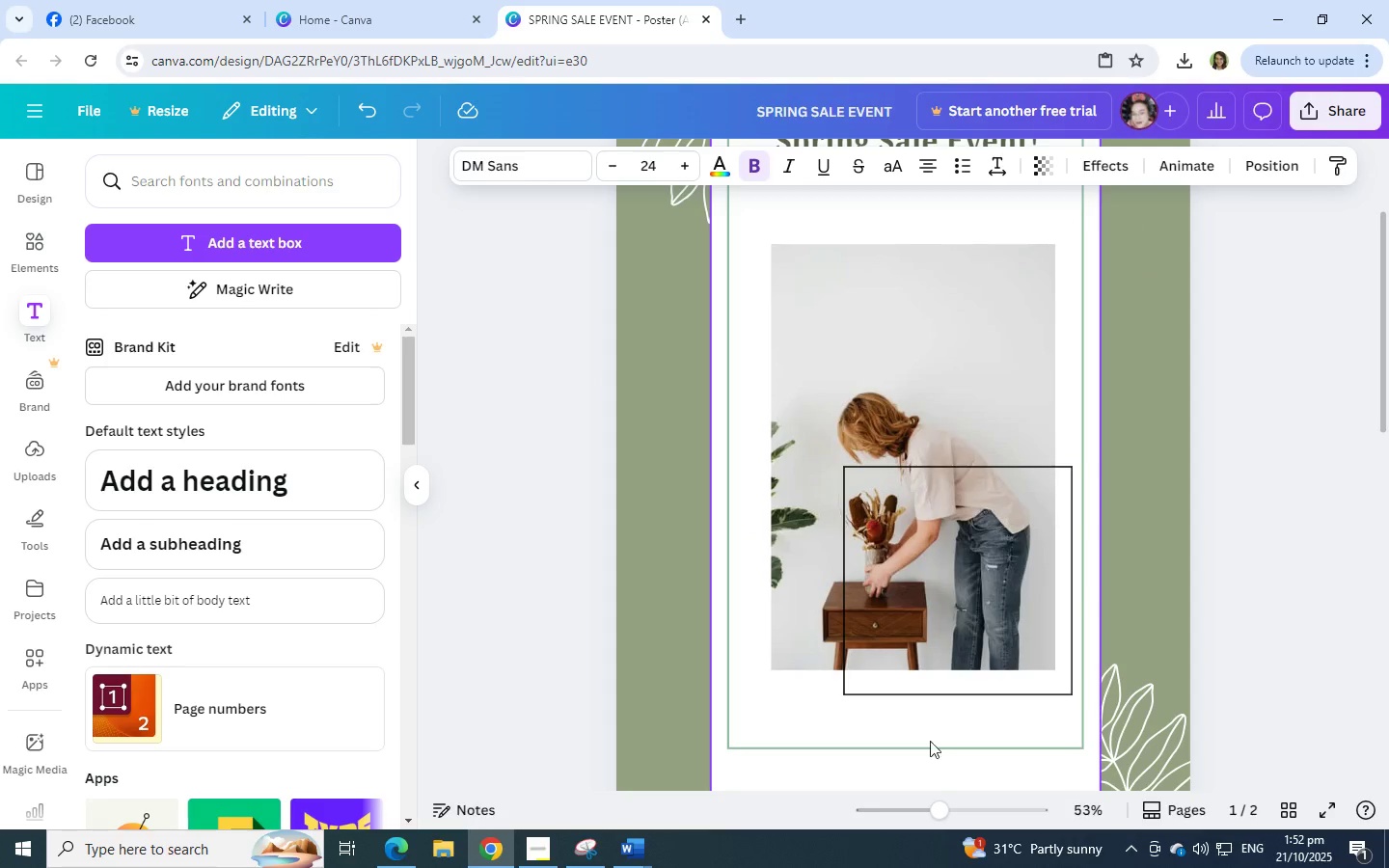 
scroll: coordinate [931, 707], scroll_direction: down, amount: 2.0
 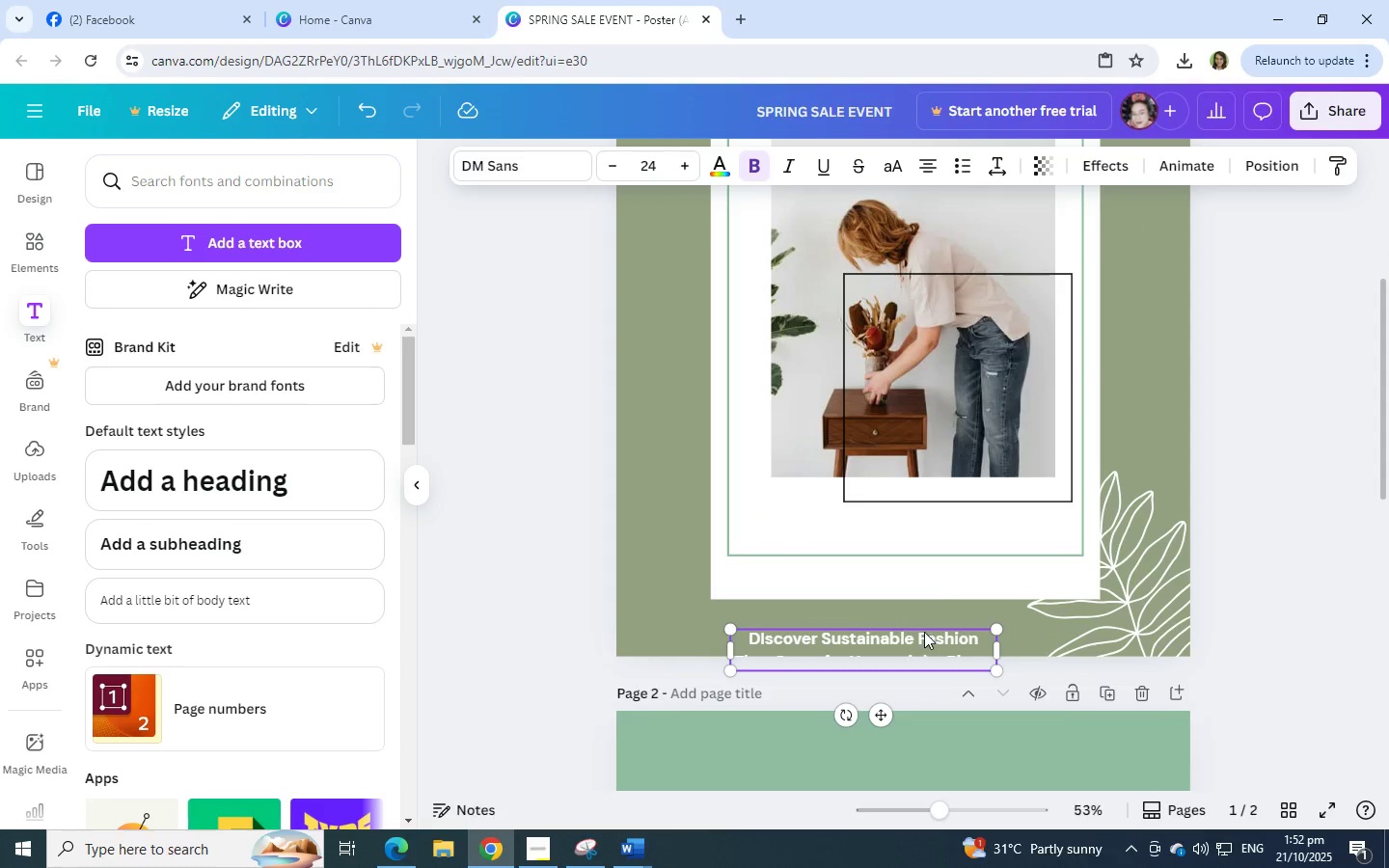 
left_click_drag(start_coordinate=[924, 632], to_coordinate=[941, 264])
 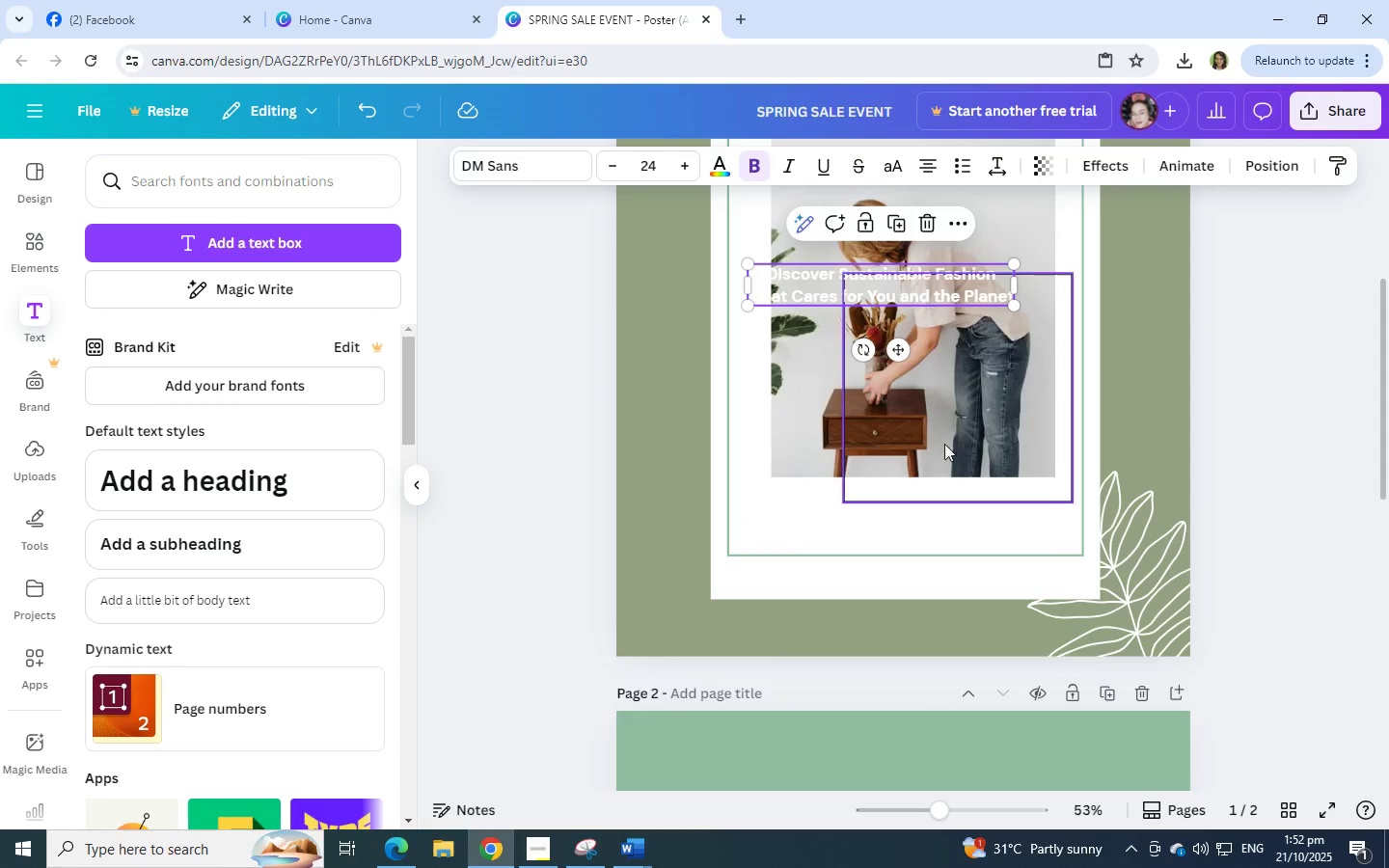 
scroll: coordinate [939, 473], scroll_direction: up, amount: 4.0
 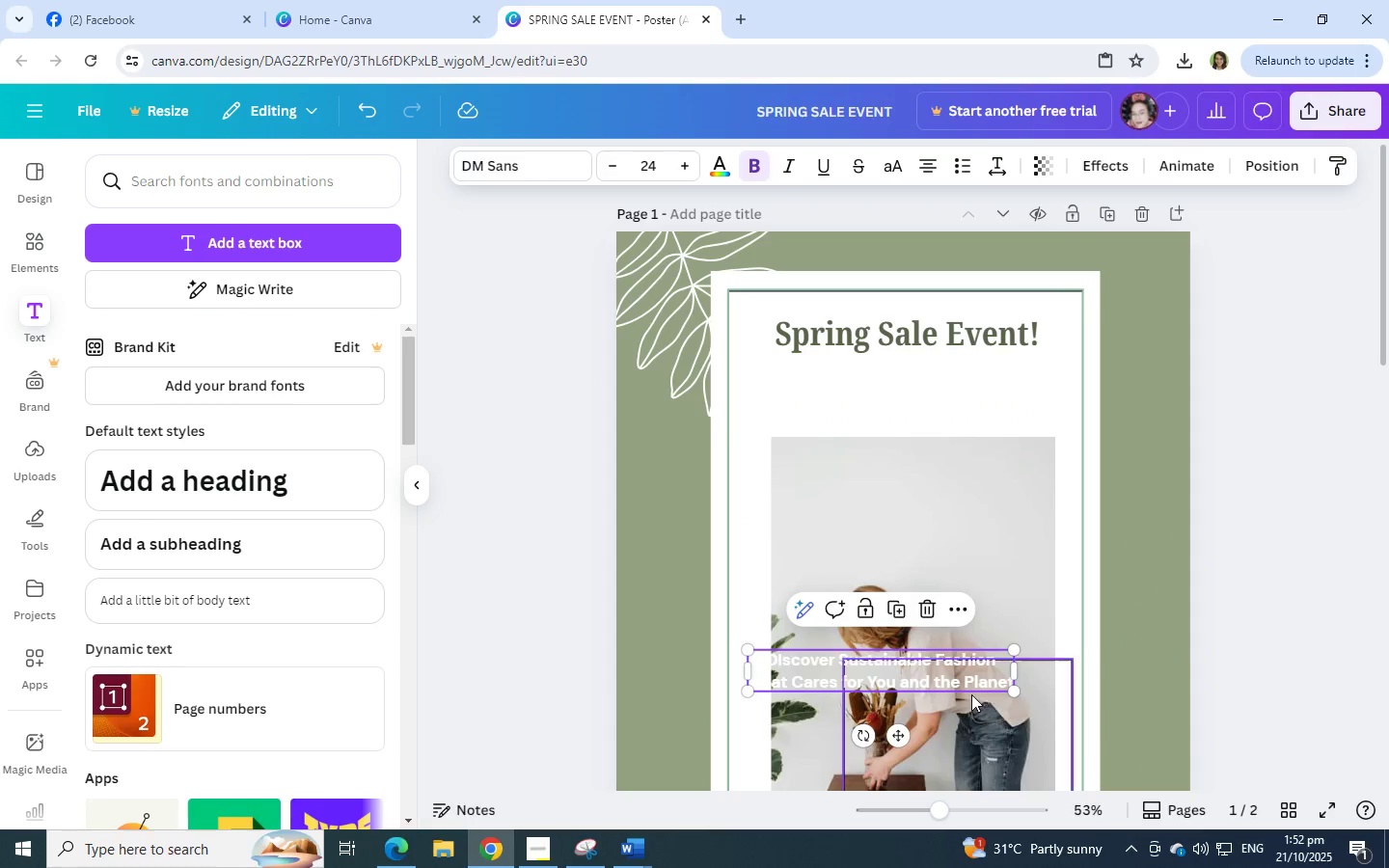 
left_click_drag(start_coordinate=[971, 689], to_coordinate=[996, 398])
 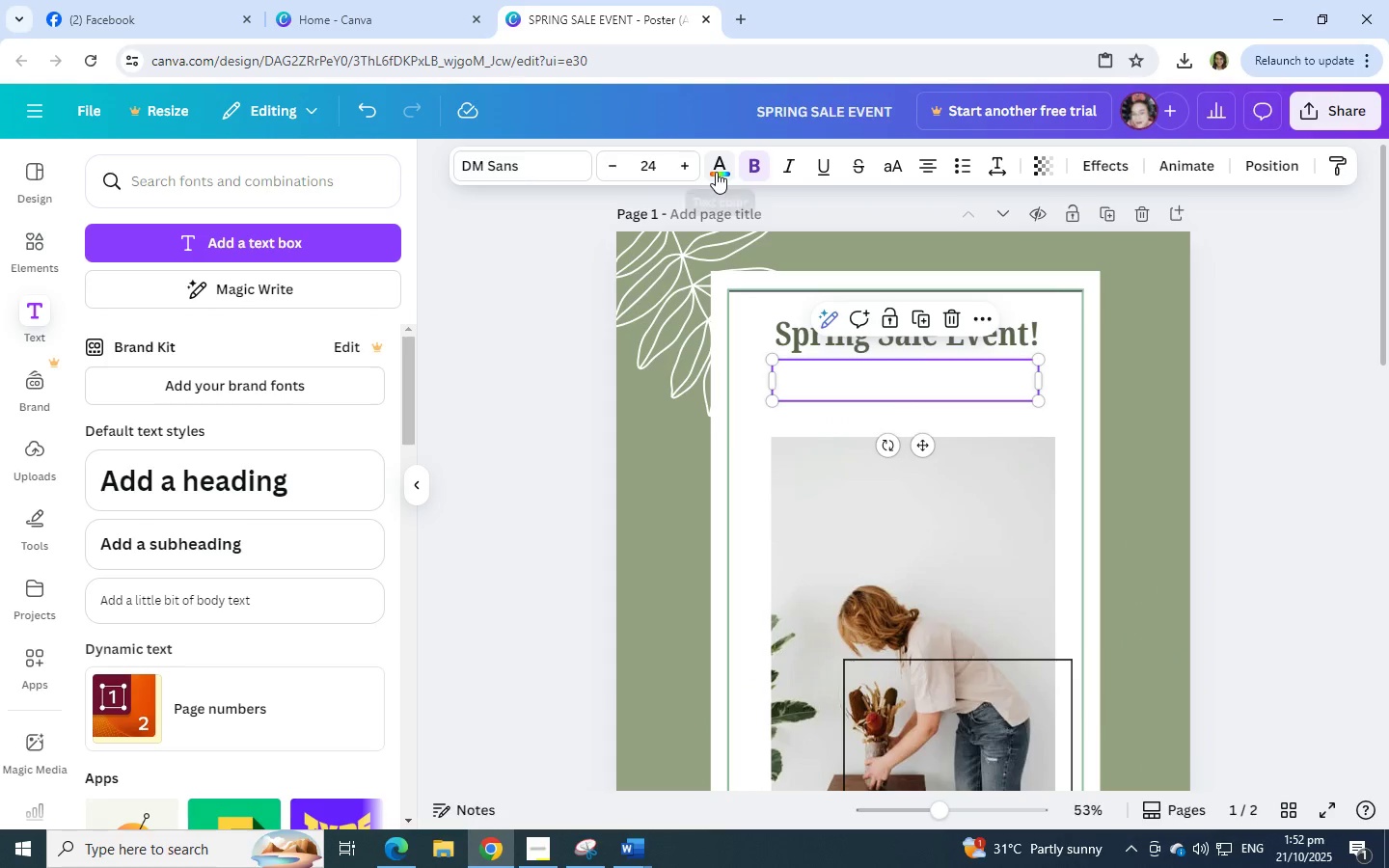 
left_click([716, 172])
 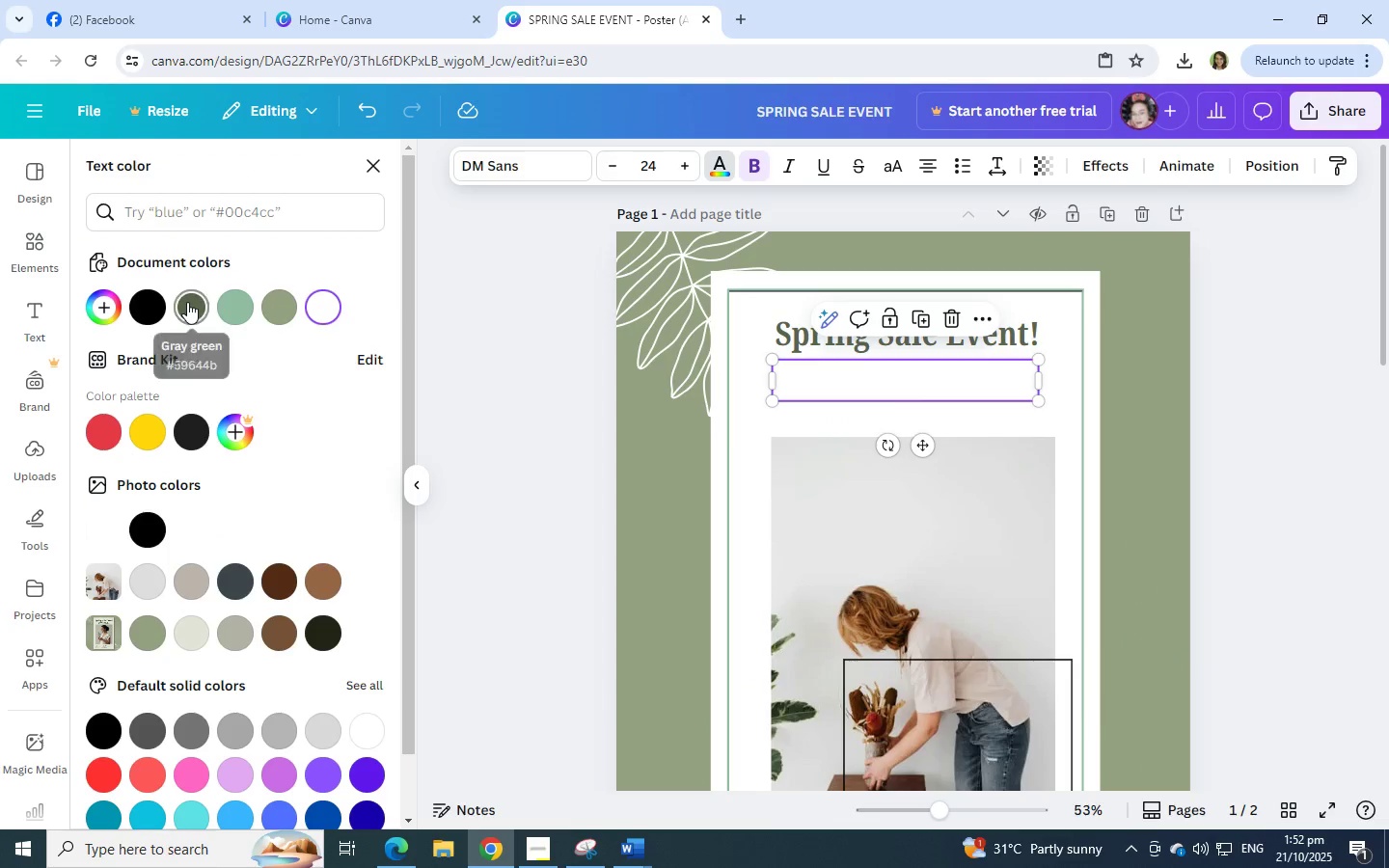 
left_click([187, 302])
 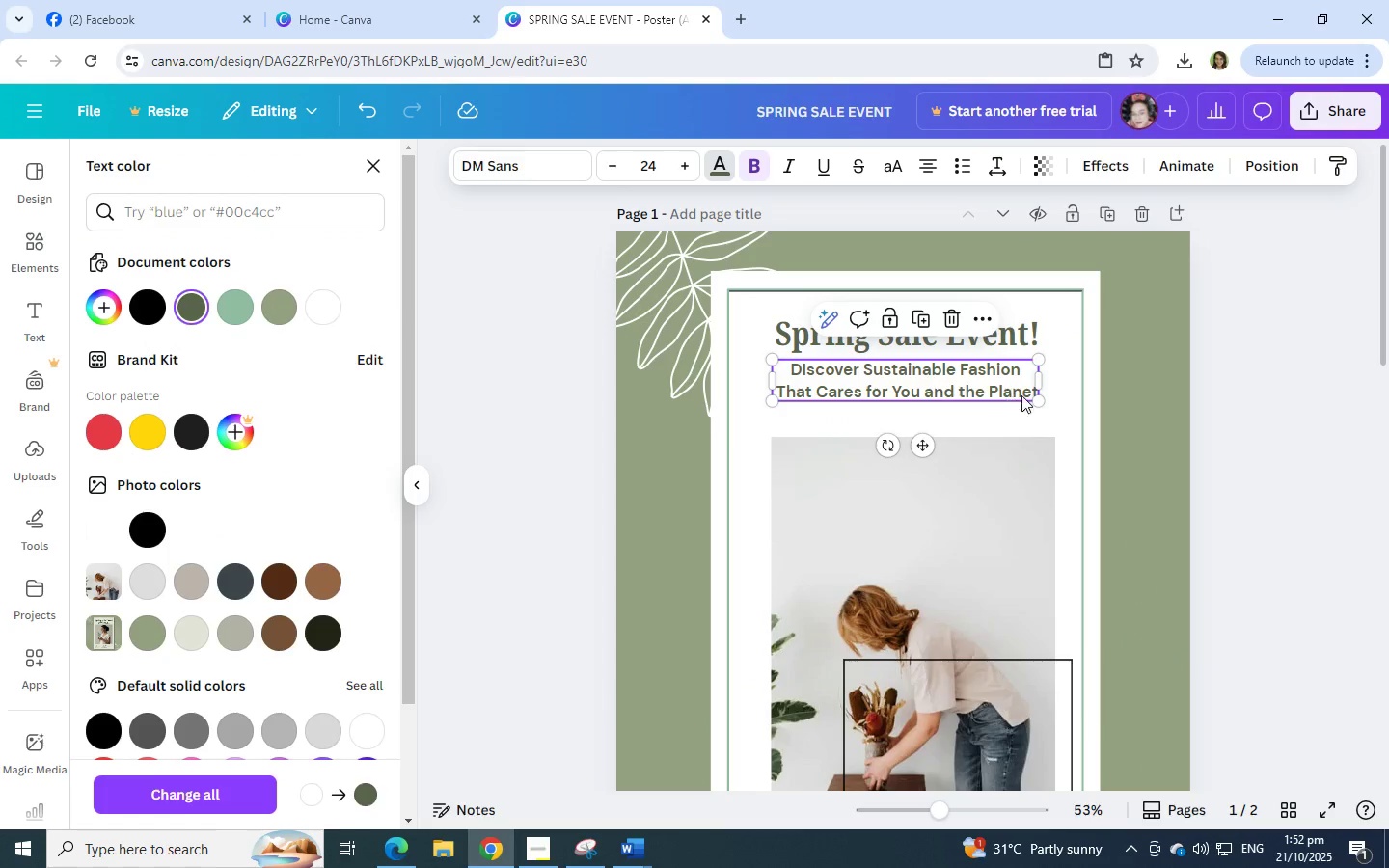 
left_click([1066, 407])
 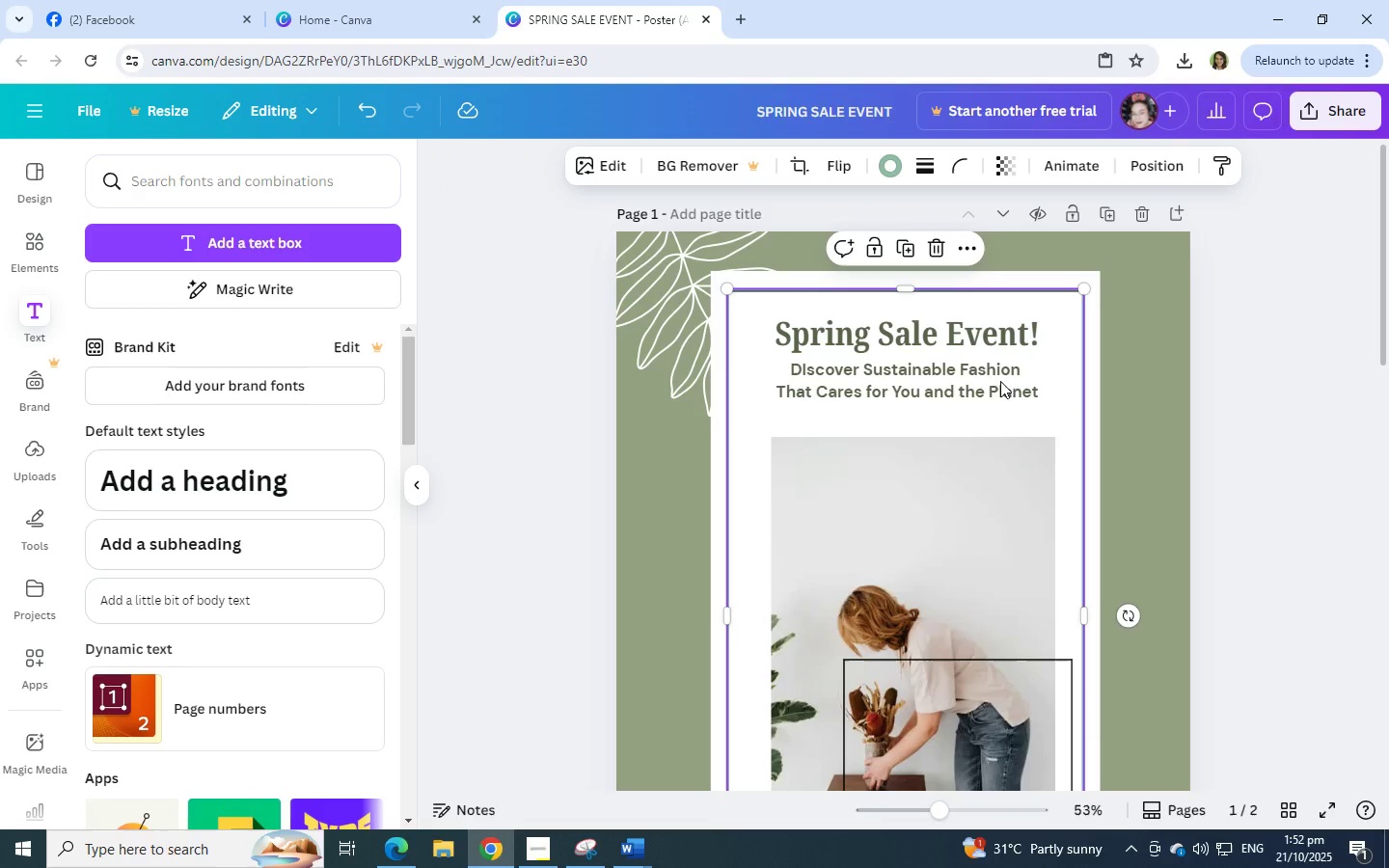 
left_click([993, 377])
 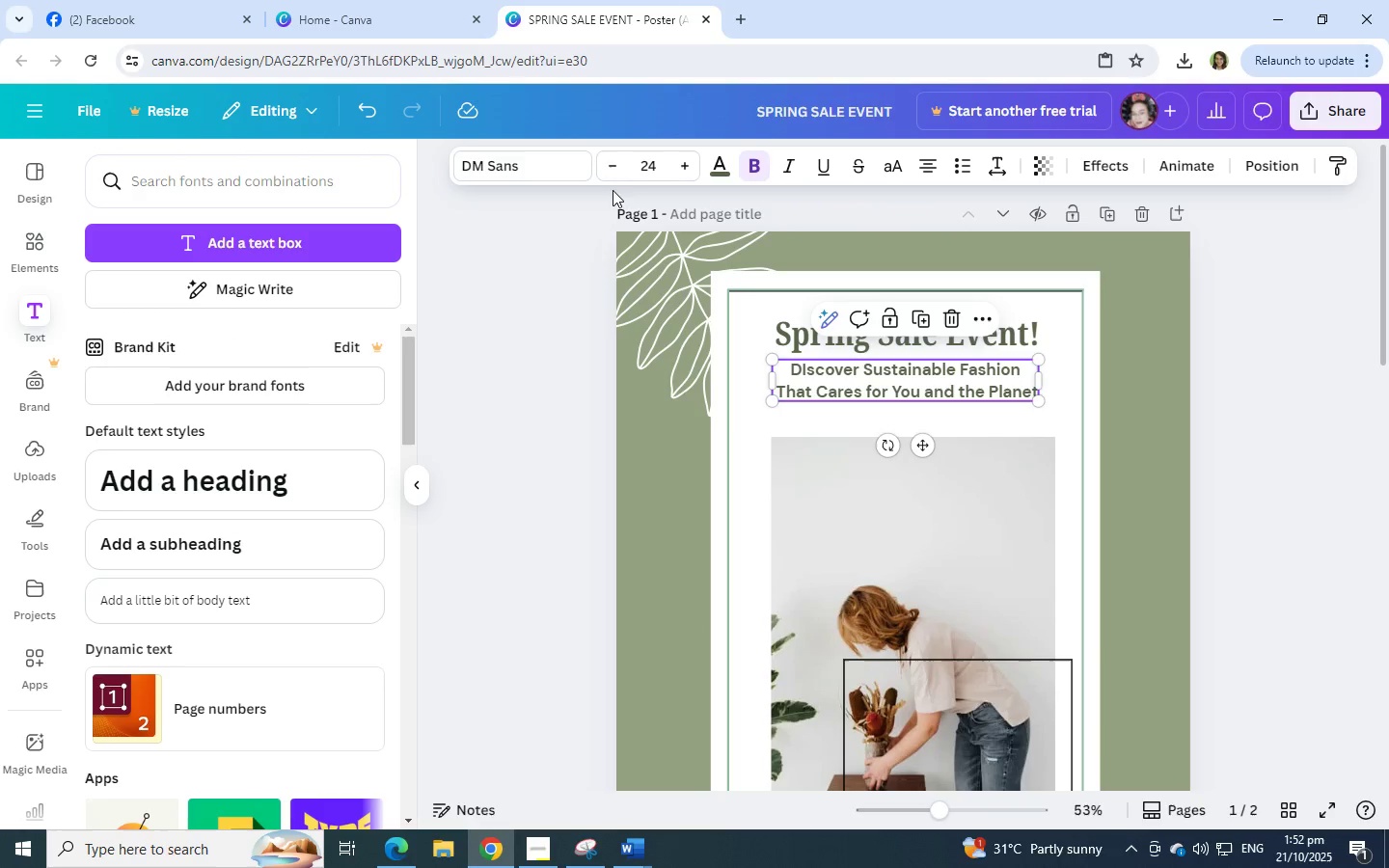 
left_click([540, 165])
 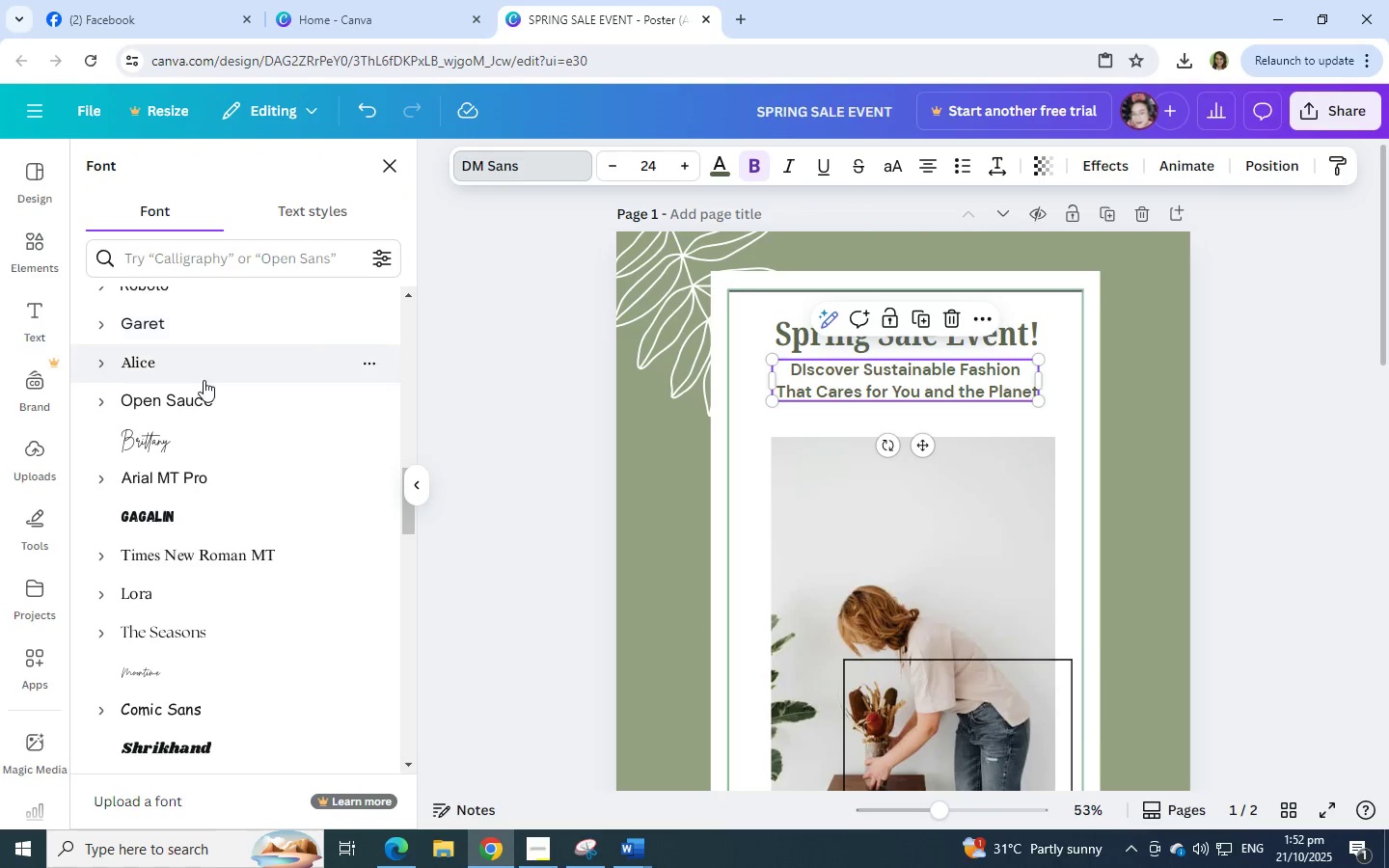 
left_click([204, 380])
 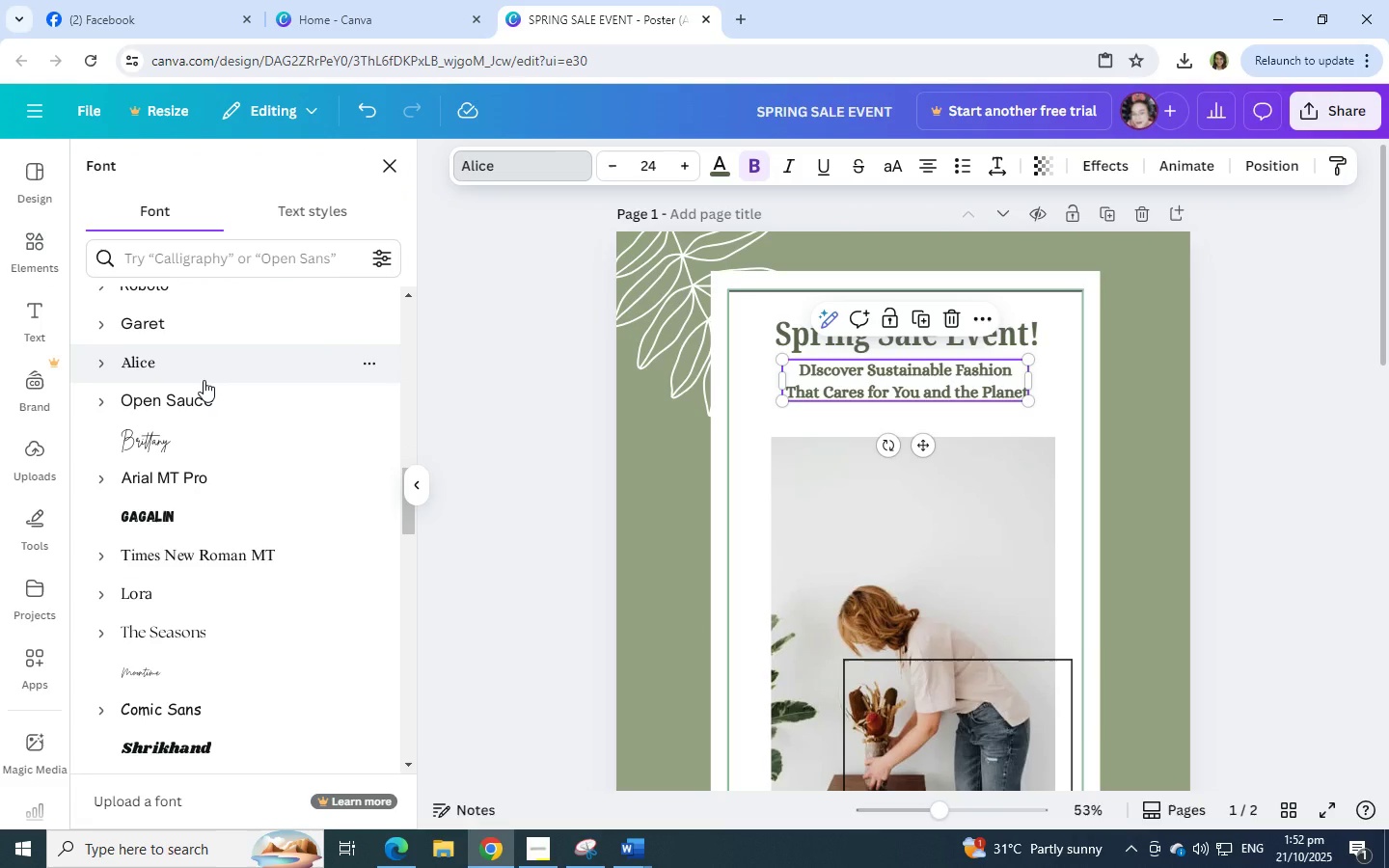 
scroll: coordinate [204, 380], scroll_direction: up, amount: 3.0
 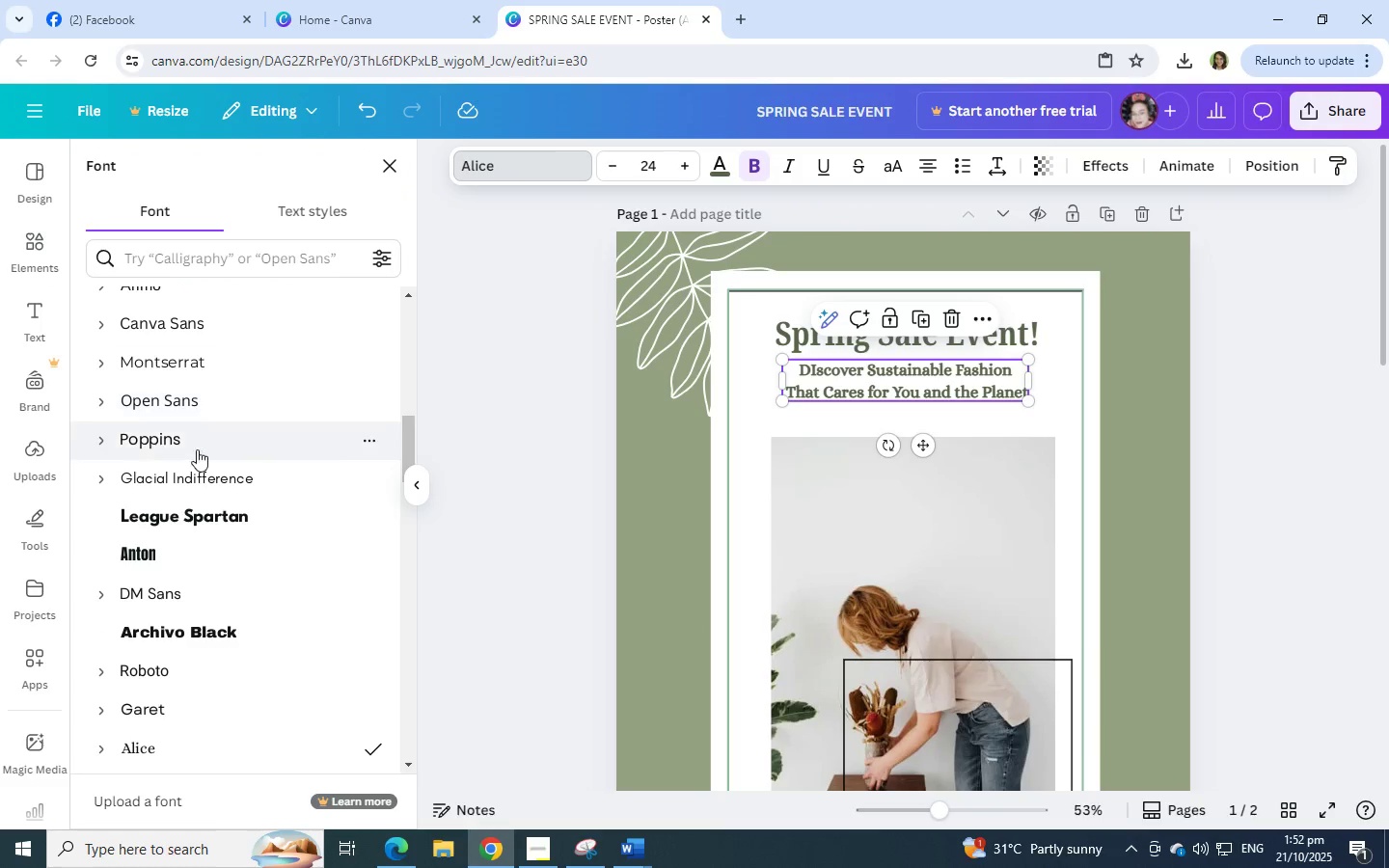 
left_click([197, 449])
 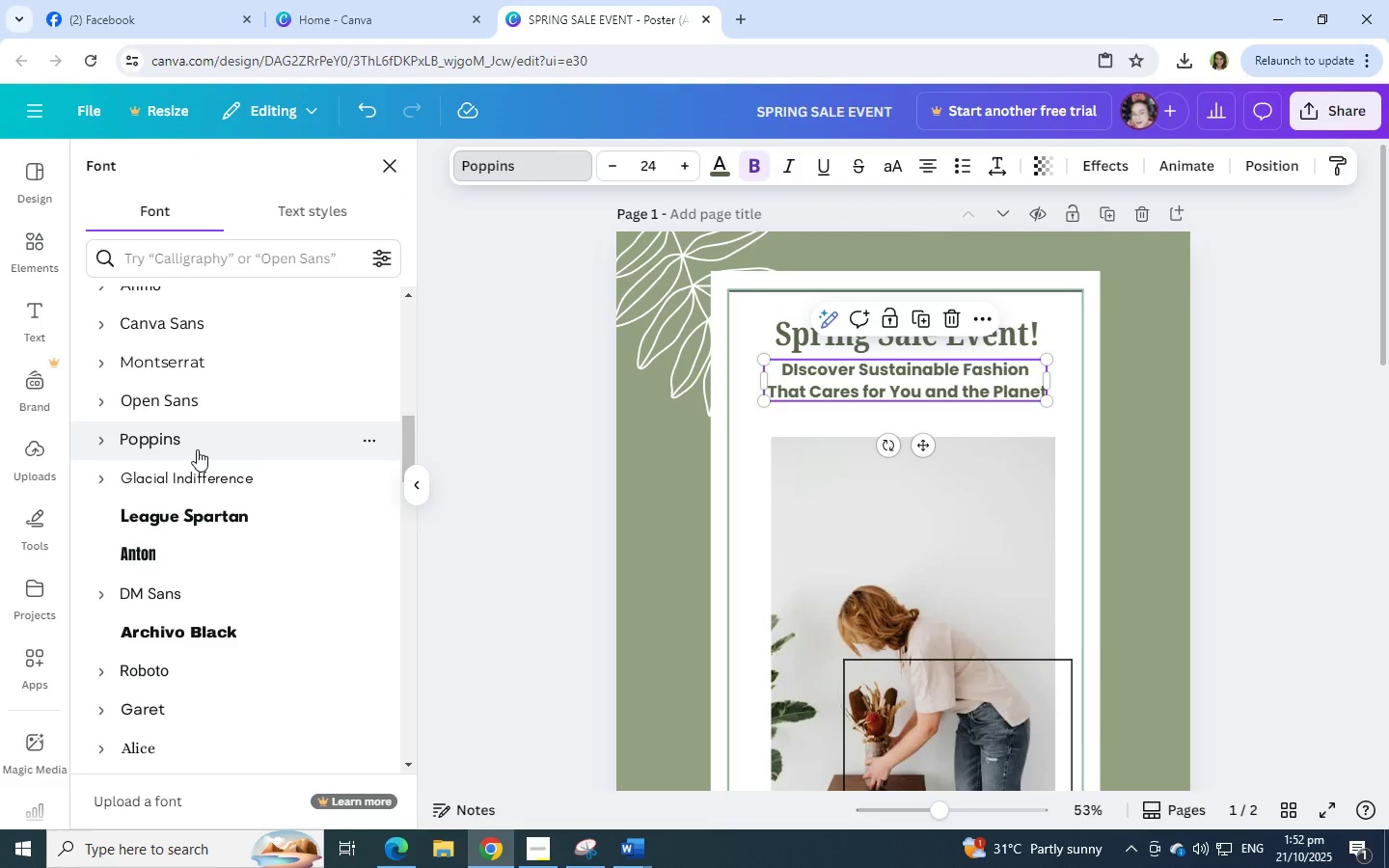 
scroll: coordinate [197, 448], scroll_direction: up, amount: 2.0
 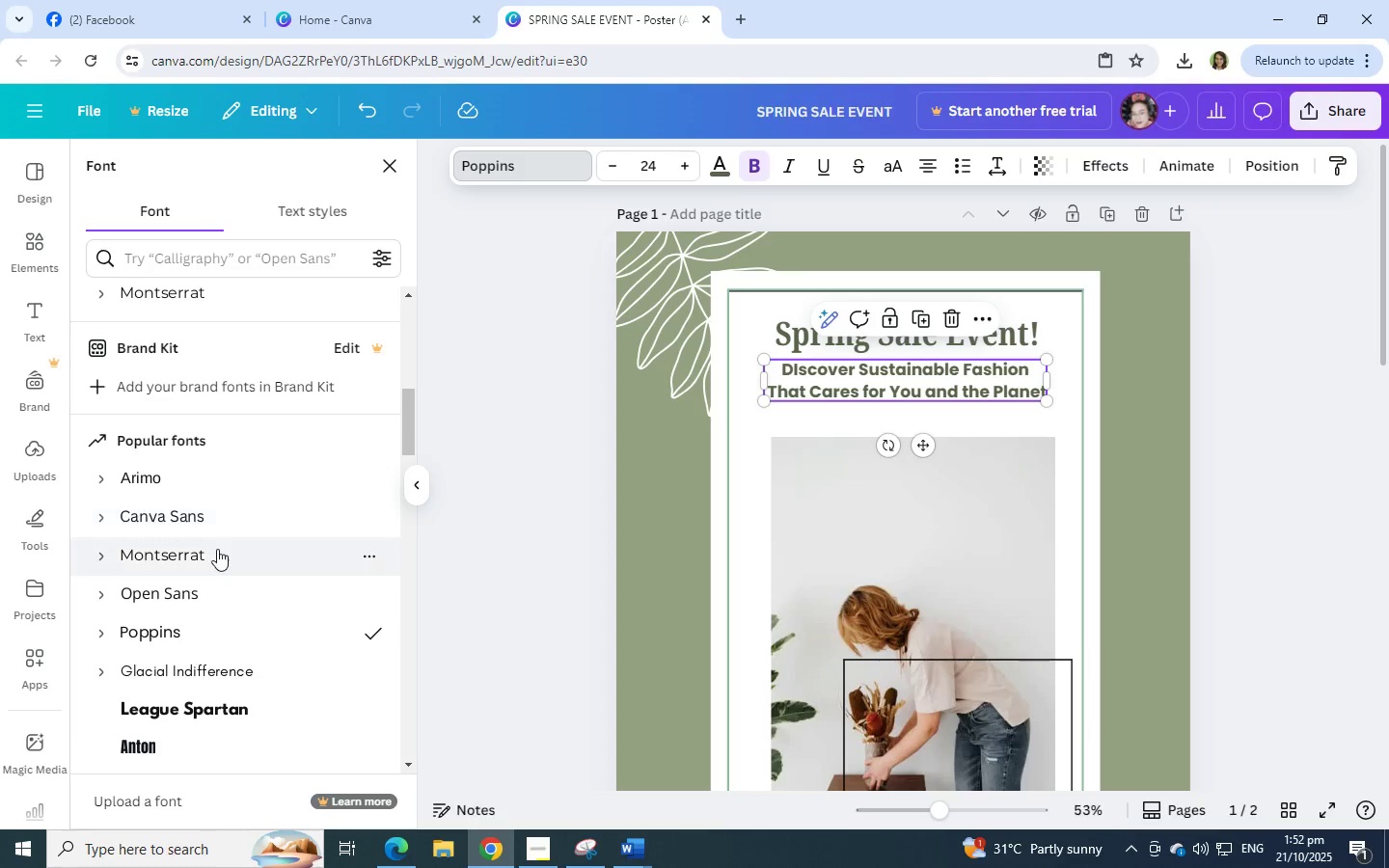 
left_click([217, 549])
 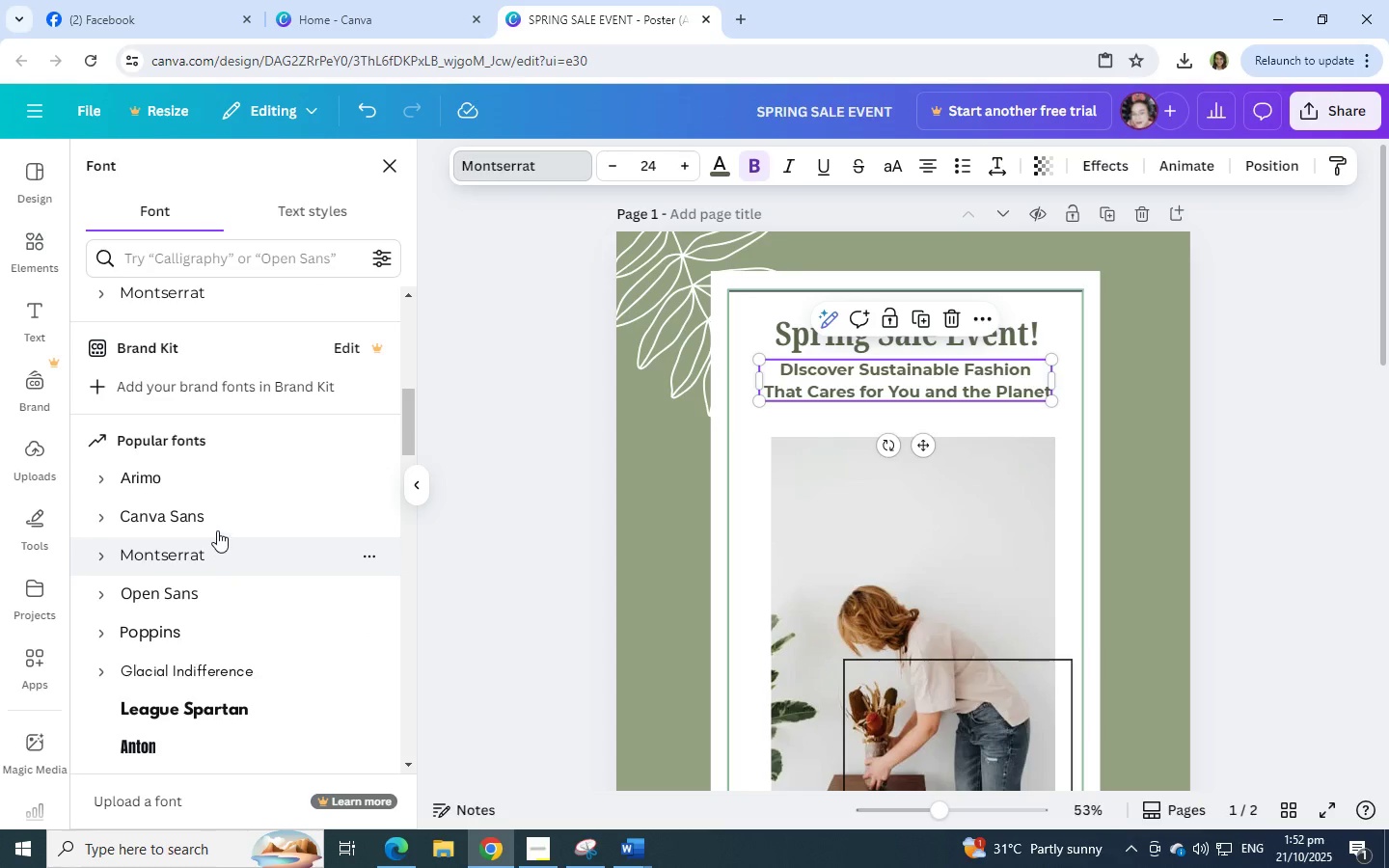 
left_click([215, 514])
 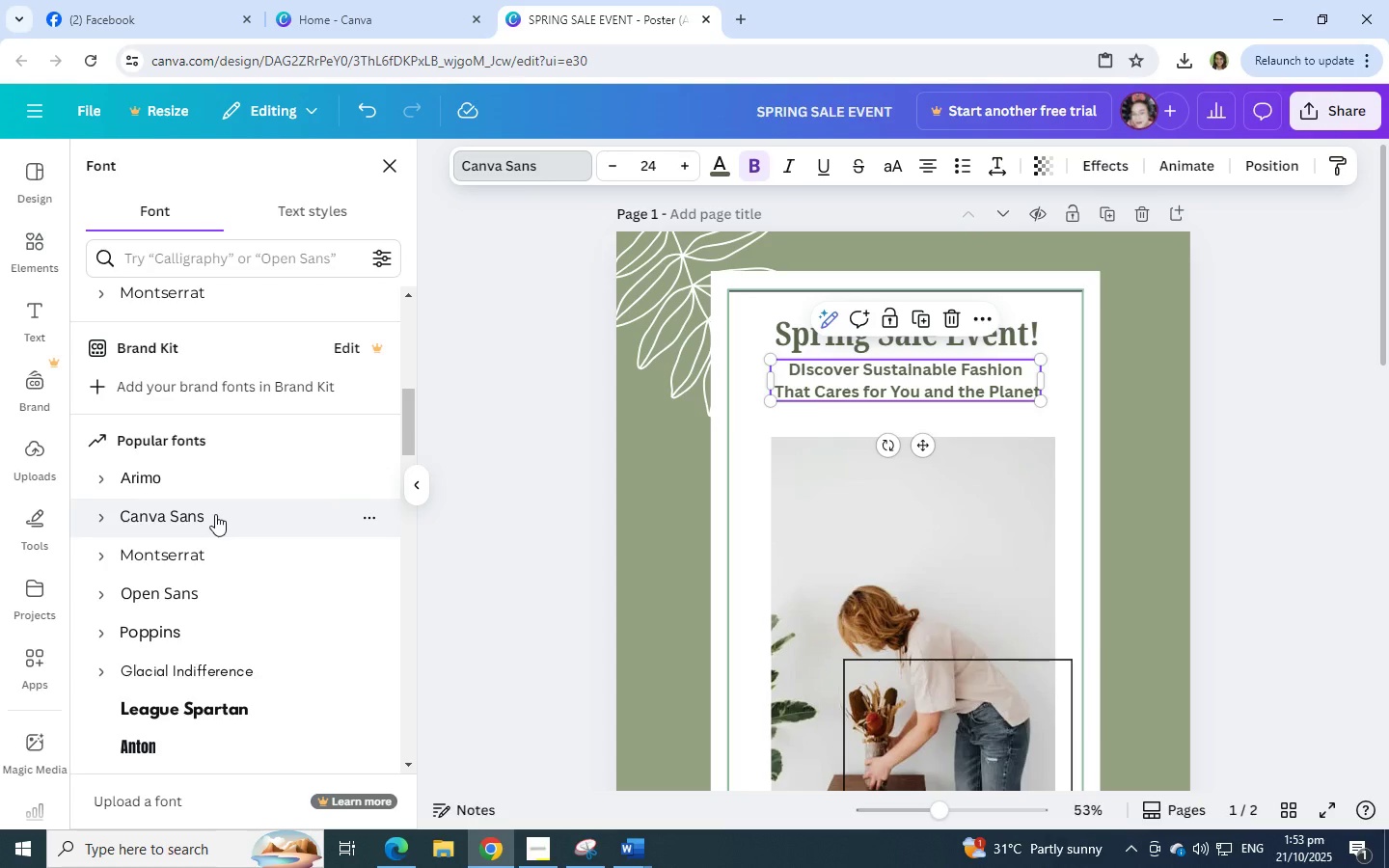 
scroll: coordinate [215, 514], scroll_direction: down, amount: 1.0
 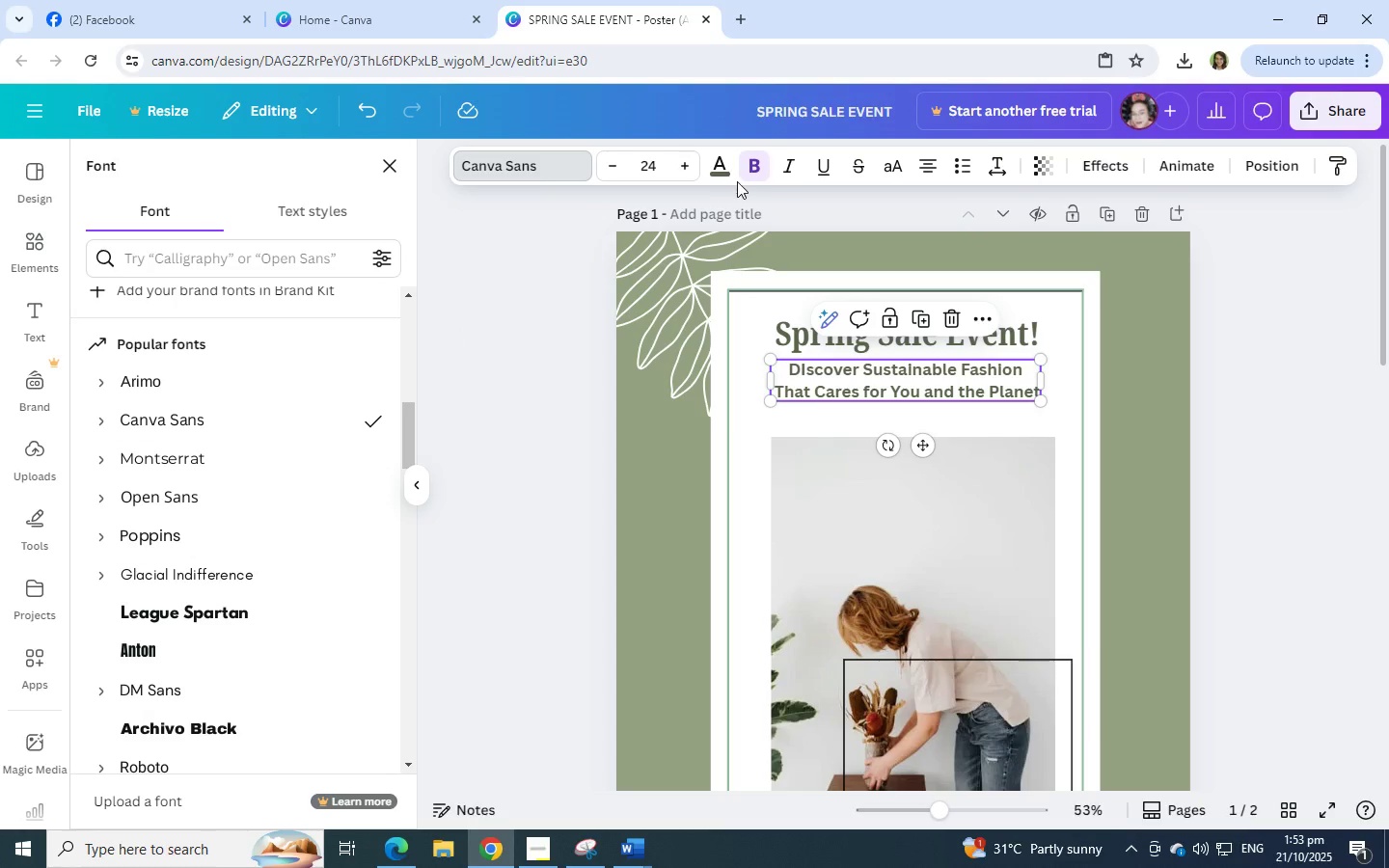 
left_click([746, 169])
 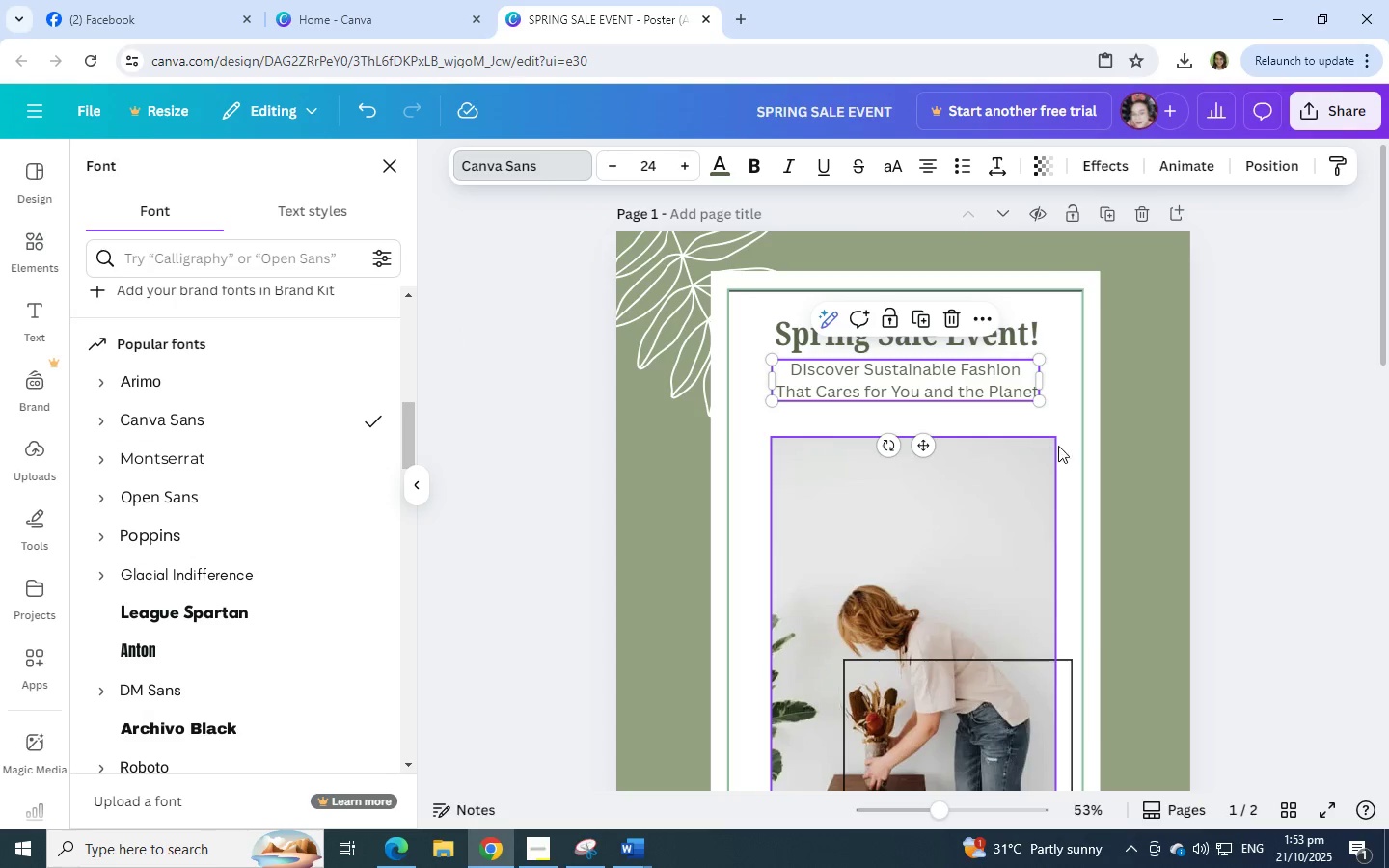 
left_click([1068, 447])
 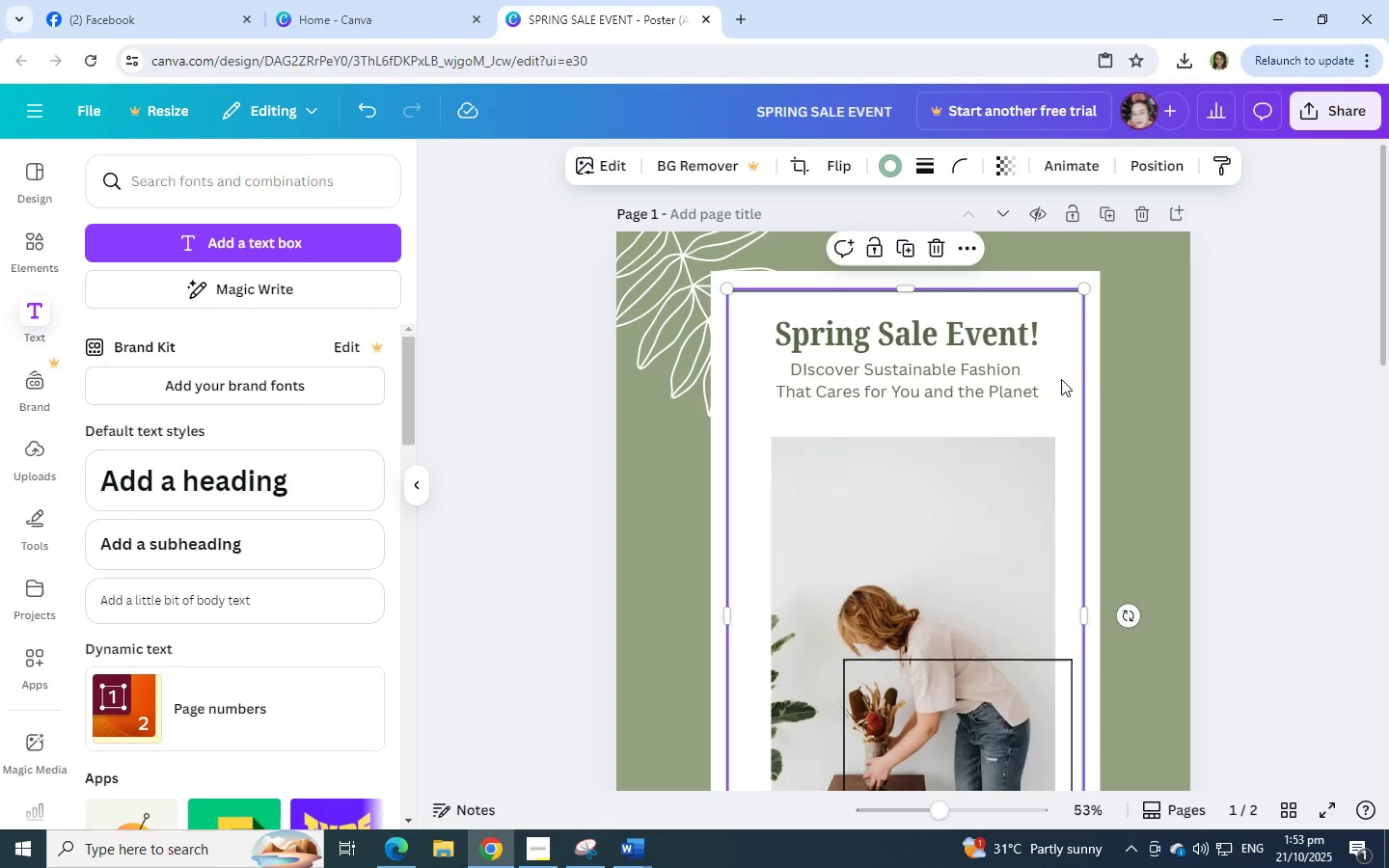 
scroll: coordinate [1046, 386], scroll_direction: down, amount: 8.0
 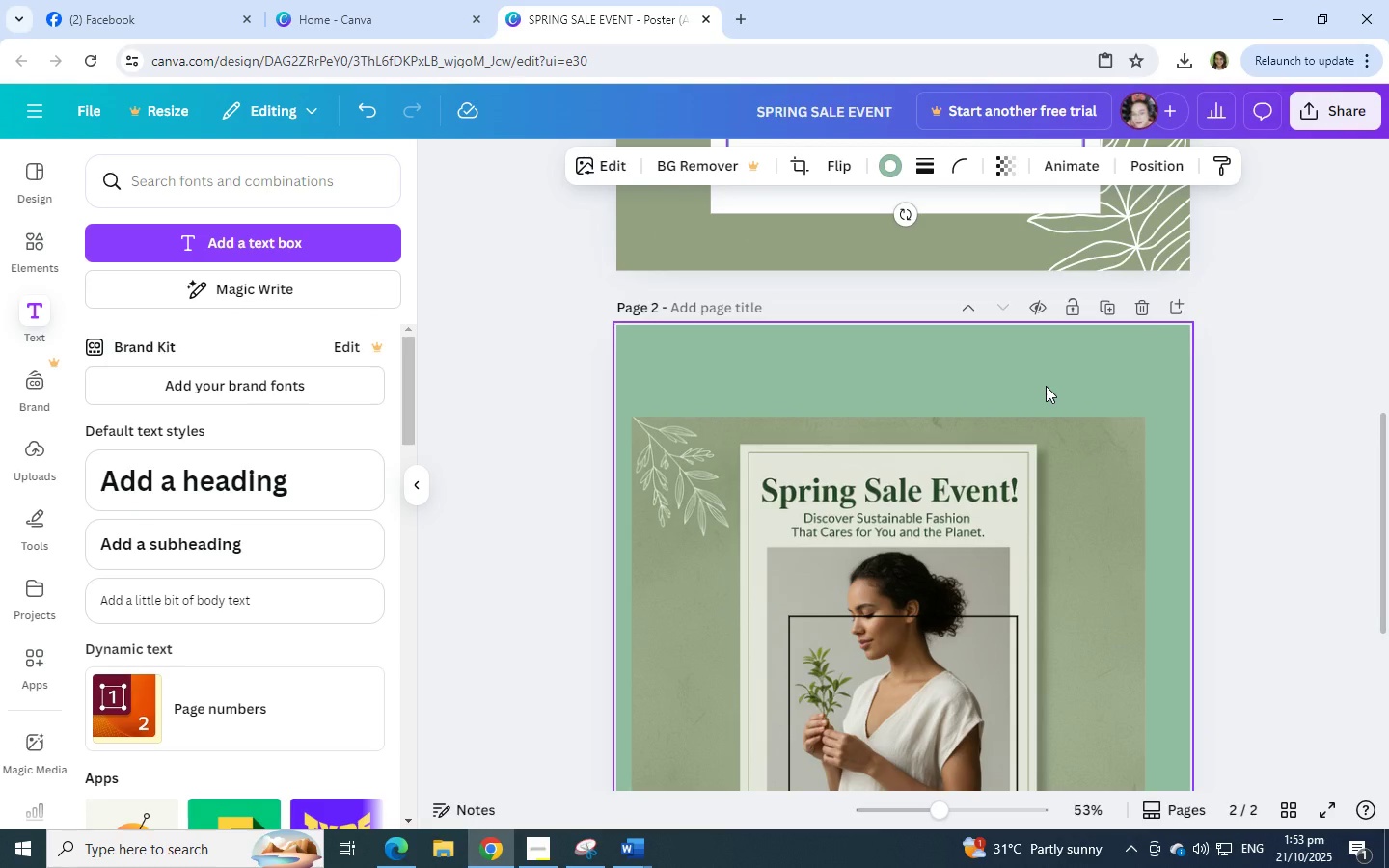 
scroll: coordinate [1029, 312], scroll_direction: up, amount: 6.0
 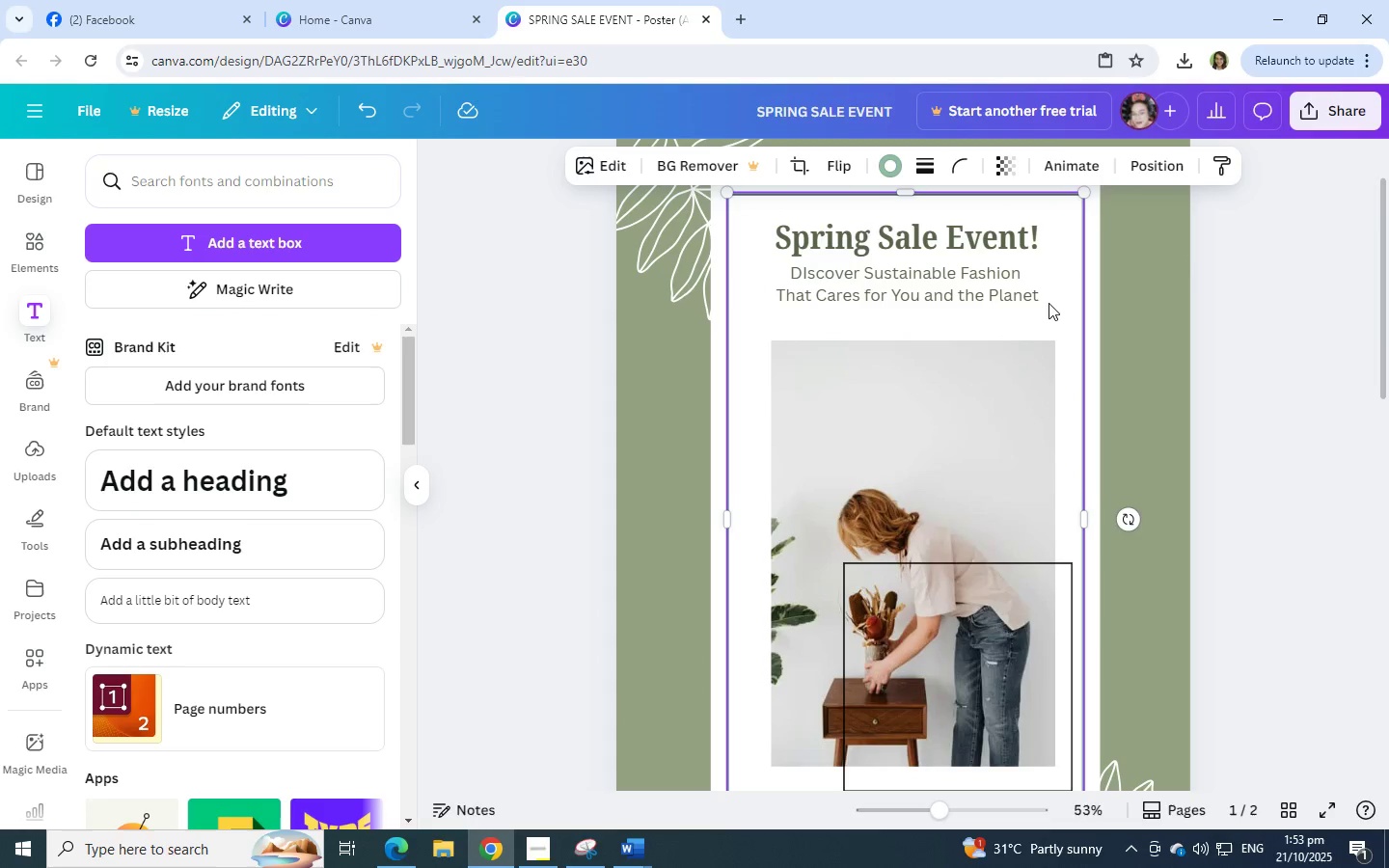 
left_click([1044, 303])
 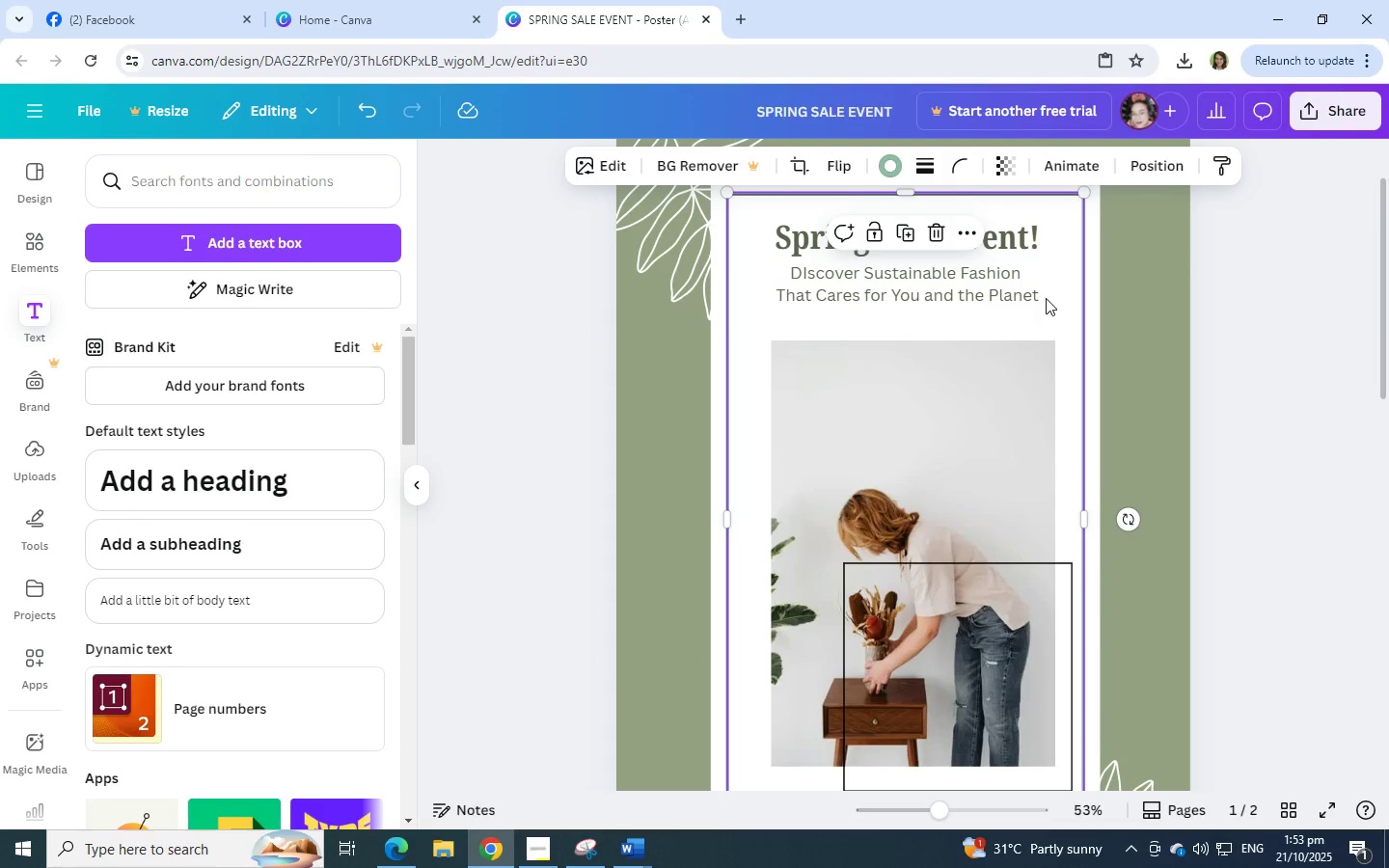 
left_click([1046, 298])
 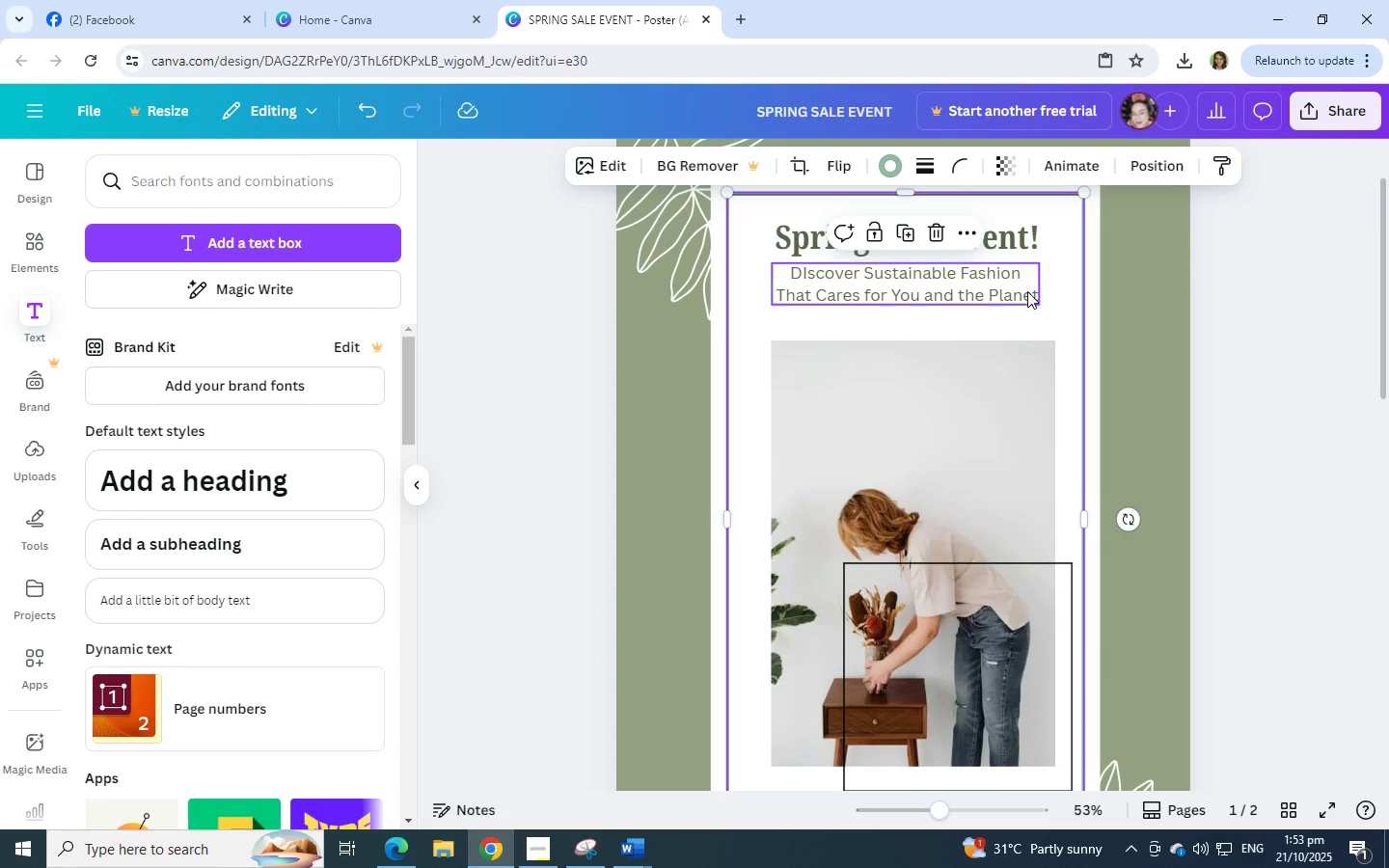 
double_click([1027, 291])
 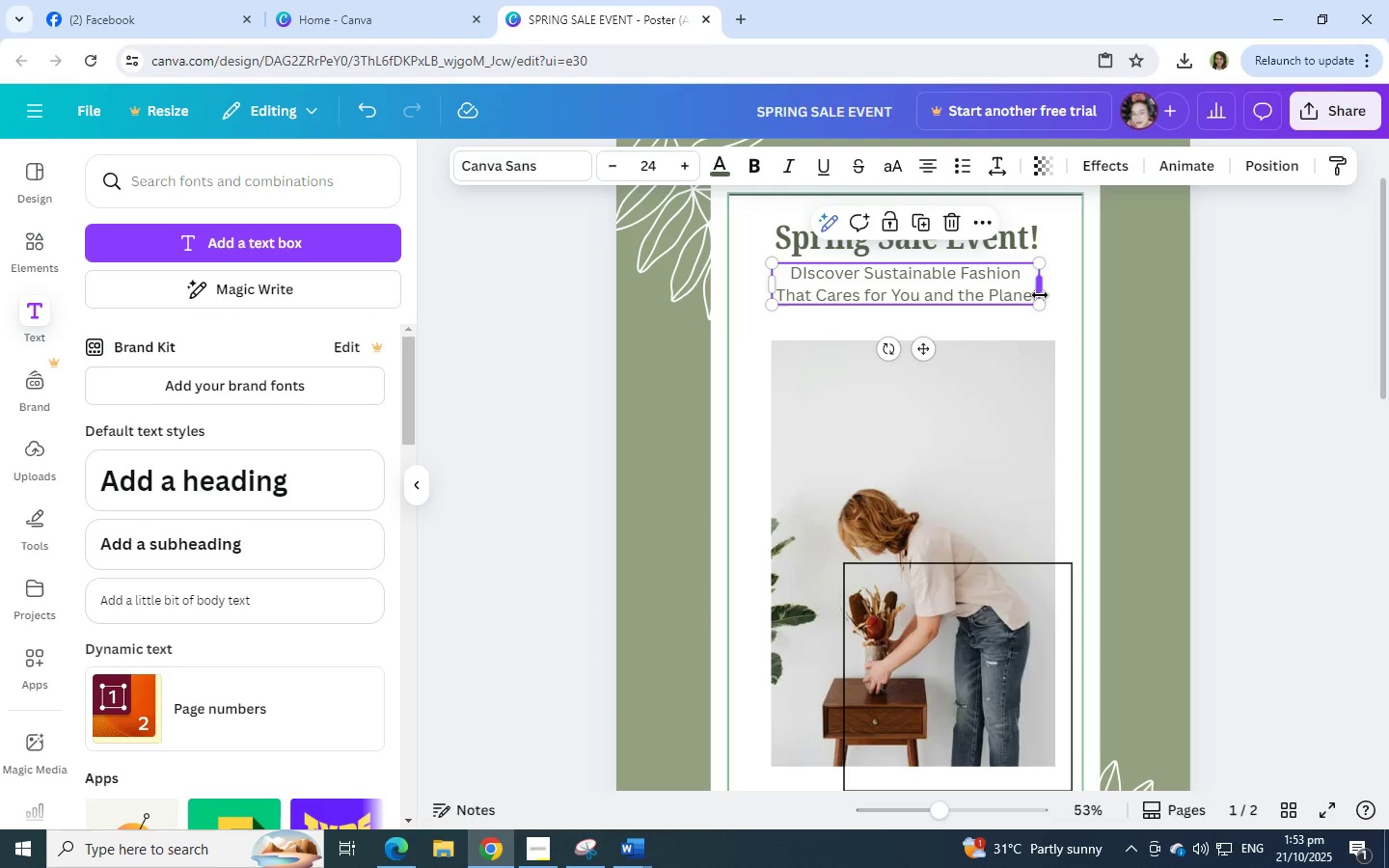 
key(Period)
 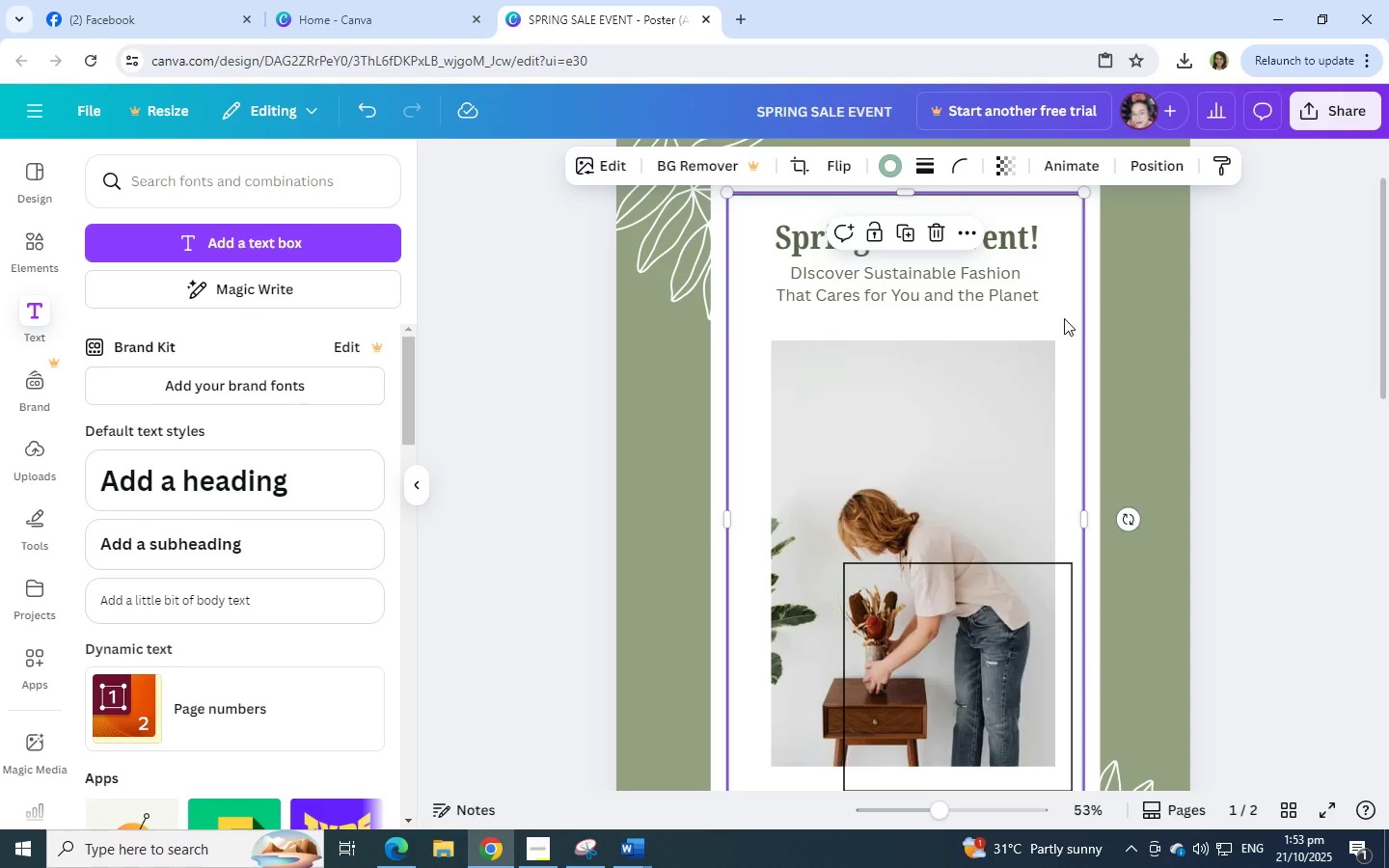 
left_click([1010, 301])
 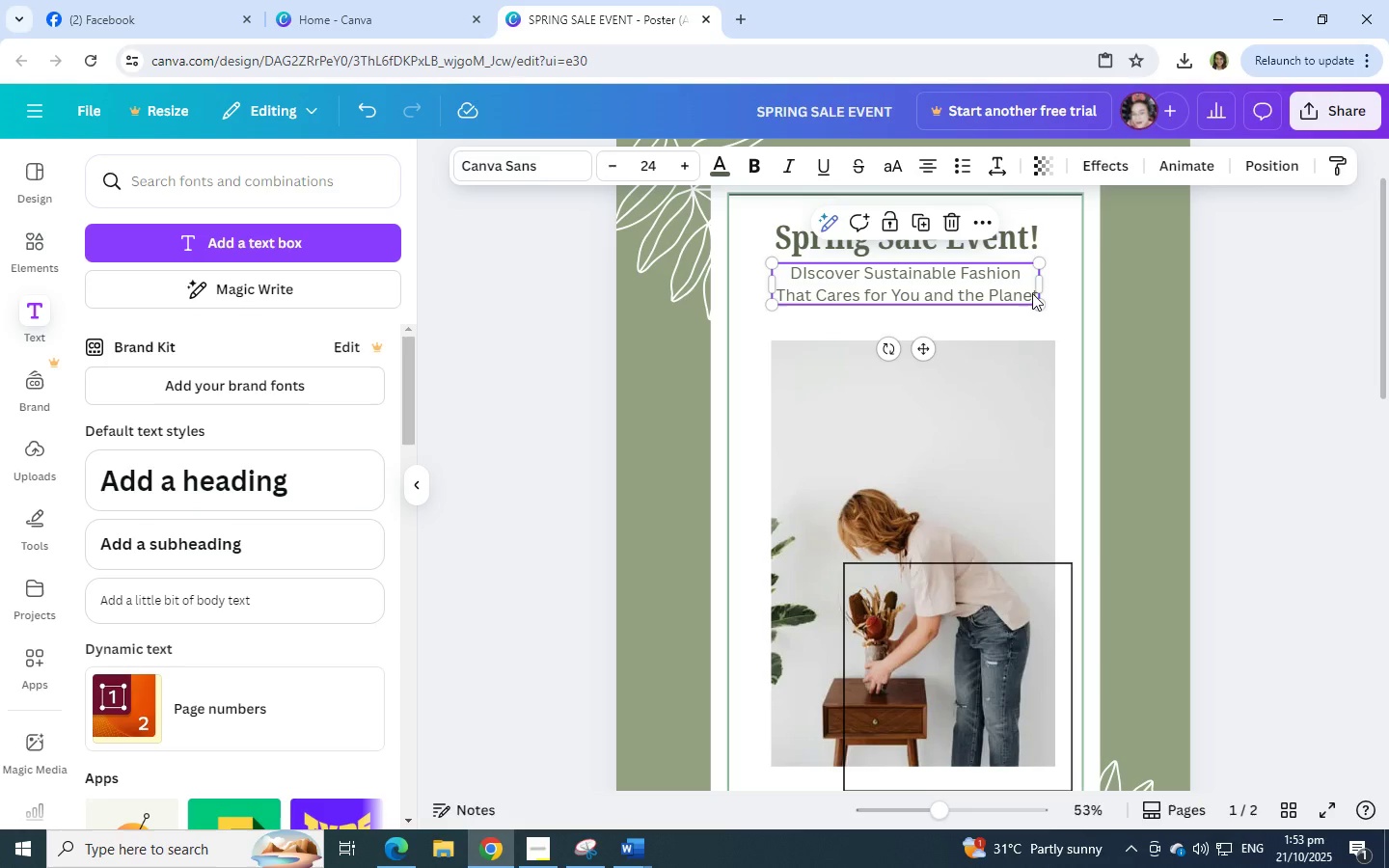 
left_click([1032, 293])
 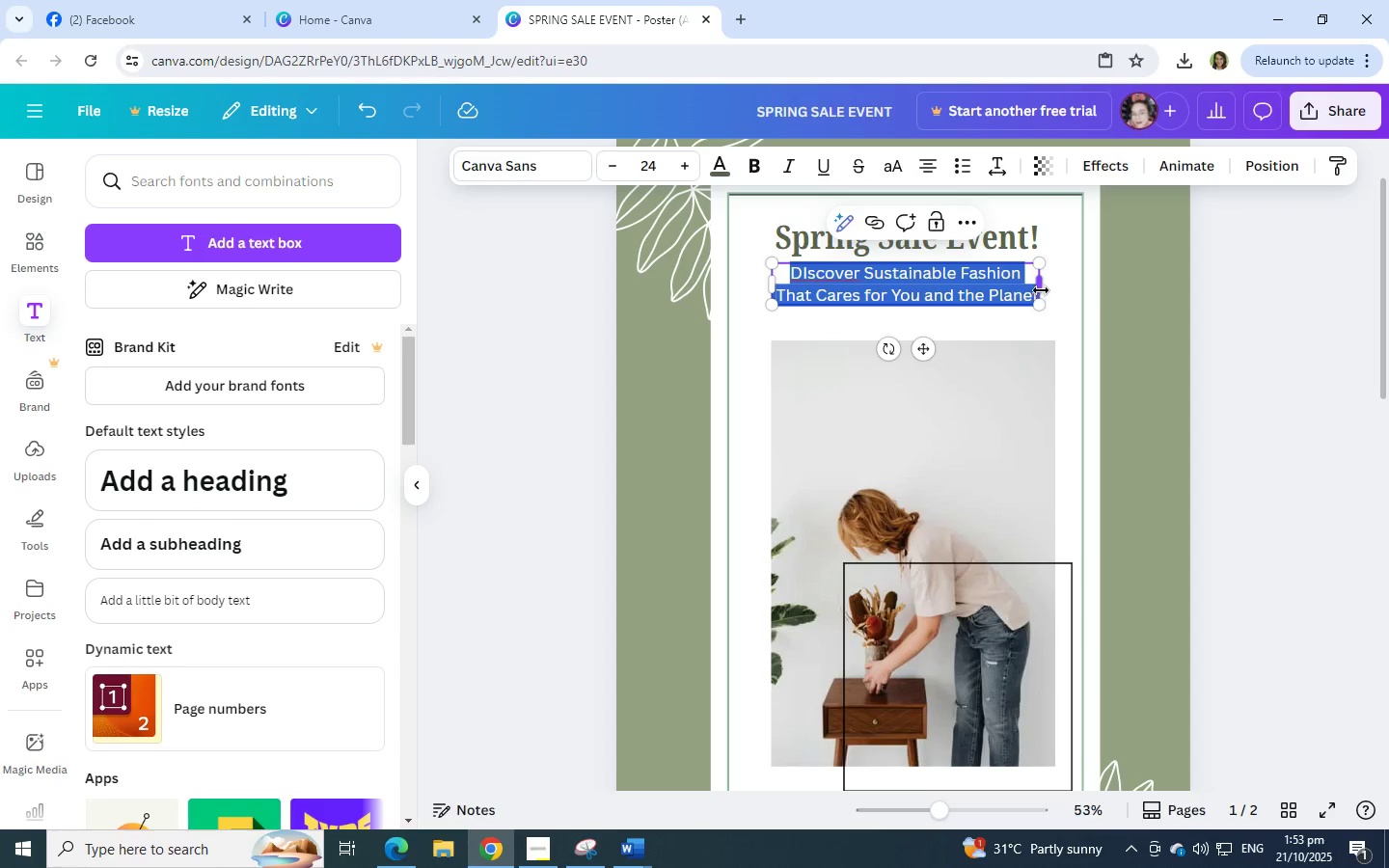 
left_click_drag(start_coordinate=[1041, 289], to_coordinate=[1049, 288])
 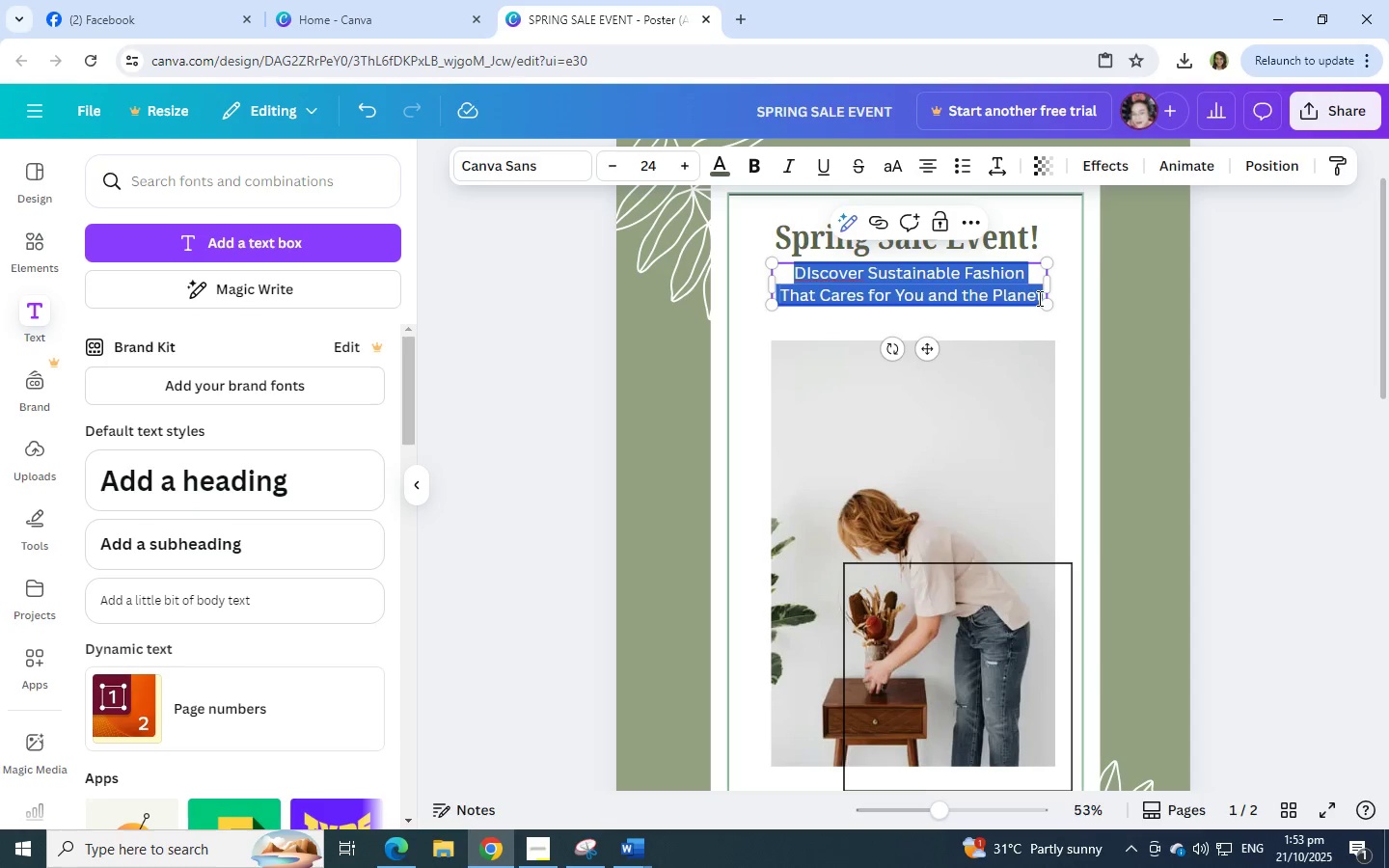 
left_click([1038, 298])
 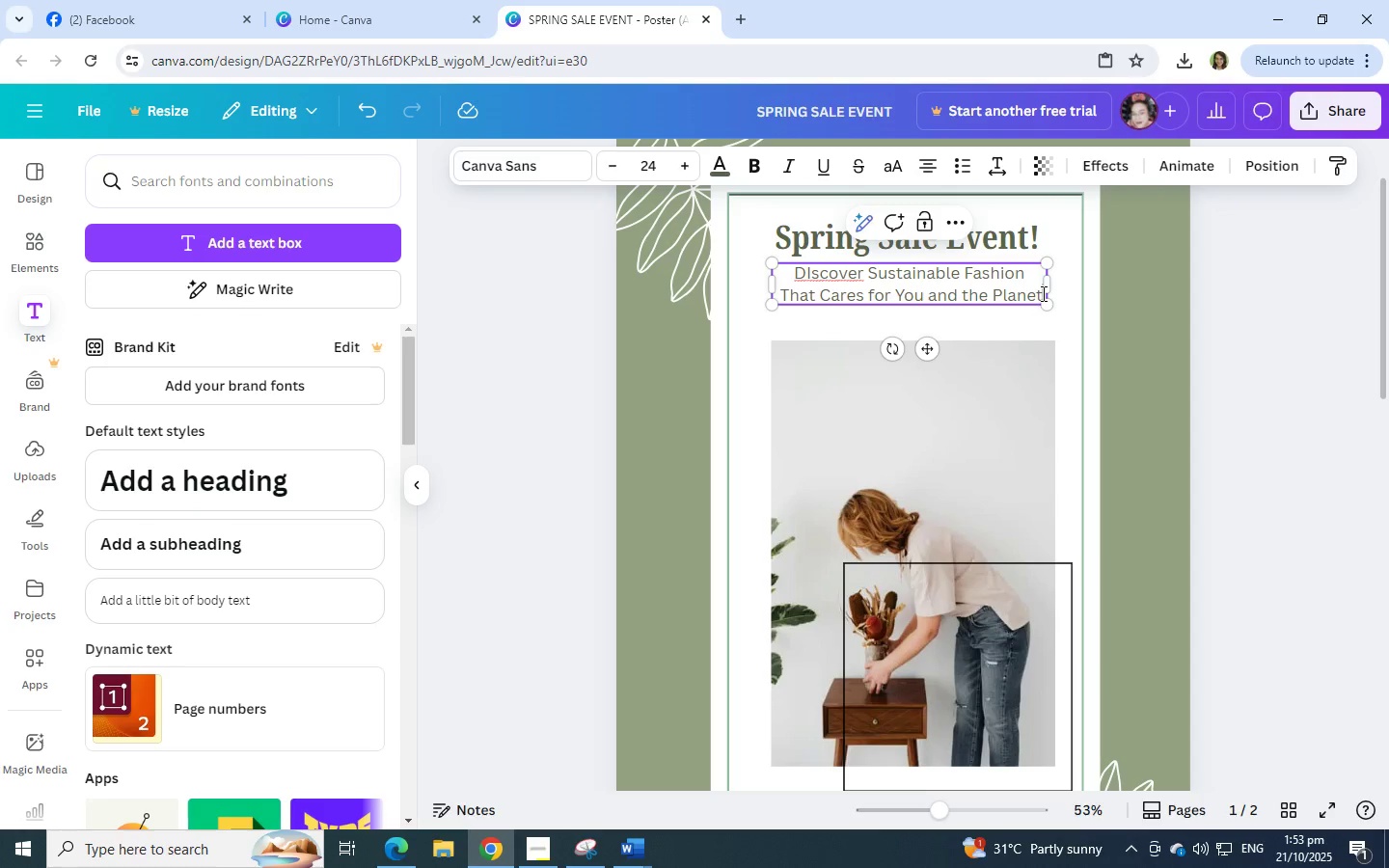 
left_click([1042, 293])
 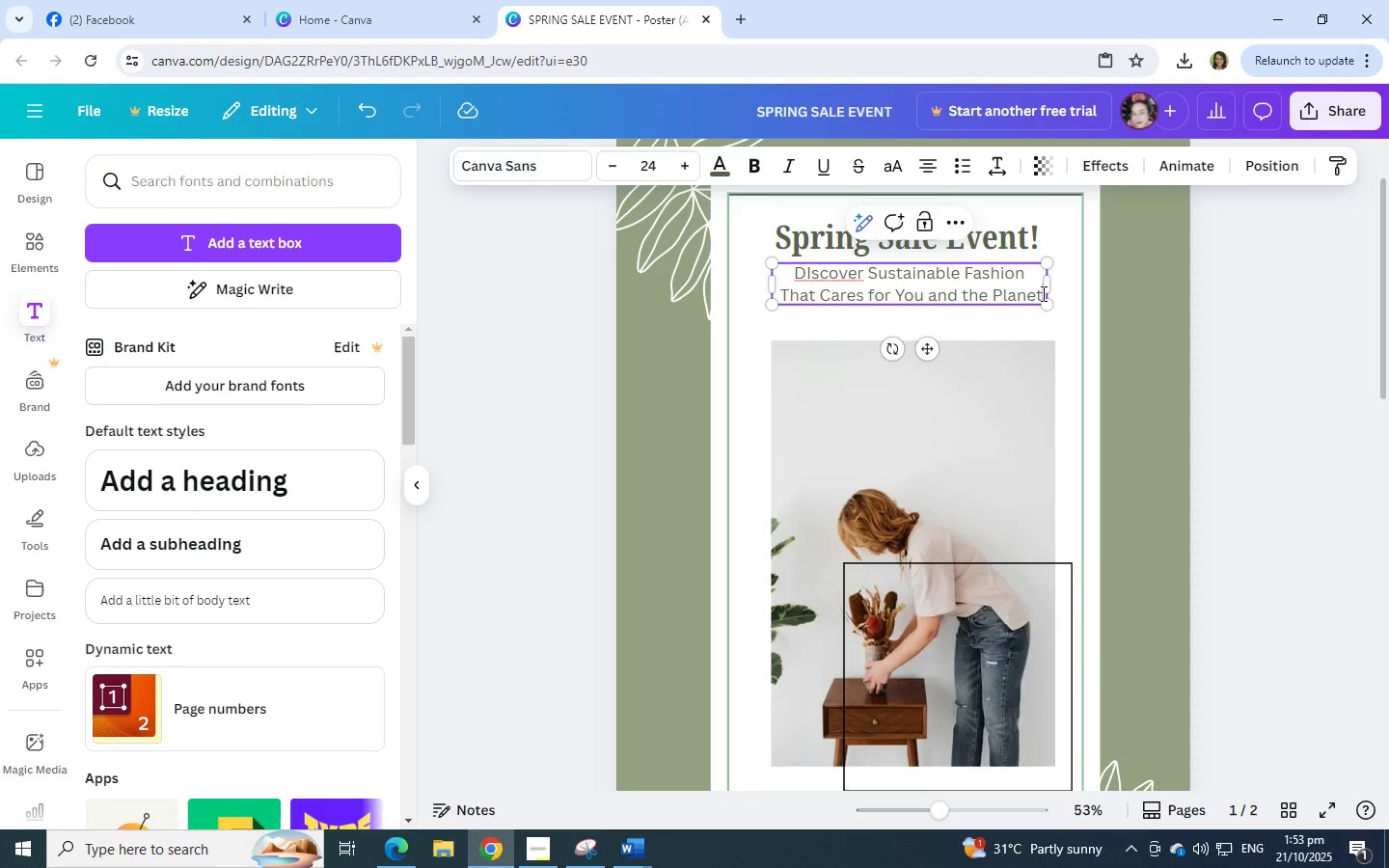 
key(Period)
 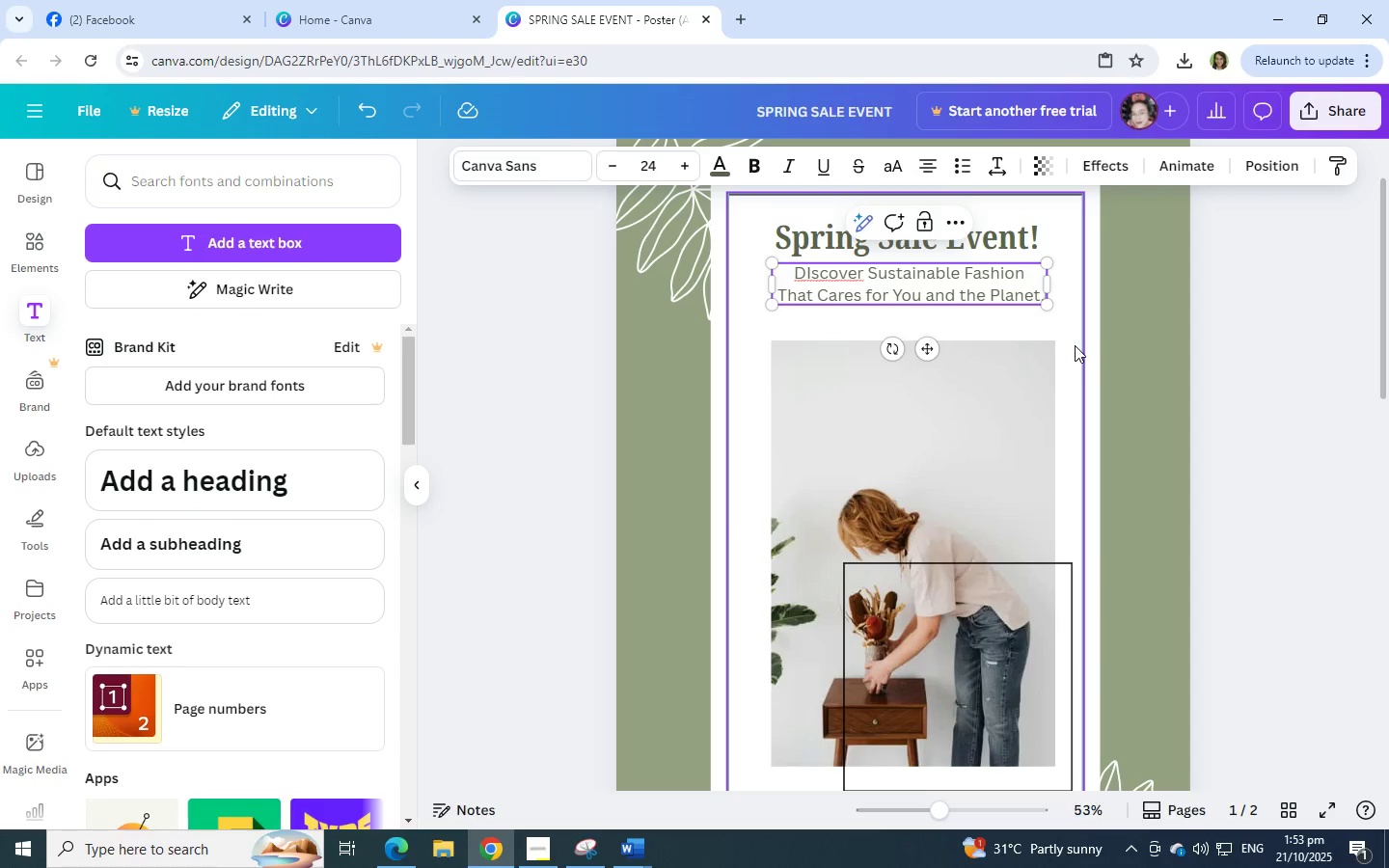 
left_click([1076, 345])
 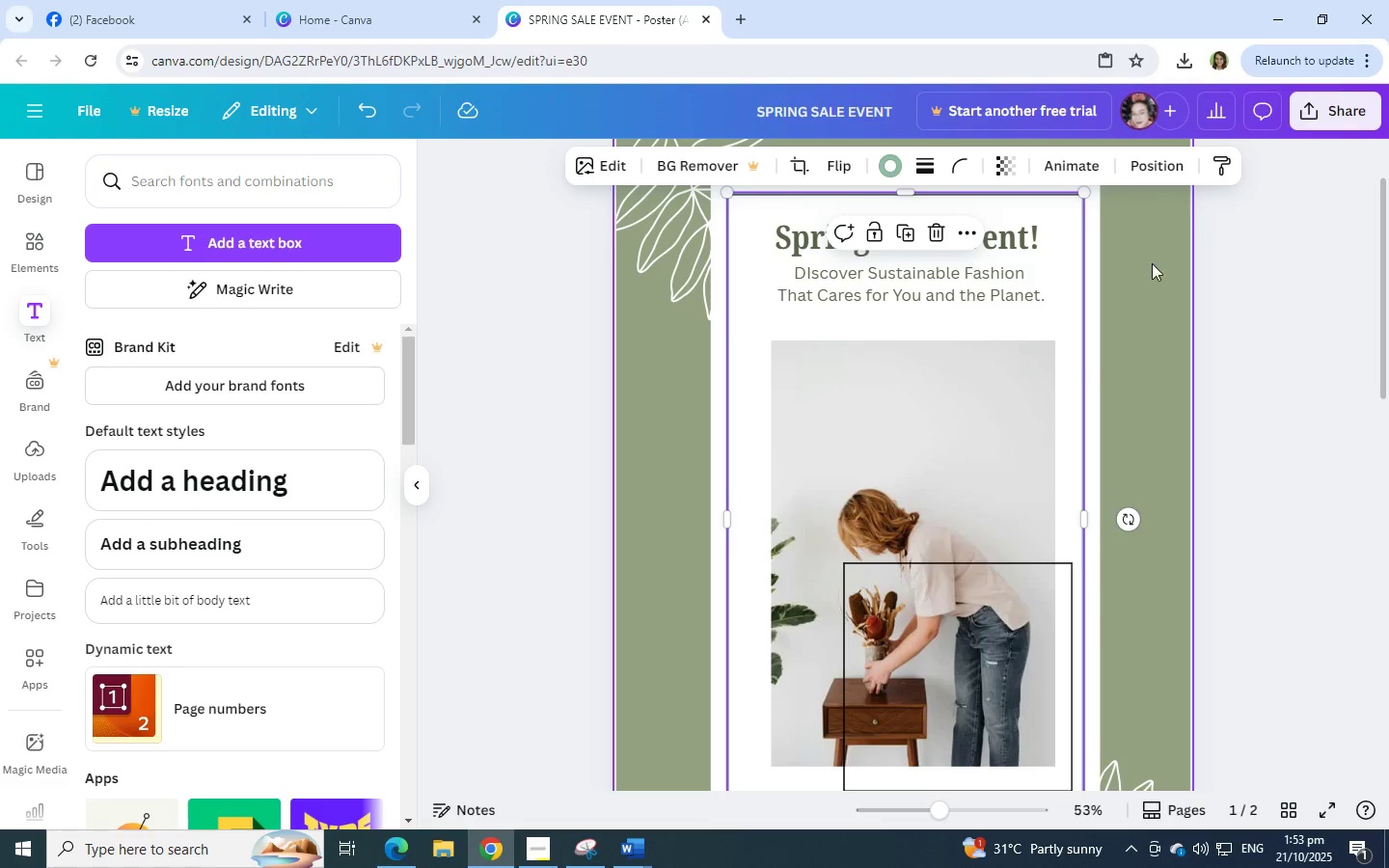 
left_click([1169, 328])
 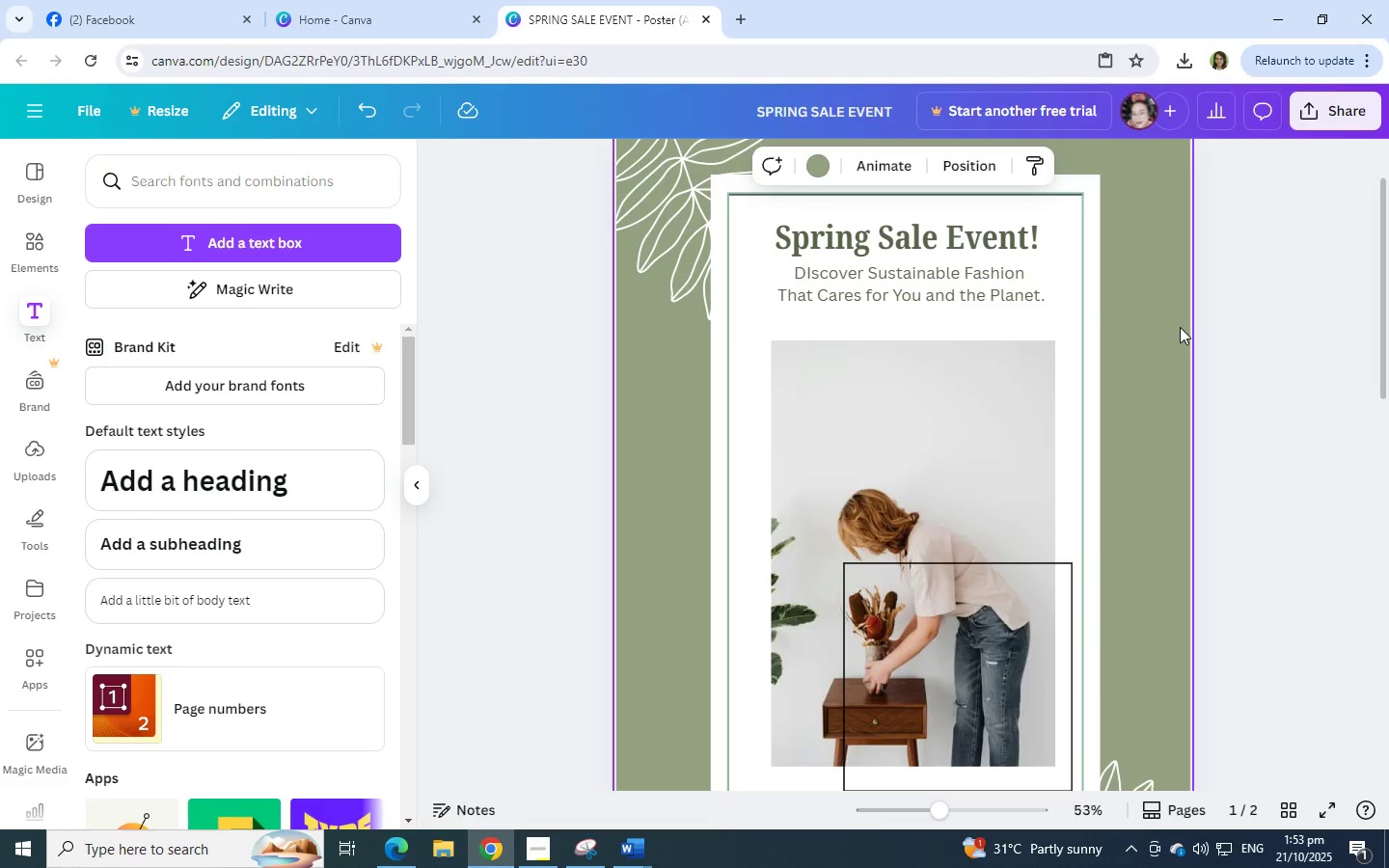 
wait(5.9)
 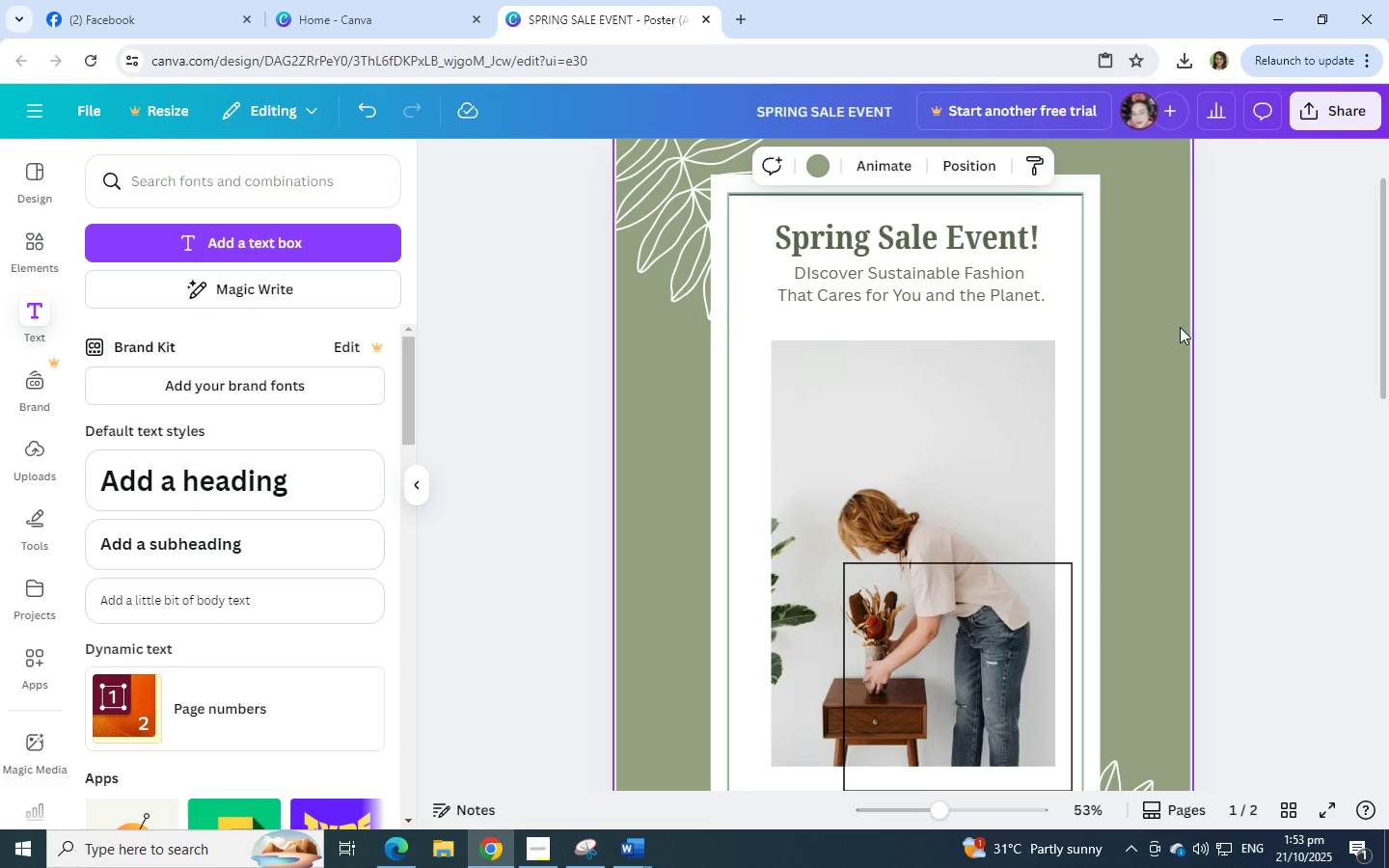 
scroll: coordinate [1165, 419], scroll_direction: down, amount: 9.0
 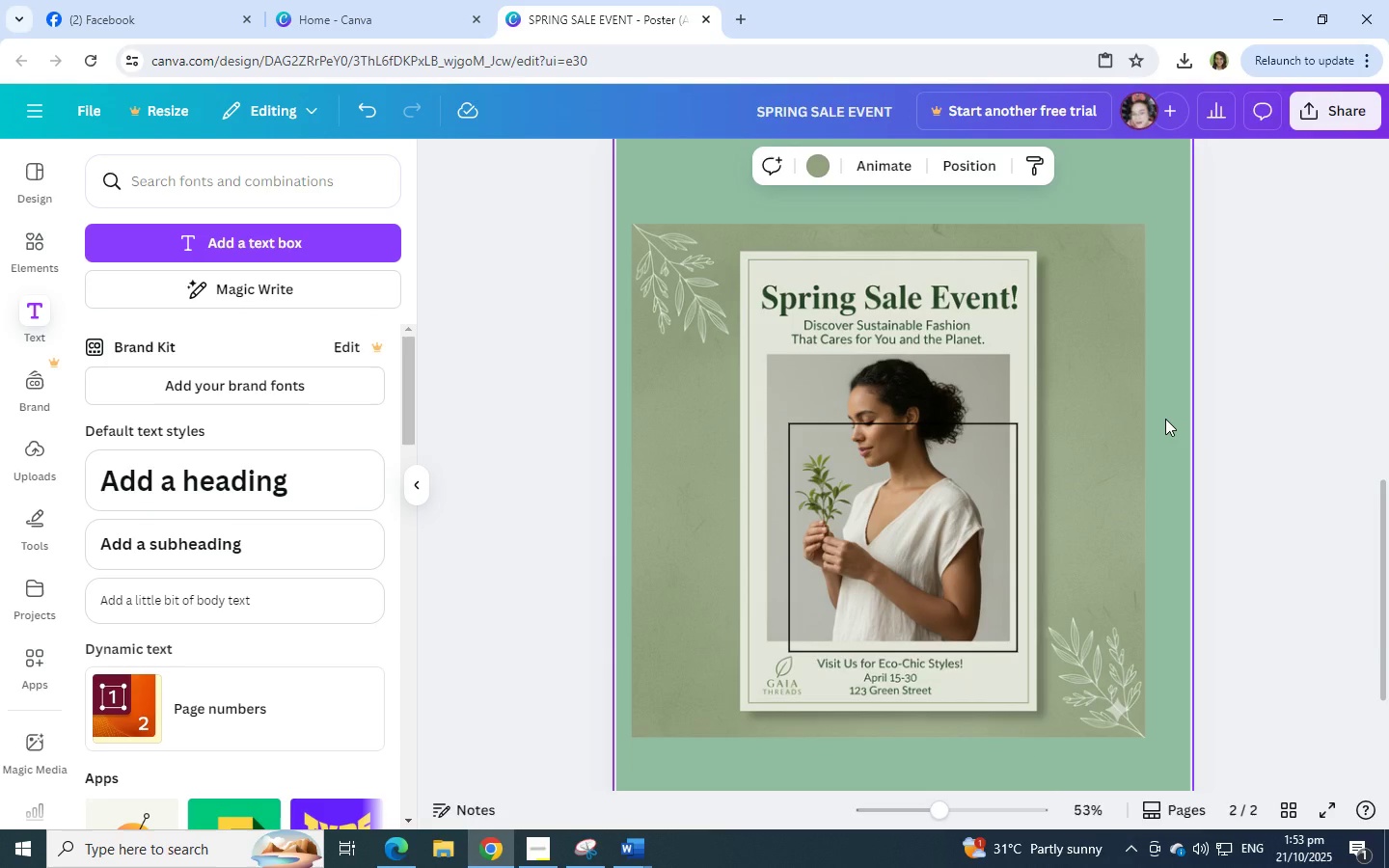 
scroll: coordinate [1165, 419], scroll_direction: up, amount: 9.0
 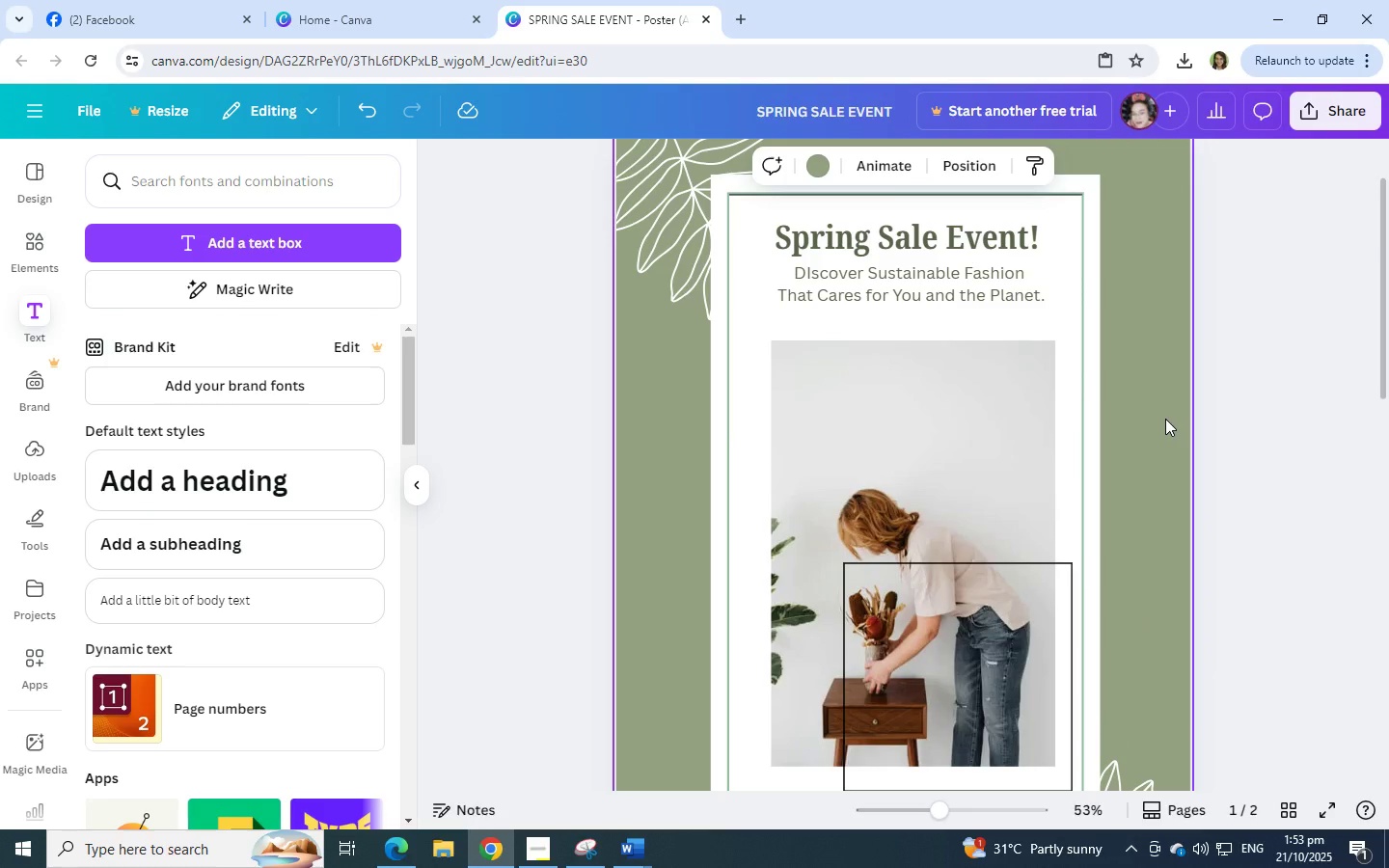 
scroll: coordinate [1165, 419], scroll_direction: down, amount: 2.0
 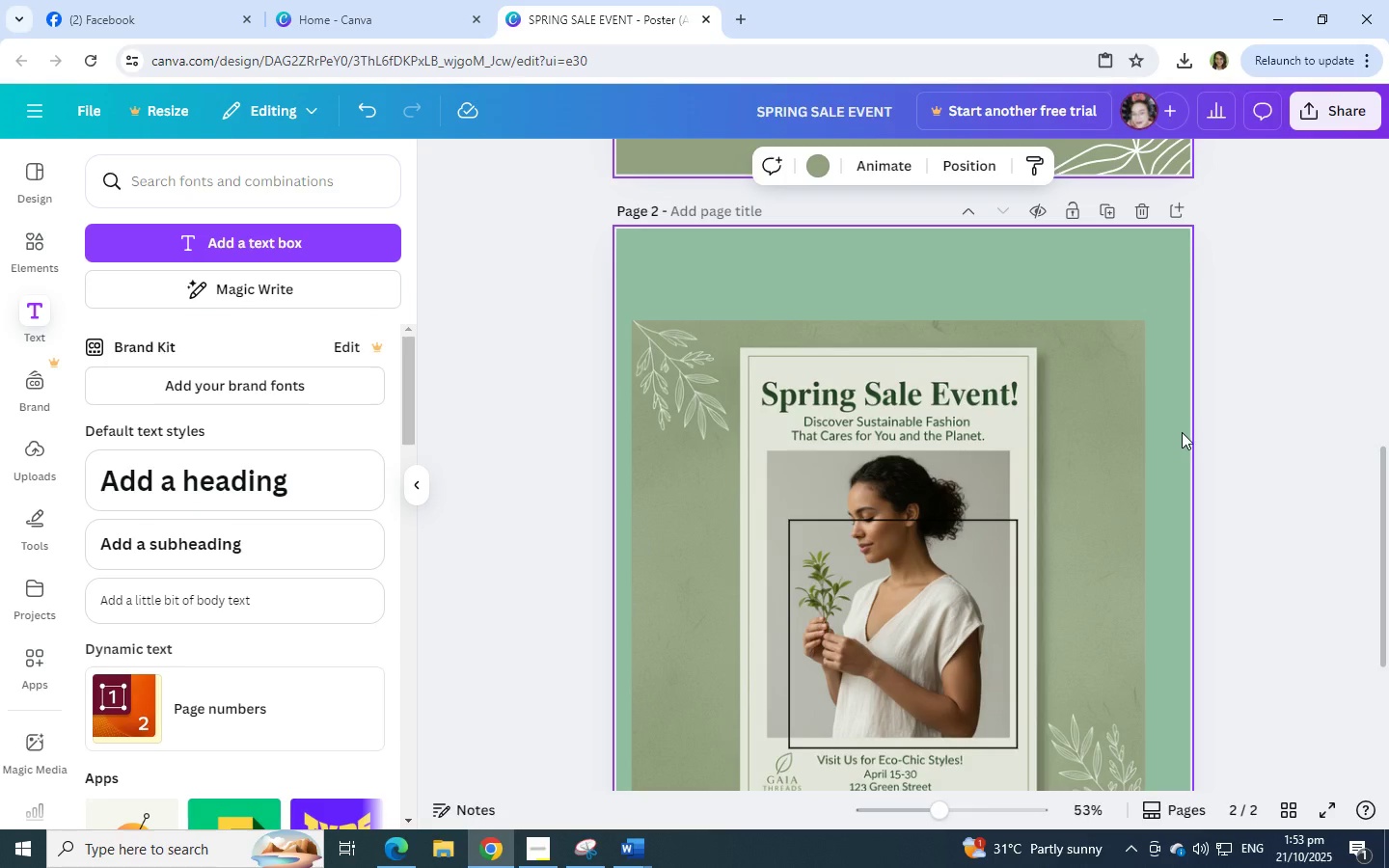 
hold_key(key=ControlLeft, duration=0.47)
scroll: coordinate [1183, 435], scroll_direction: down, amount: 2.0
 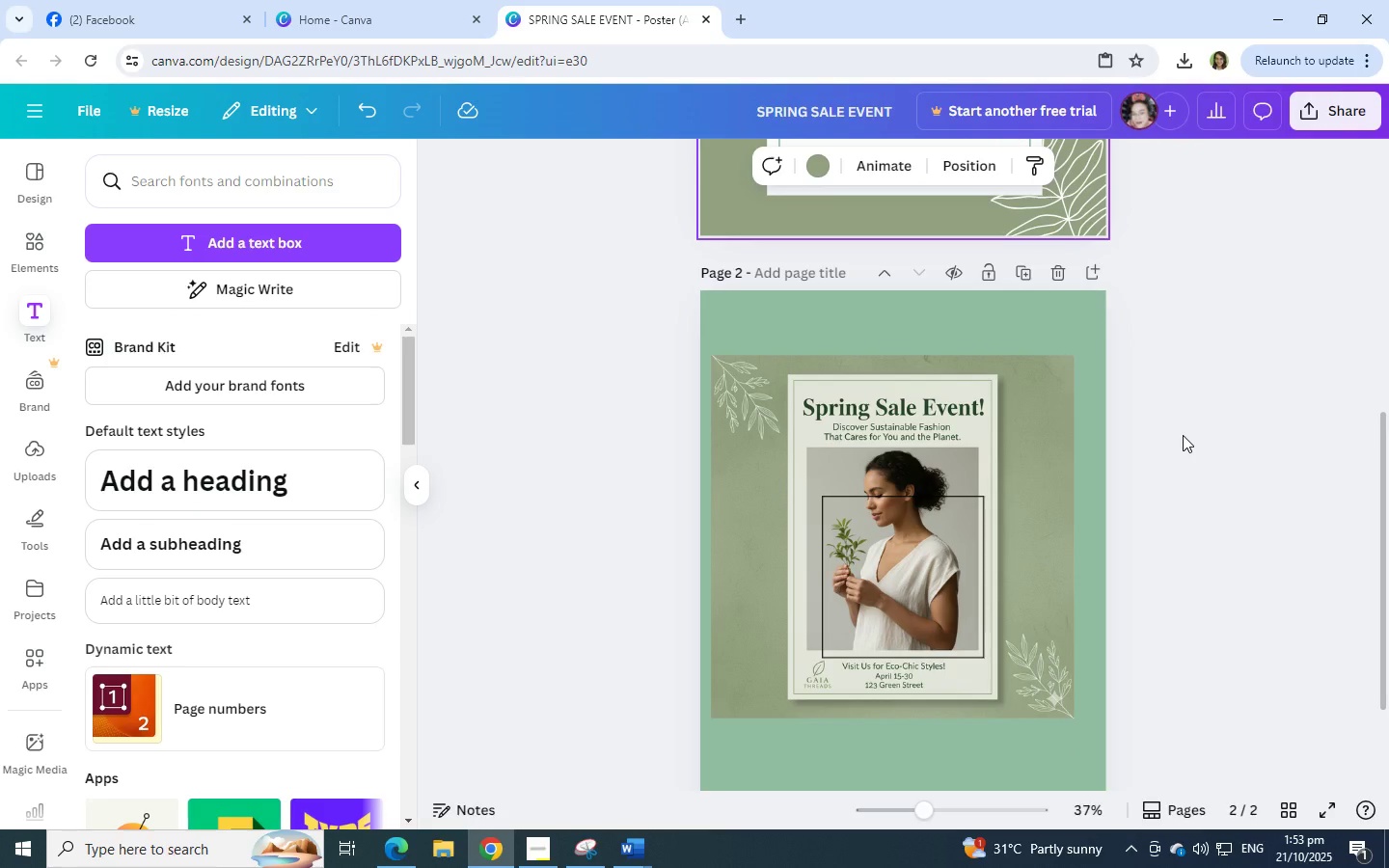 
scroll: coordinate [1183, 435], scroll_direction: up, amount: 9.0
 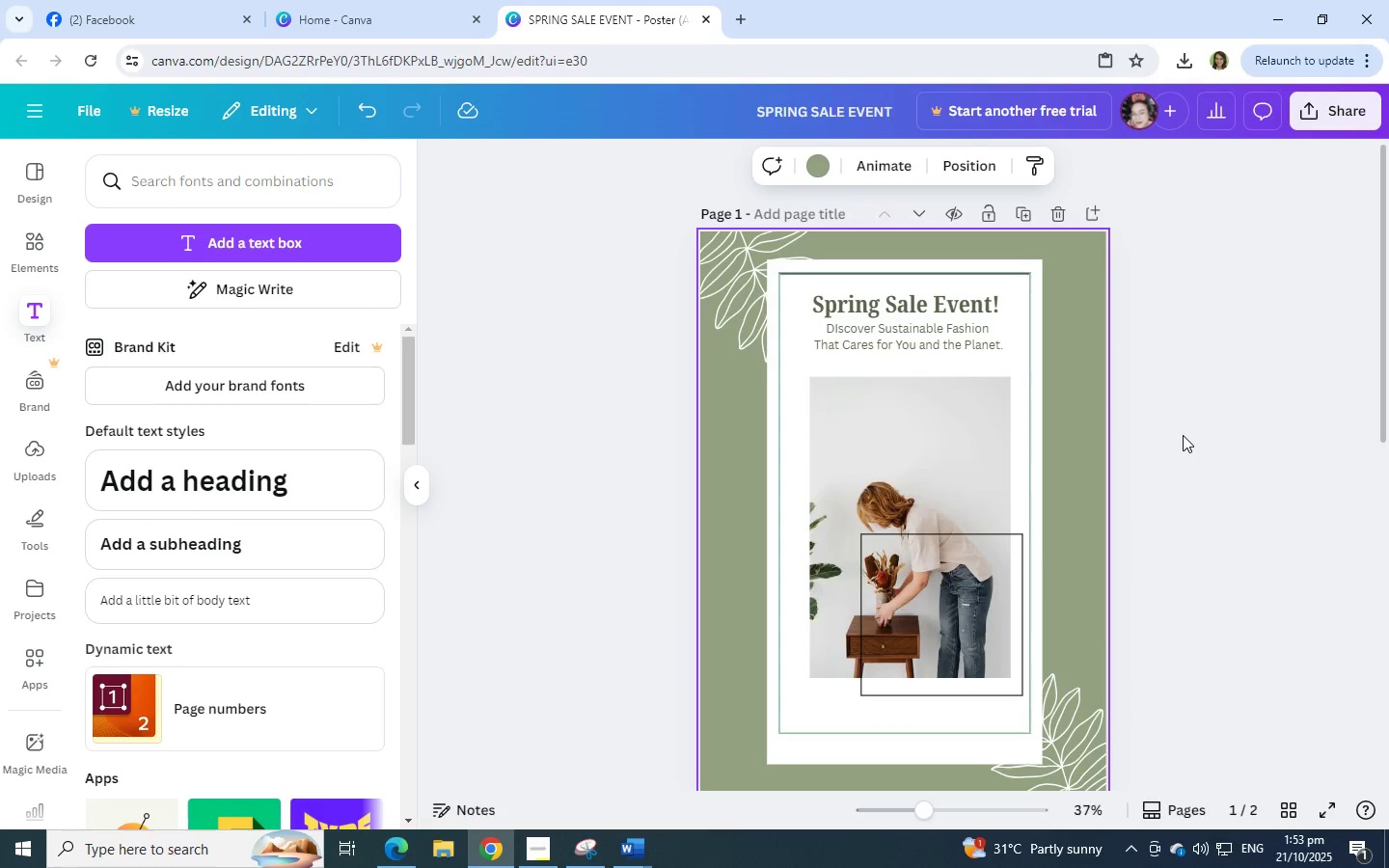 
scroll: coordinate [1183, 435], scroll_direction: down, amount: 2.0
 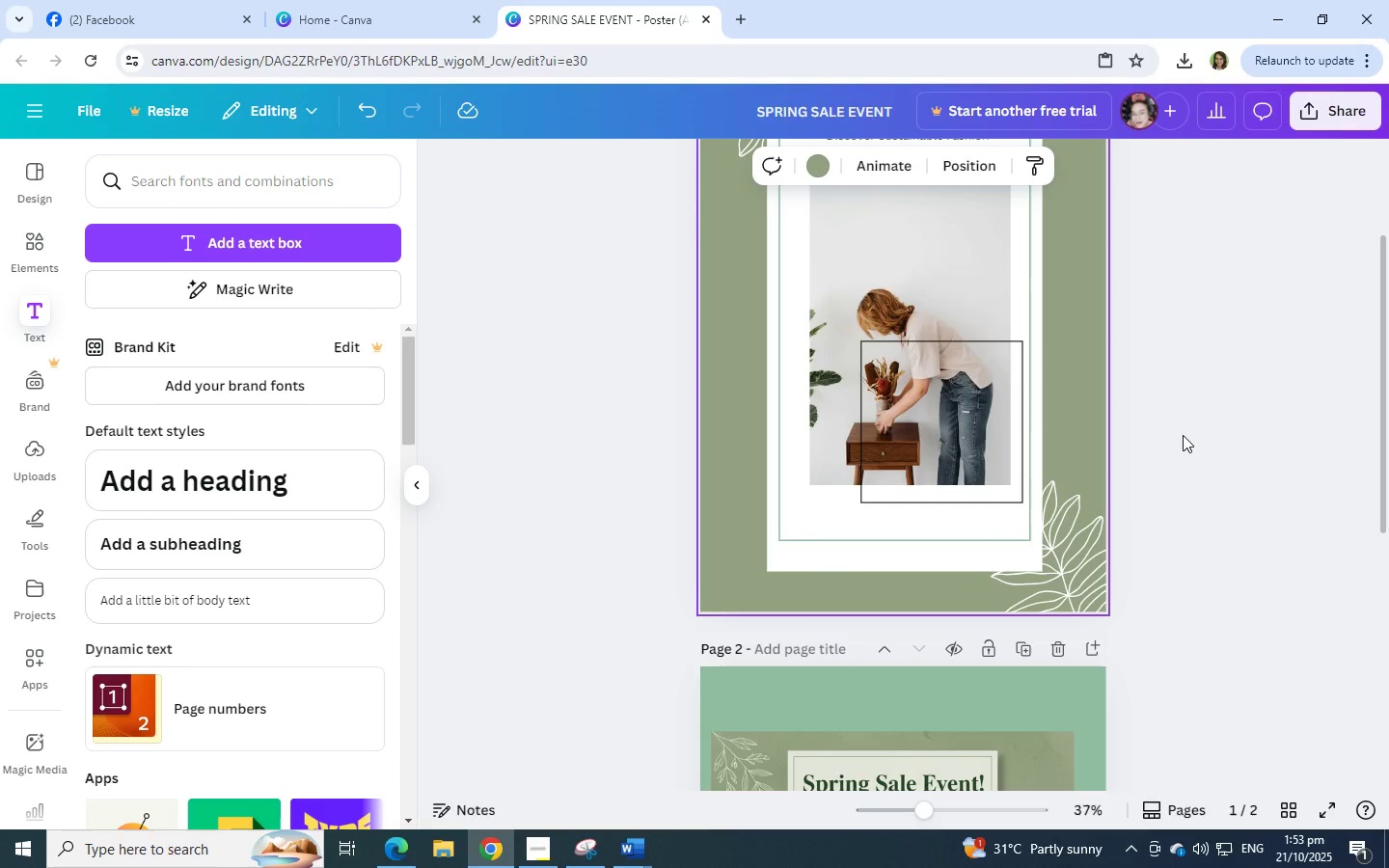 
scroll: coordinate [1183, 435], scroll_direction: up, amount: 1.0
 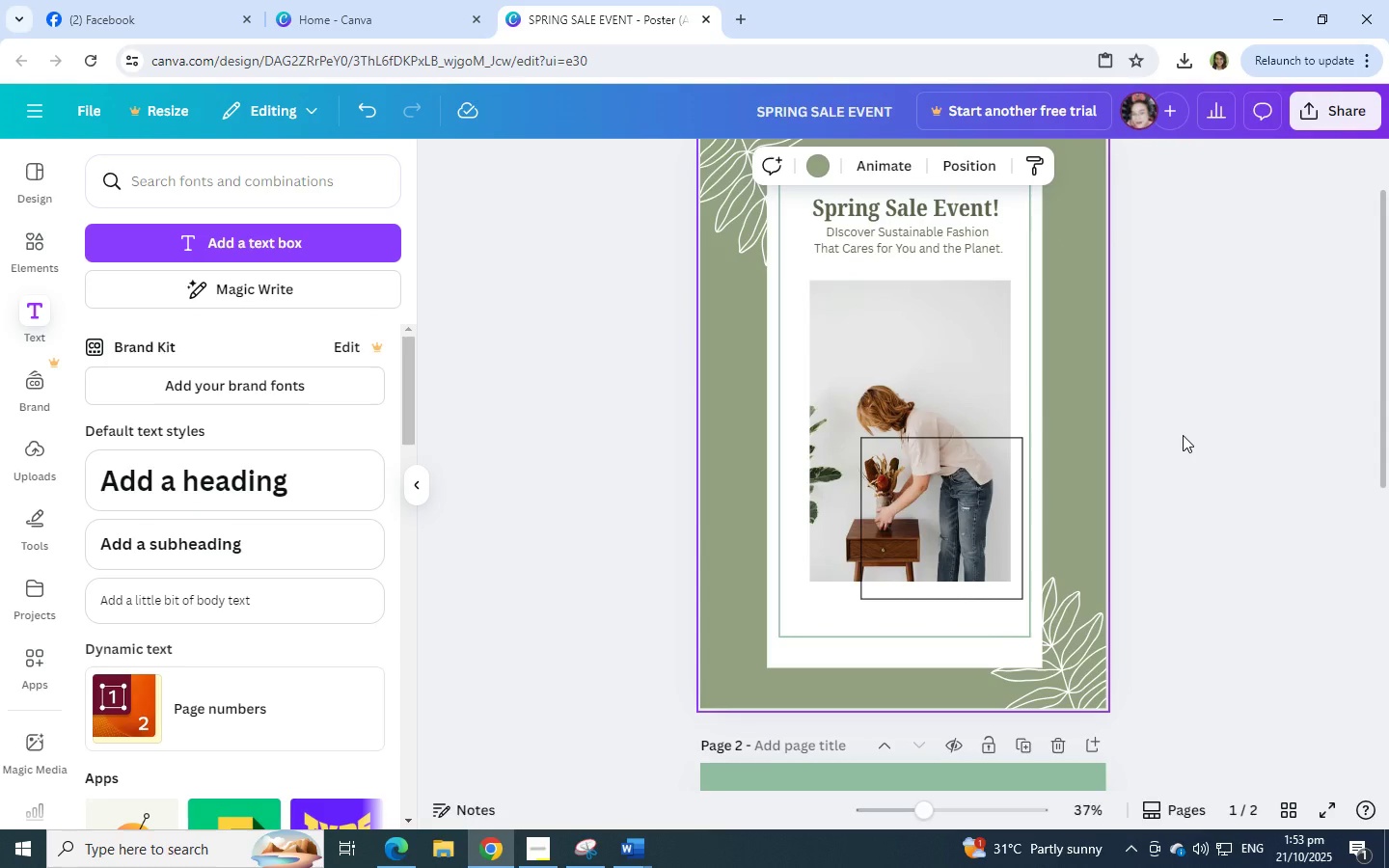 
scroll: coordinate [1183, 435], scroll_direction: down, amount: 8.0
 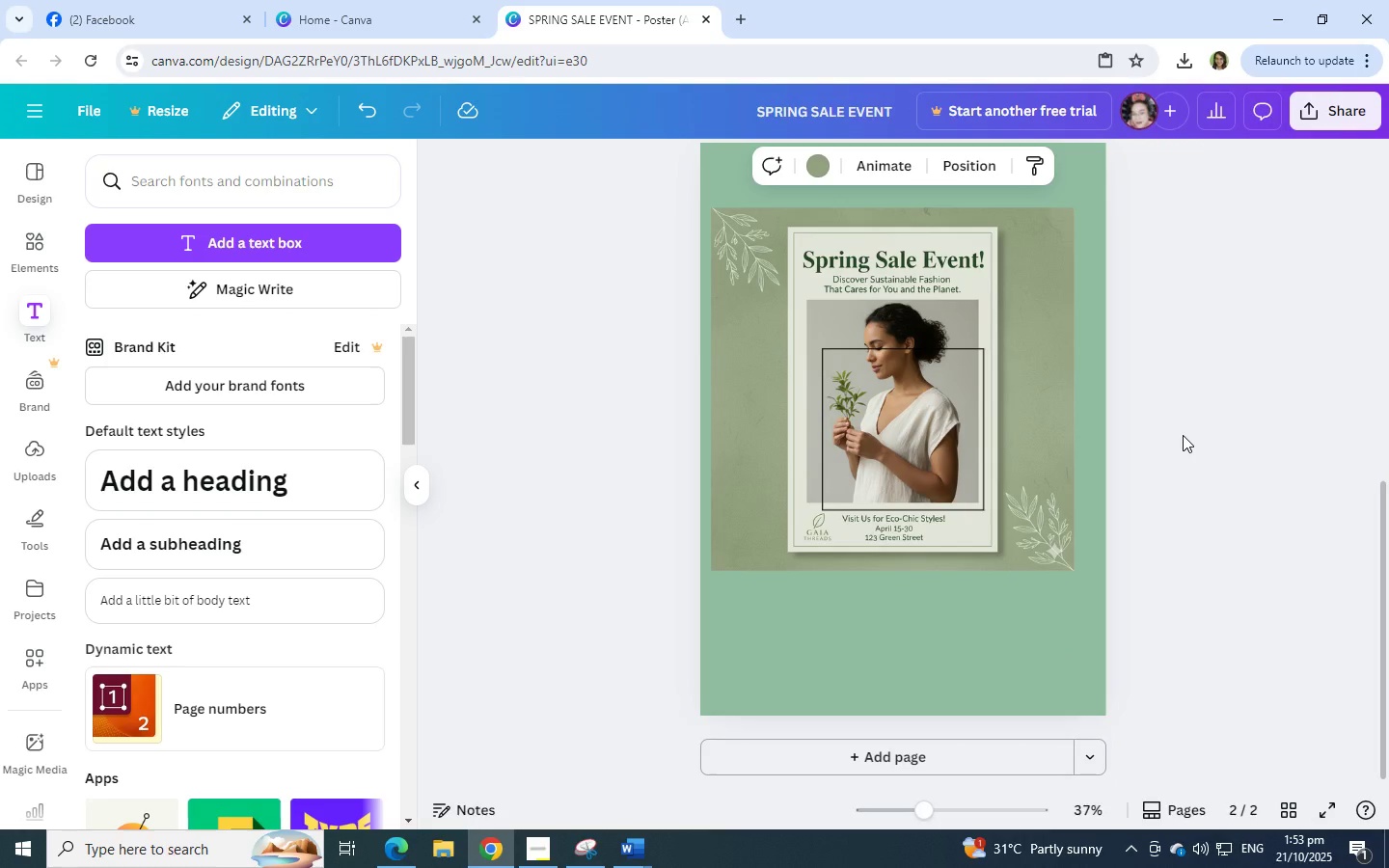 
scroll: coordinate [1183, 434], scroll_direction: up, amount: 4.0
 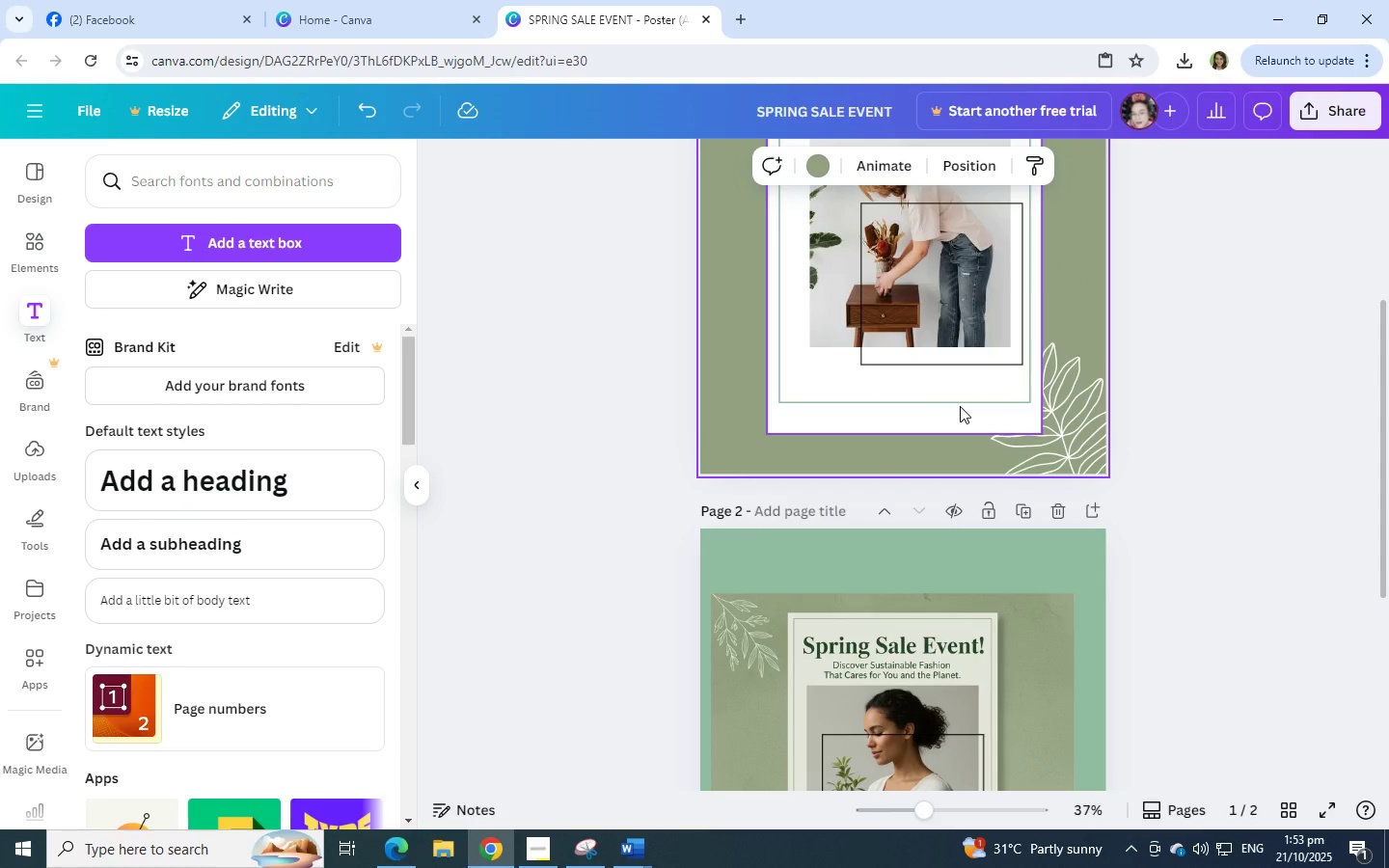 
left_click([960, 406])
 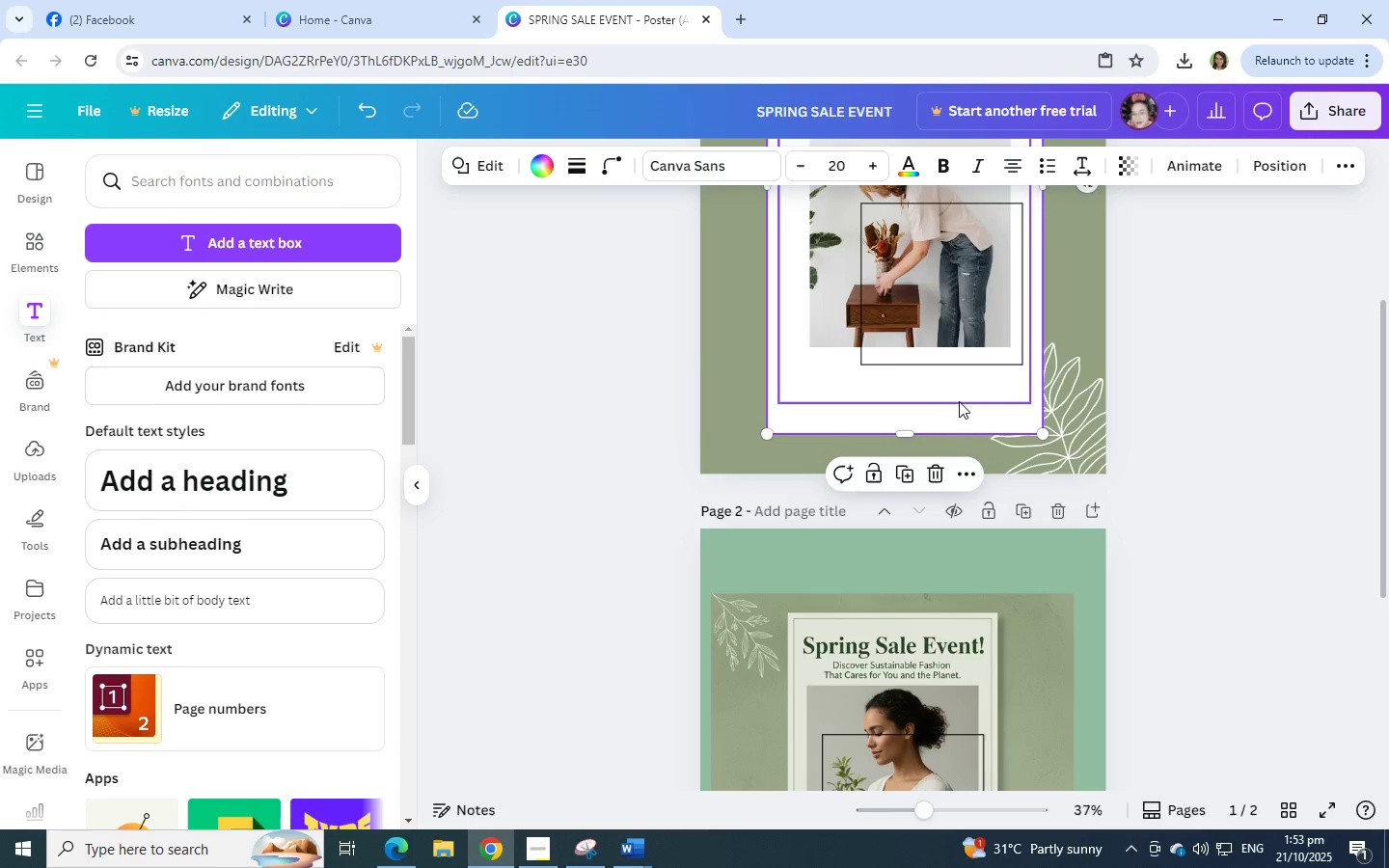 
scroll: coordinate [959, 401], scroll_direction: down, amount: 5.0
 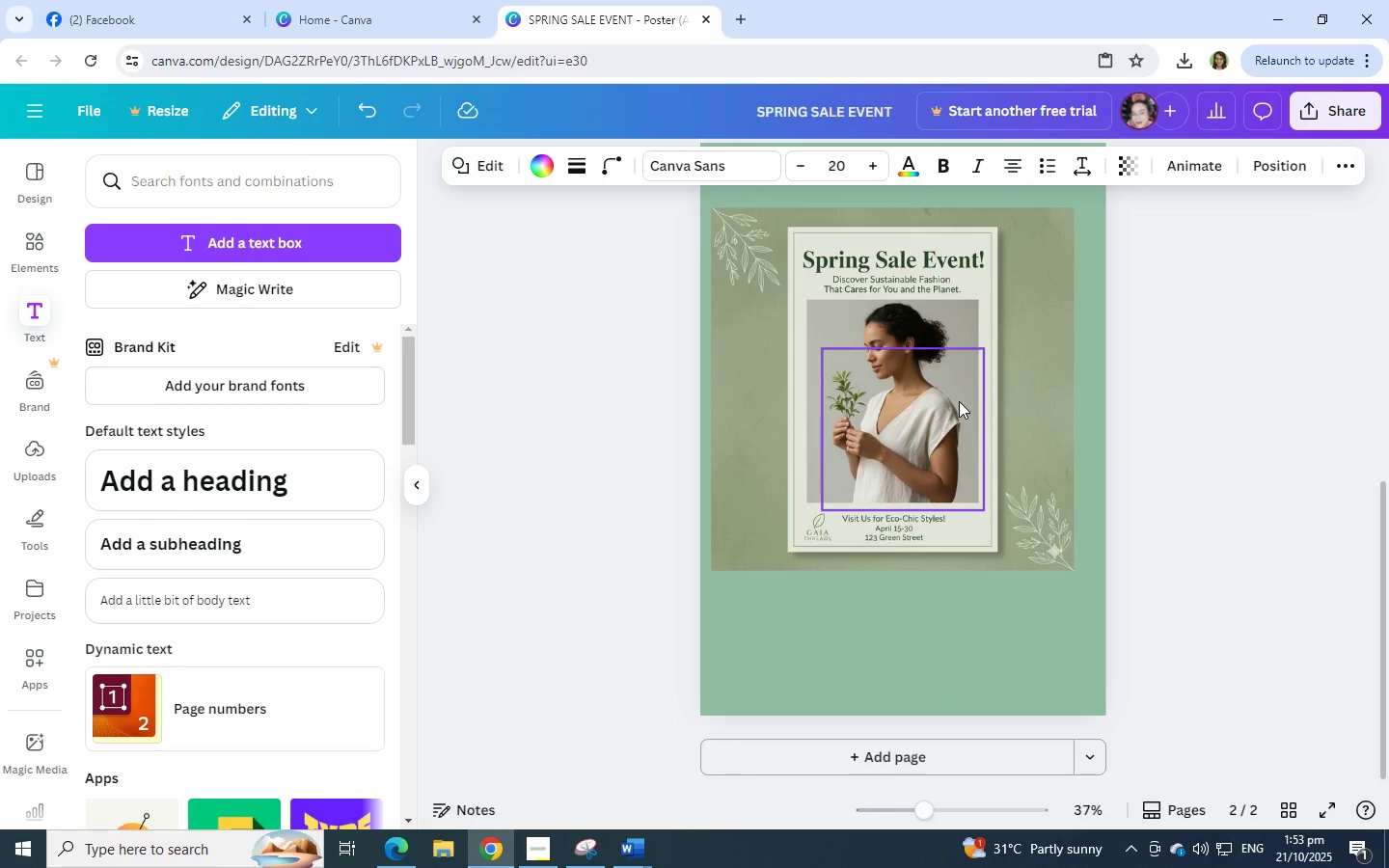 
scroll: coordinate [959, 401], scroll_direction: up, amount: 1.0
 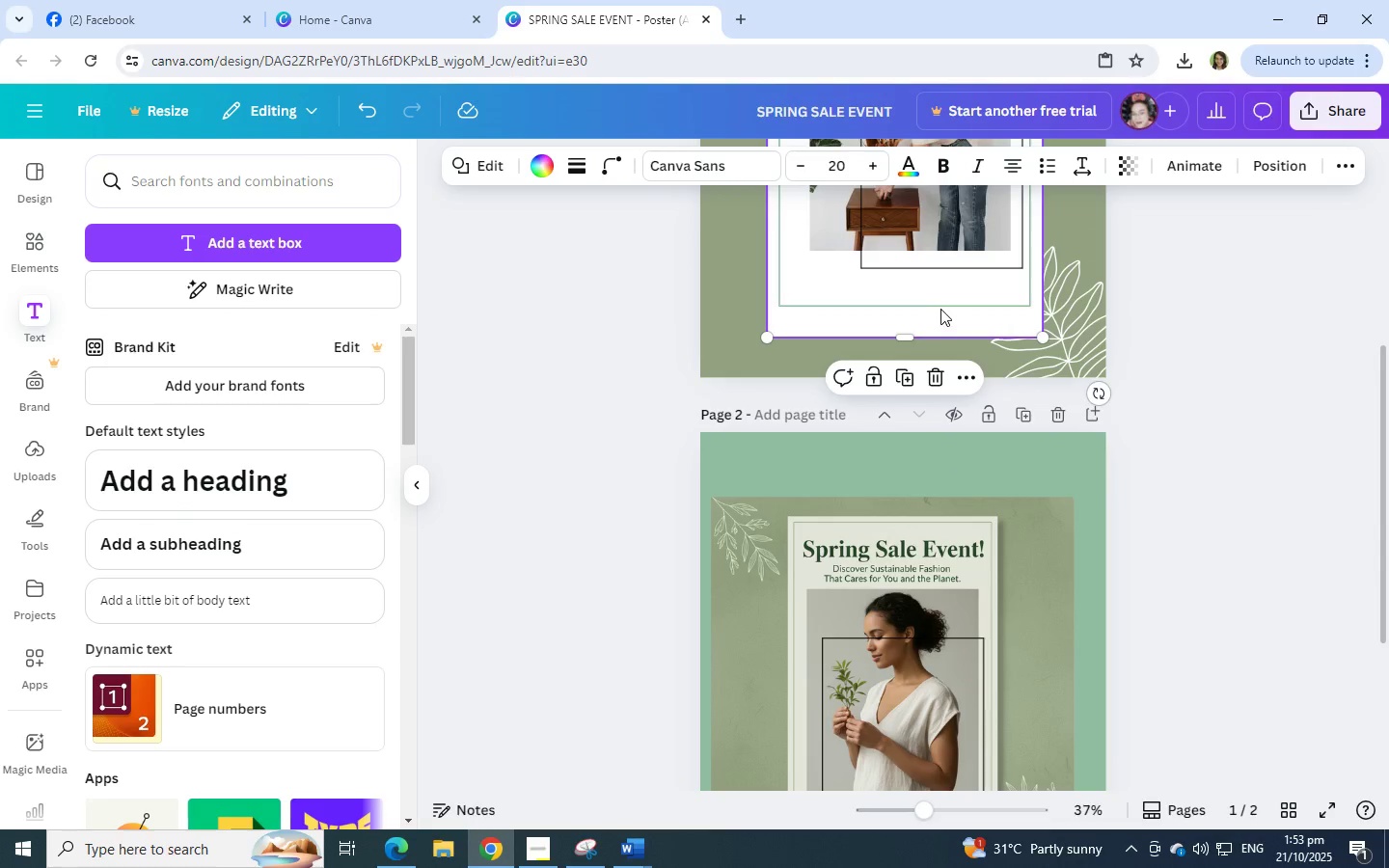 
left_click([940, 307])
 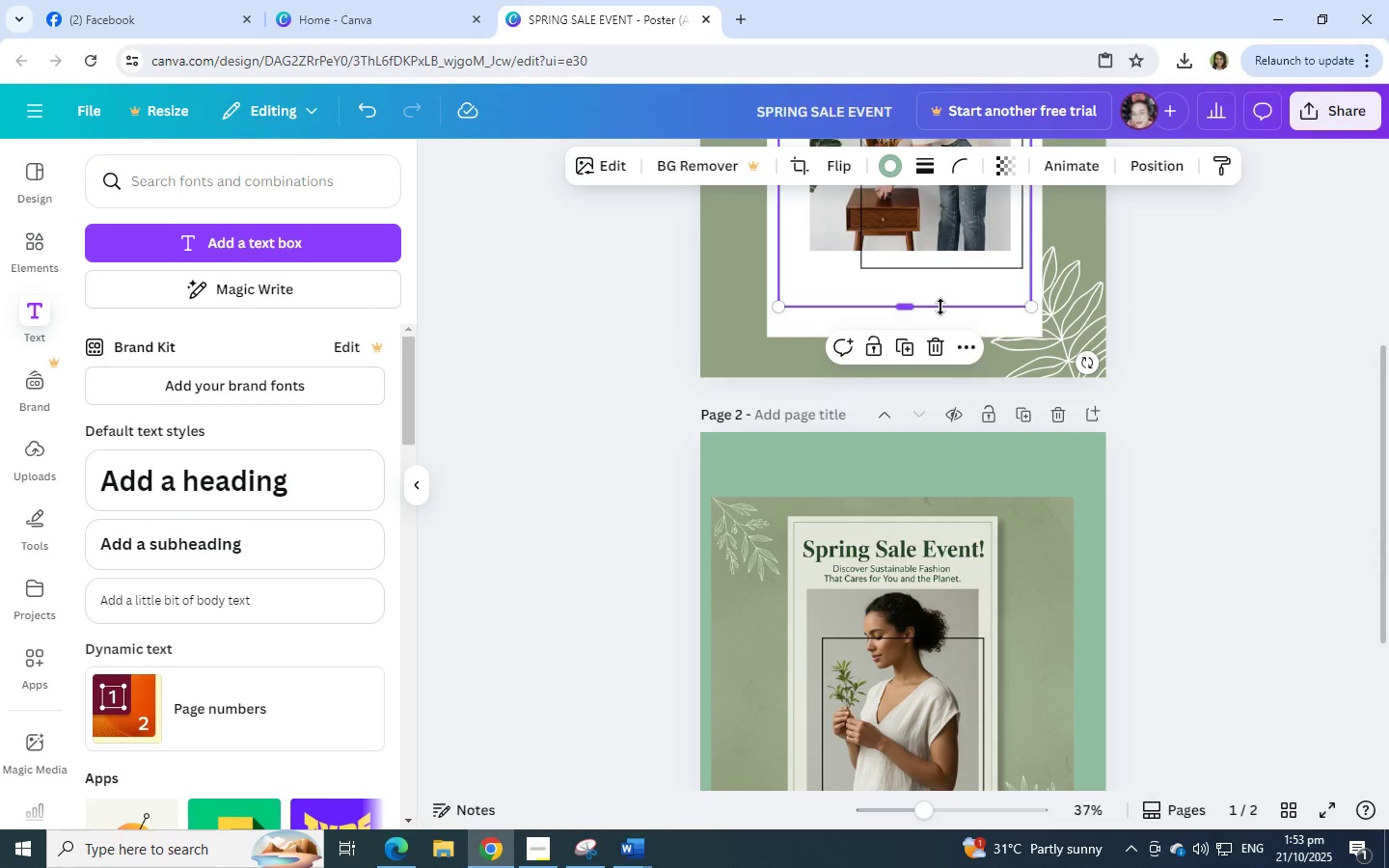 
left_click_drag(start_coordinate=[940, 307], to_coordinate=[940, 321])
 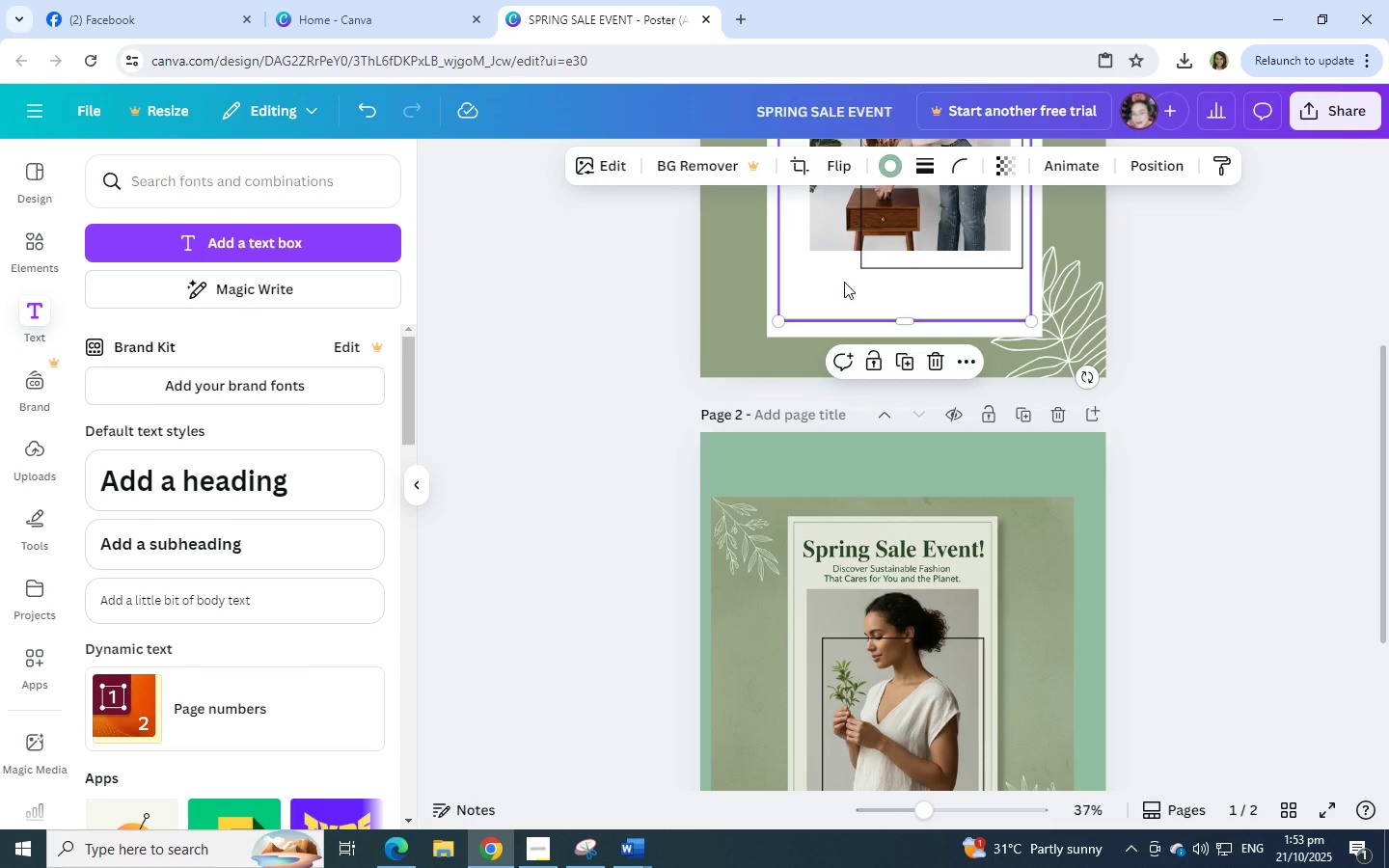 
left_click([844, 282])
 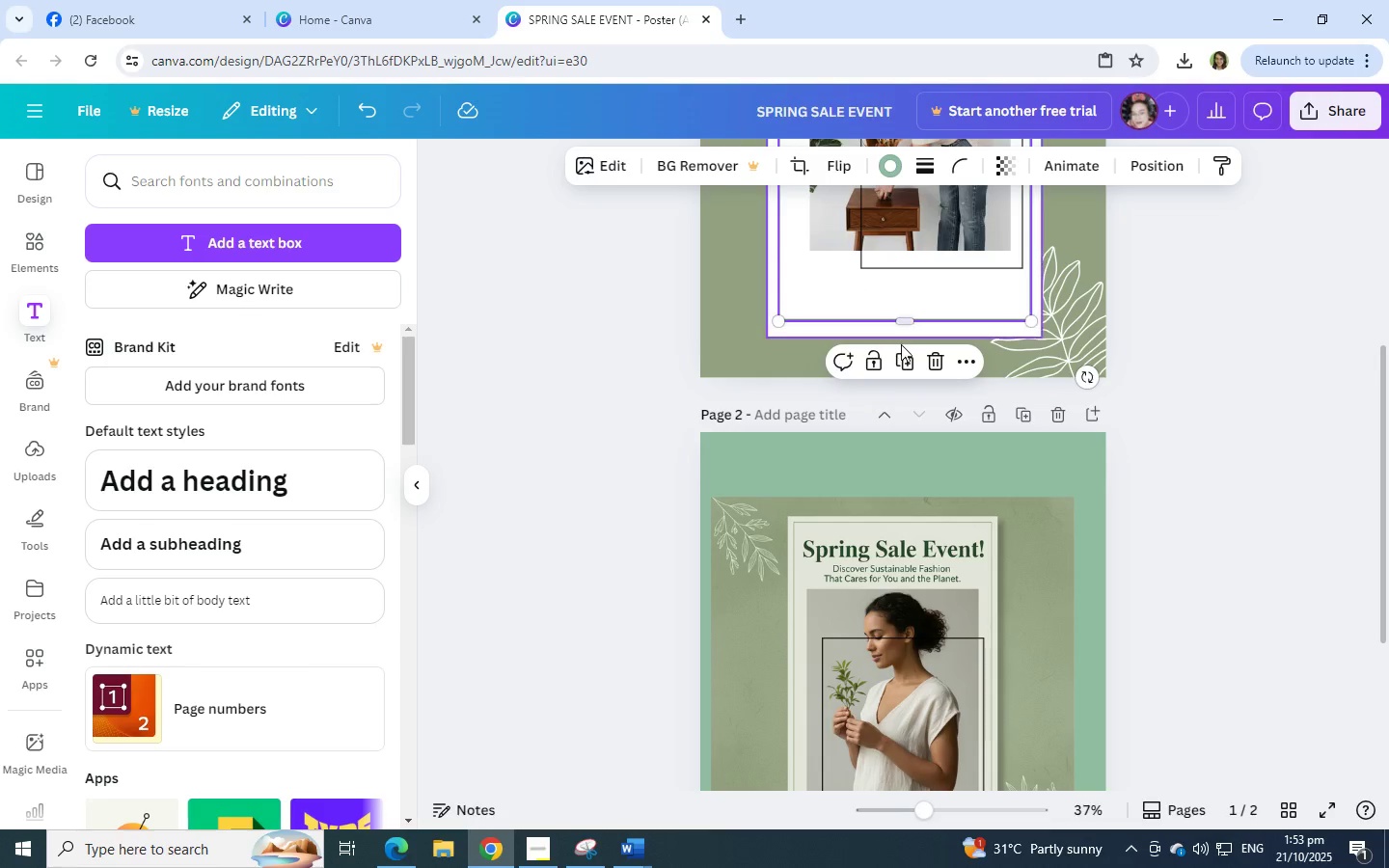 
scroll: coordinate [901, 344], scroll_direction: up, amount: 4.0
 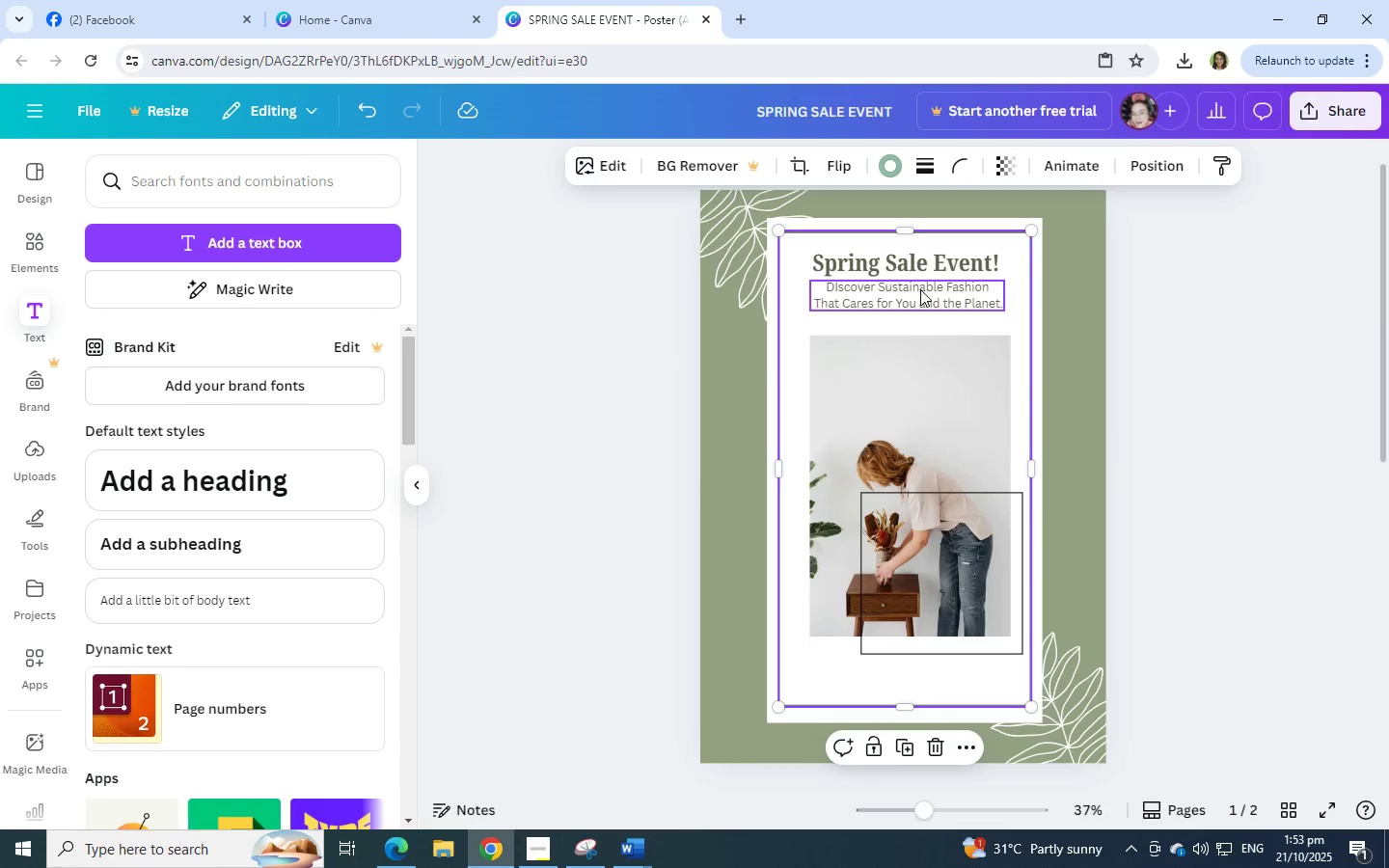 
left_click([920, 289])
 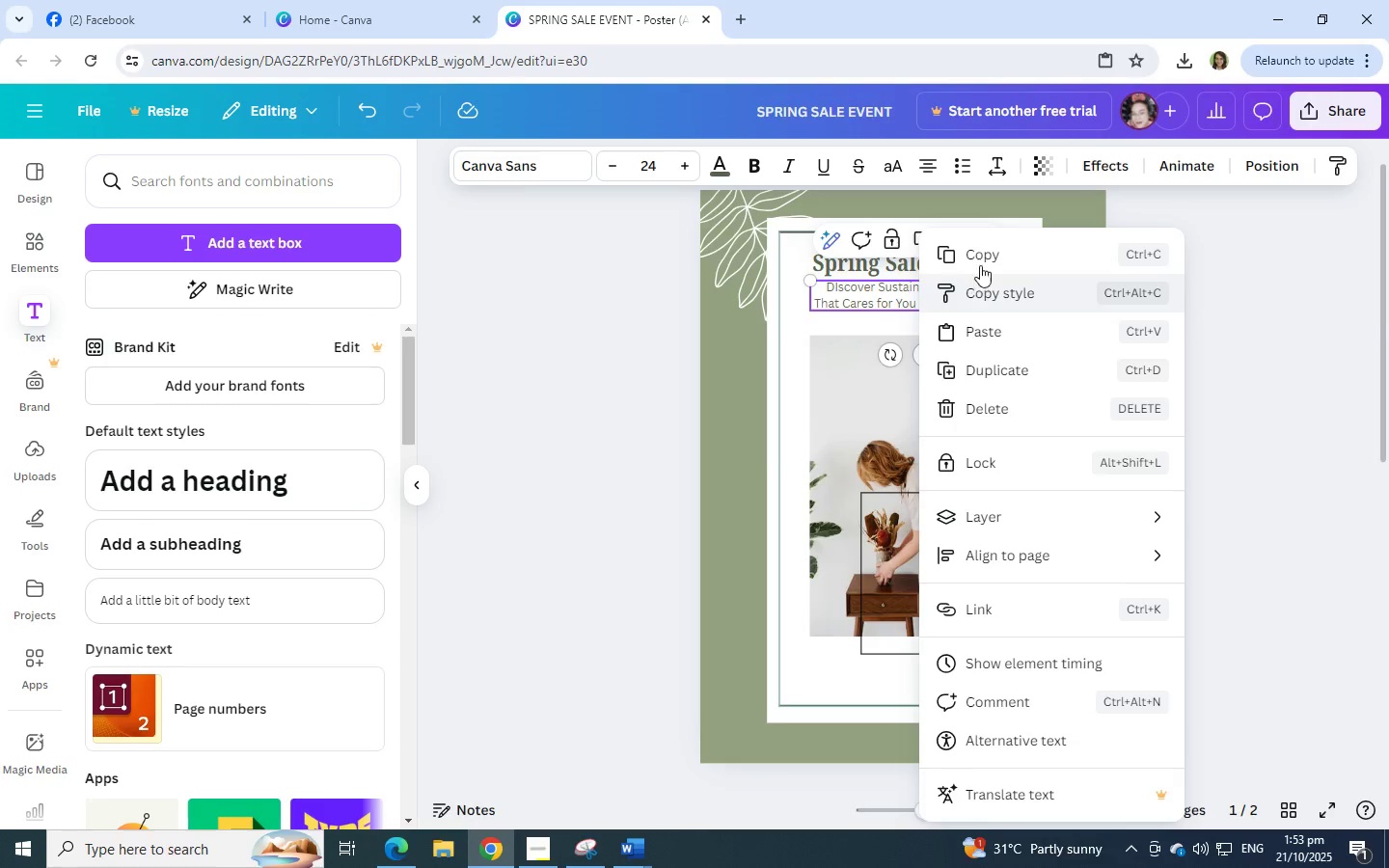 
left_click([980, 258])
 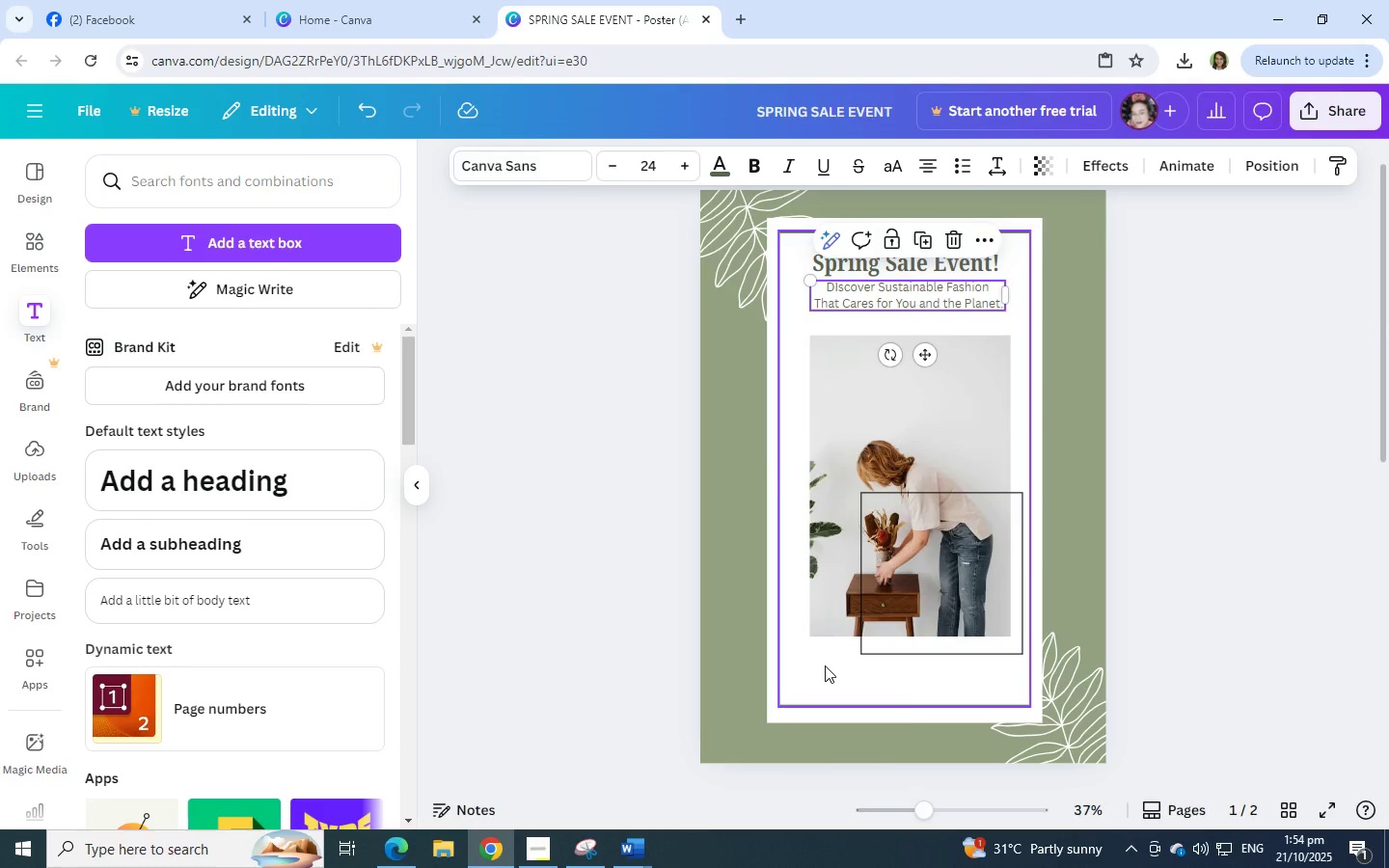 
left_click([825, 665])
 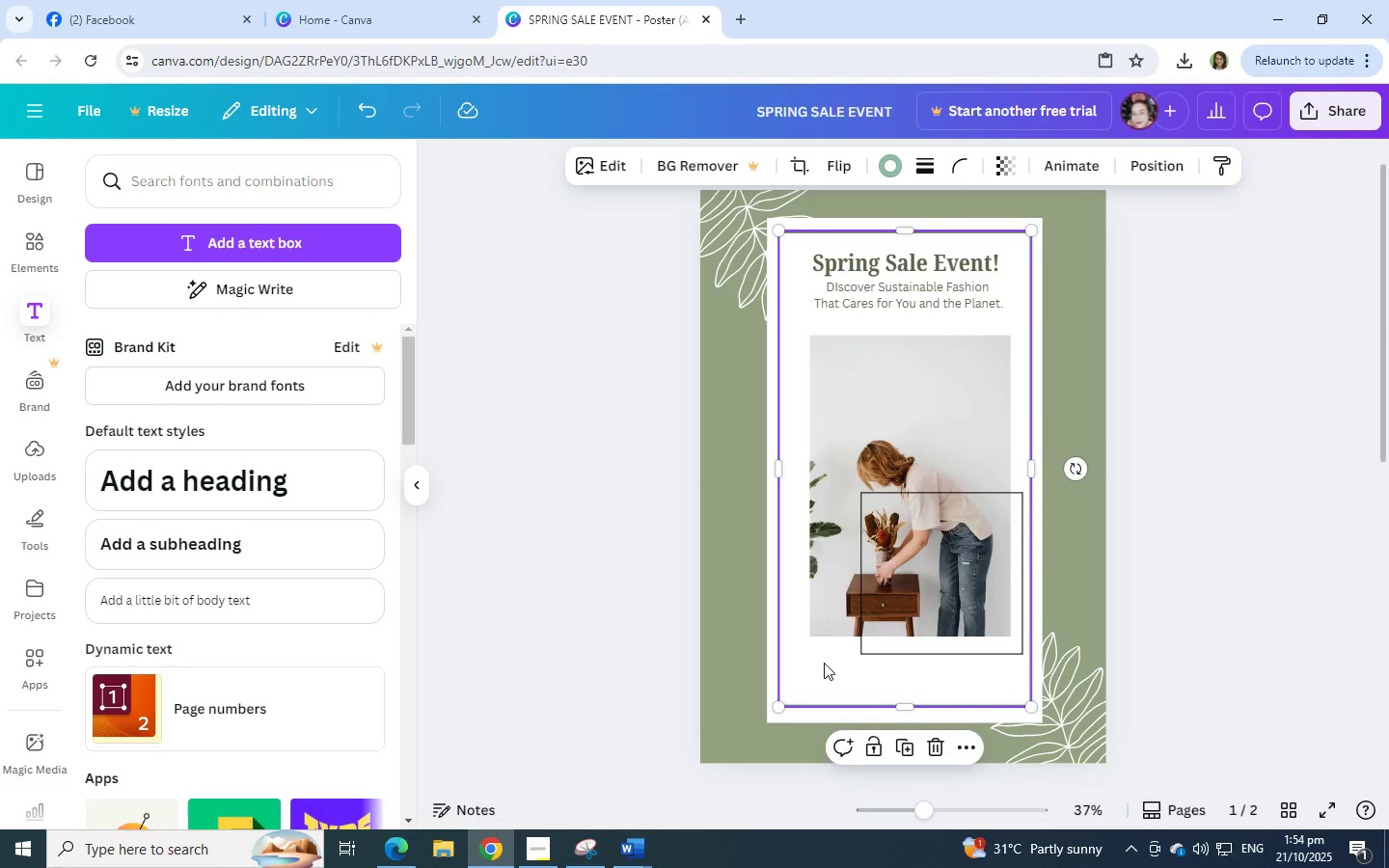 
key(Control+V)
 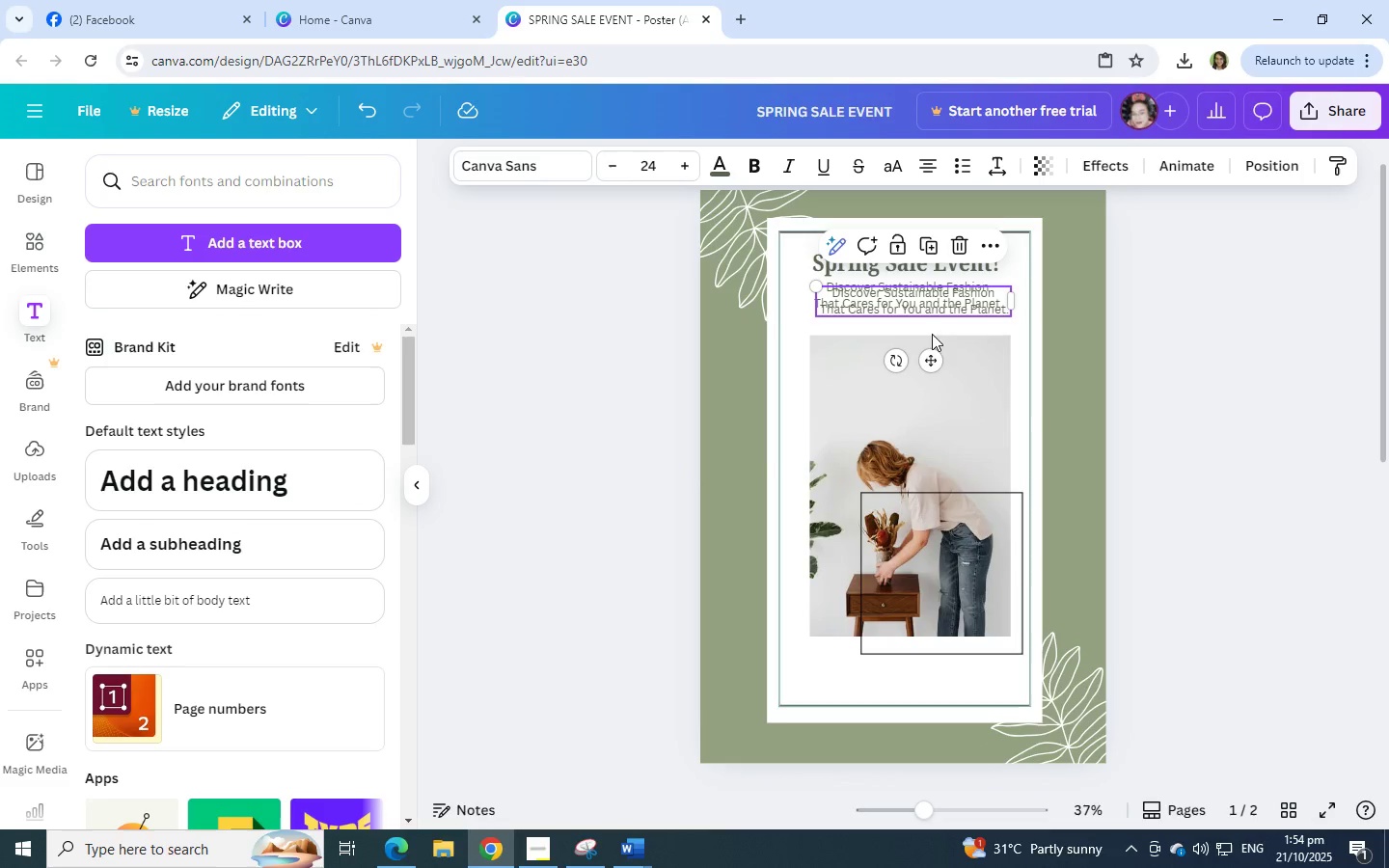 
left_click_drag(start_coordinate=[933, 359], to_coordinate=[925, 732])
 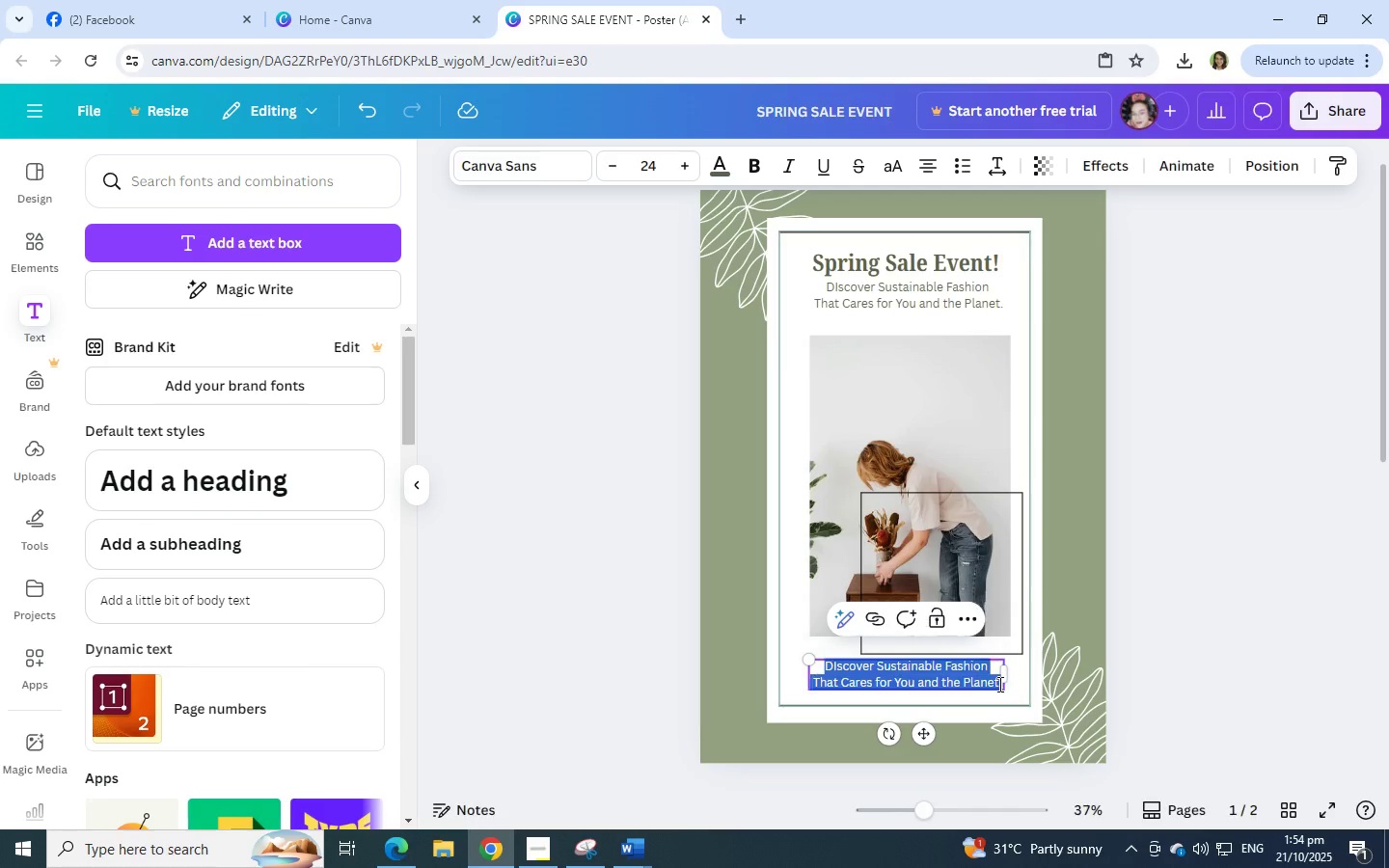 
left_click([998, 684])
 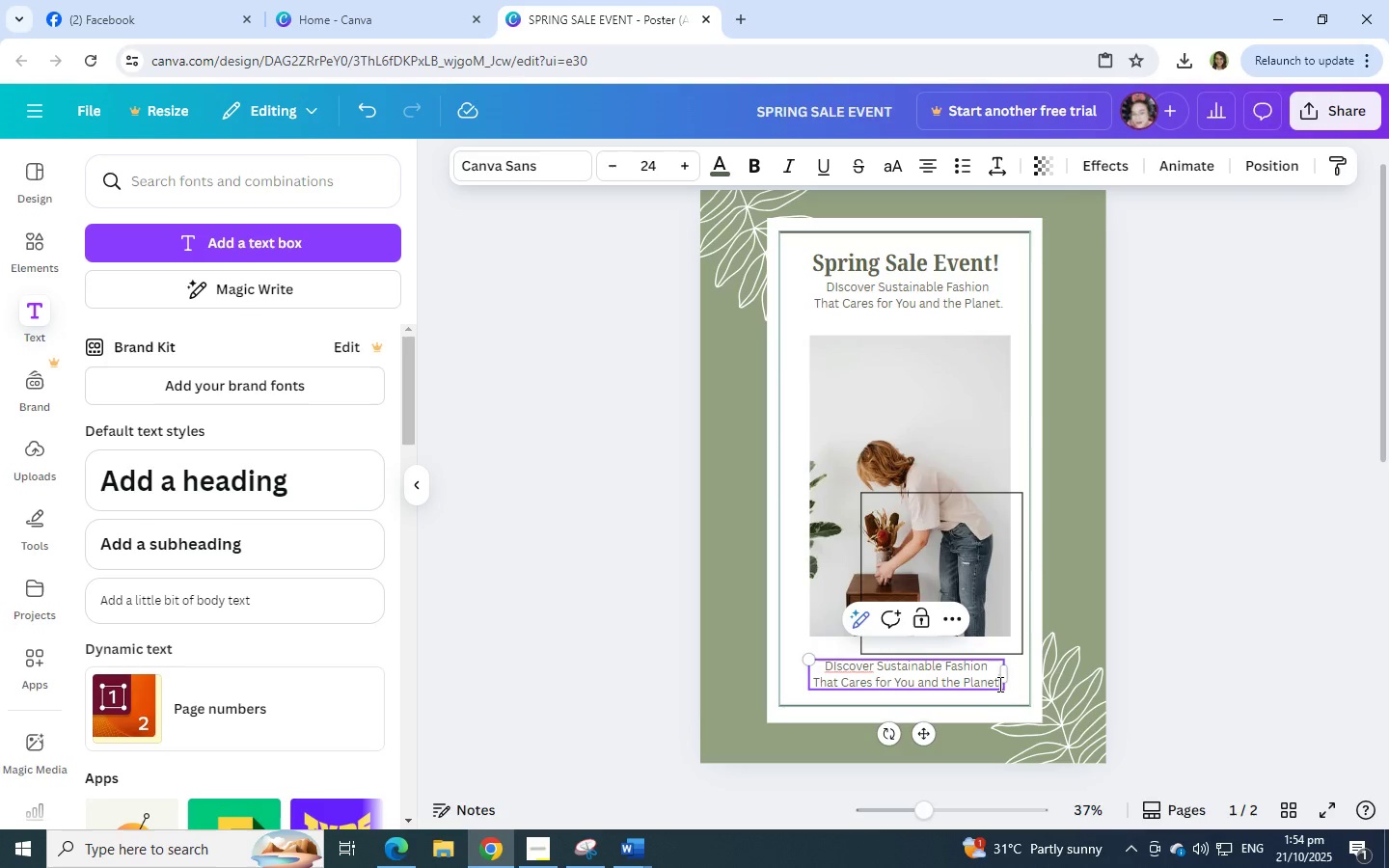 
key(Backspace)
key(Backspace)
key(Backspace)
key(Backspace)
key(Backspace)
key(Backspace)
key(Backspace)
key(Backspace)
key(Backspace)
key(Backspace)
key(Backspace)
key(Backspace)
key(Backspace)
key(Backspace)
key(Backspace)
key(Backspace)
key(Backspace)
key(Backspace)
key(Backspace)
key(Backspace)
key(Backspace)
key(Backspace)
key(Backspace)
type(Visit us)
 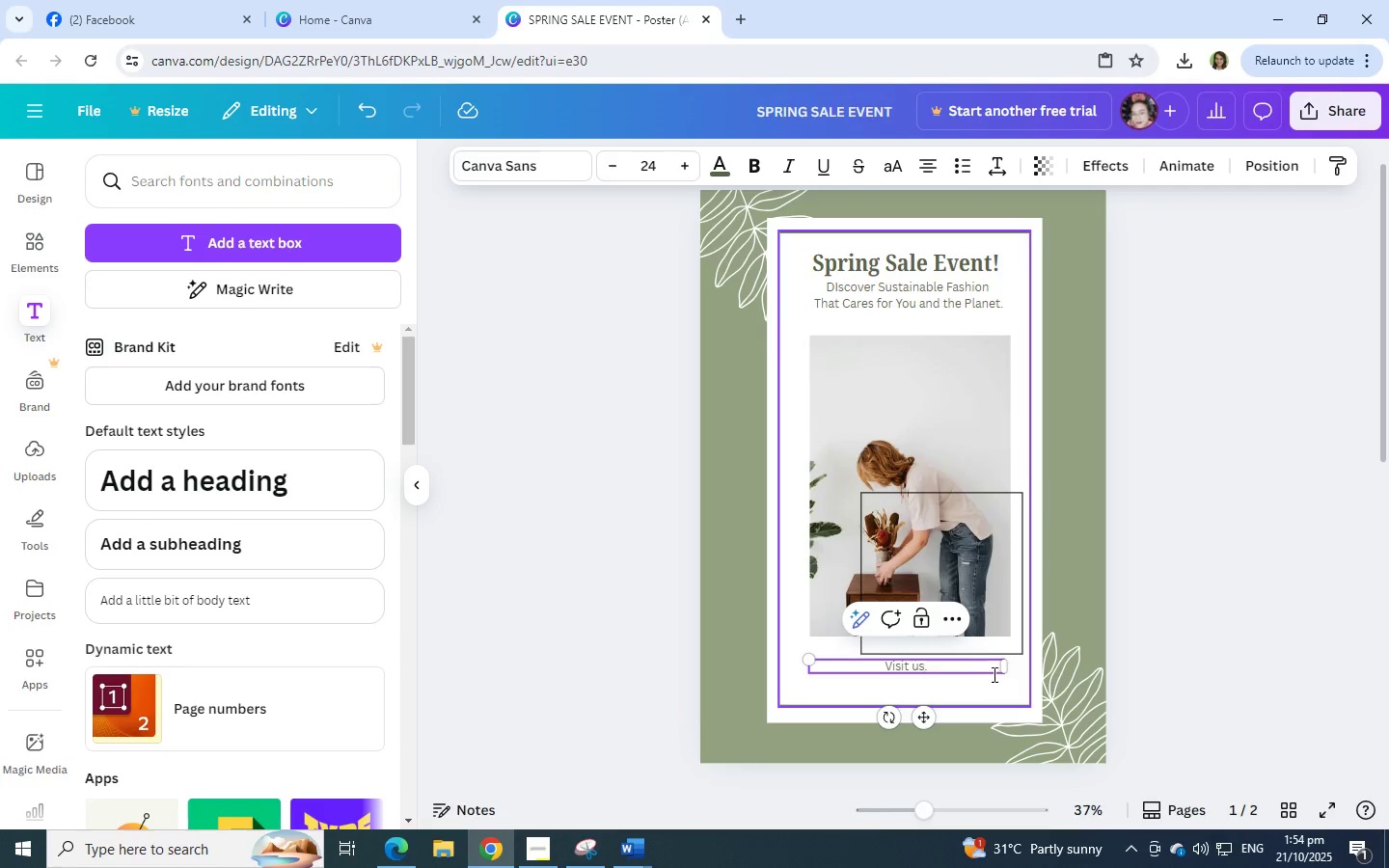 
scroll: coordinate [995, 674], scroll_direction: down, amount: 4.0
 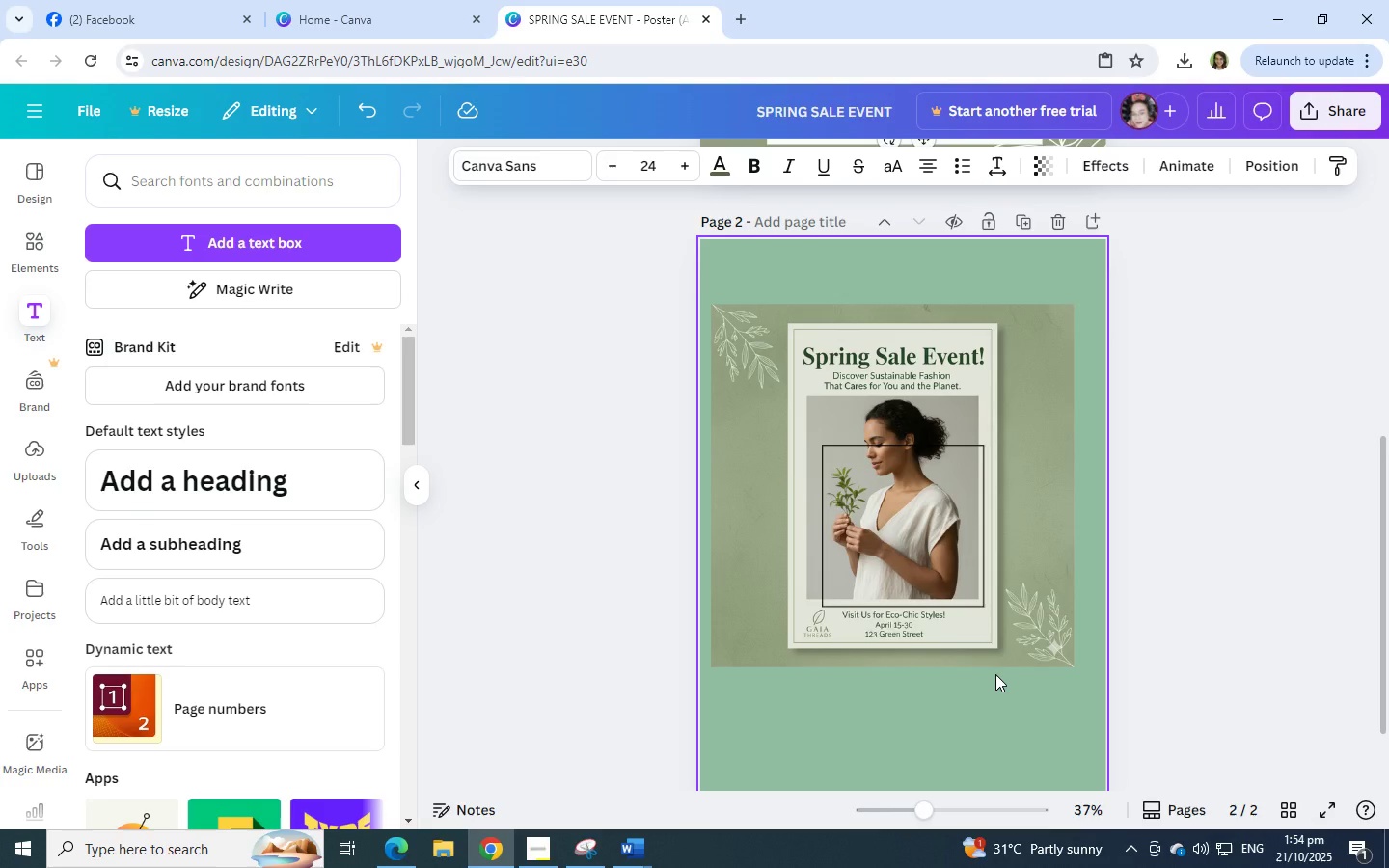 
scroll: coordinate [995, 674], scroll_direction: up, amount: 4.0
 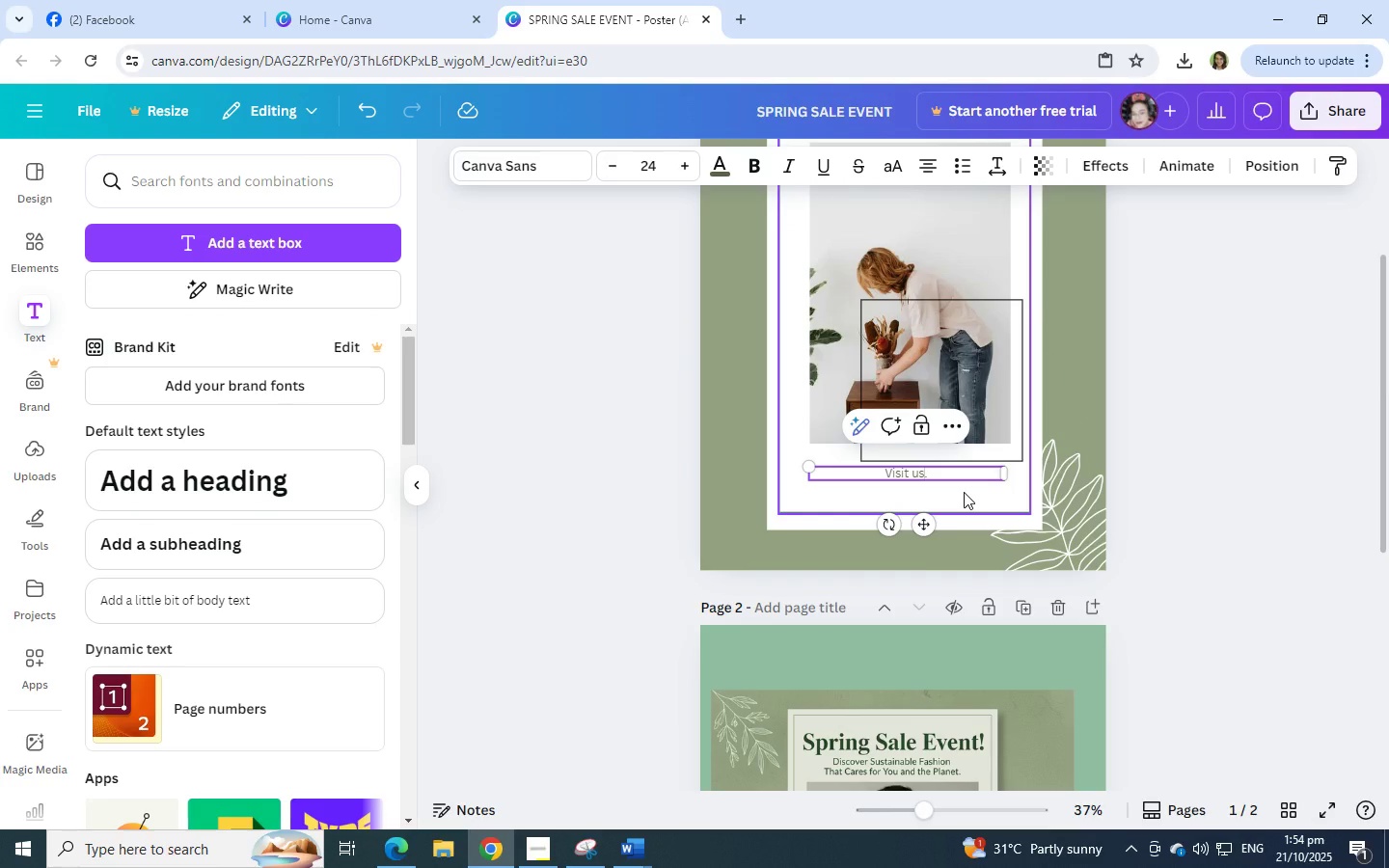 
type( for Eco-chic Style)
 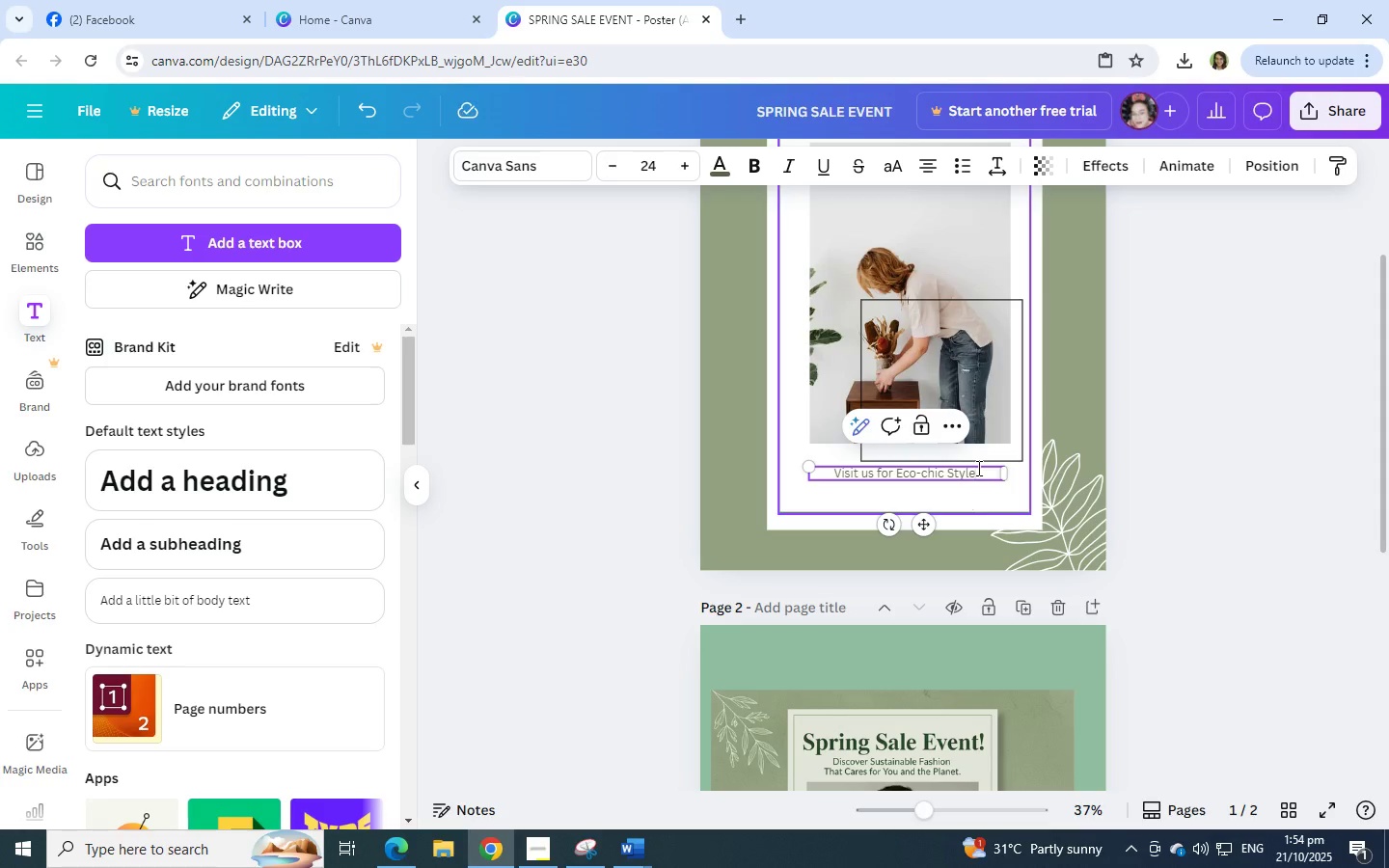 
scroll: coordinate [911, 565], scroll_direction: down, amount: 5.0
 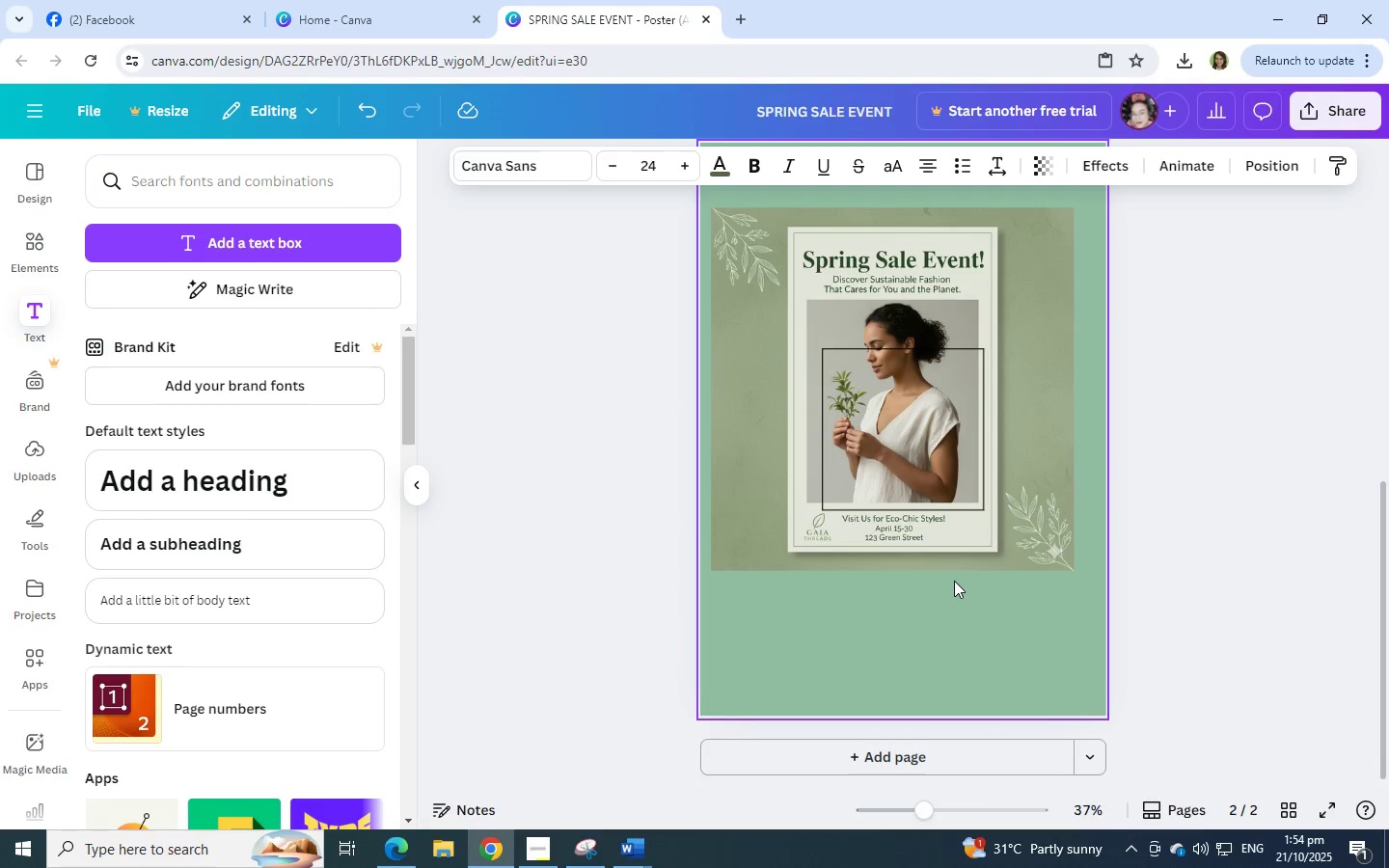 
hold_key(key=ControlLeft, duration=0.52)
scroll: coordinate [964, 575], scroll_direction: up, amount: 11.0
 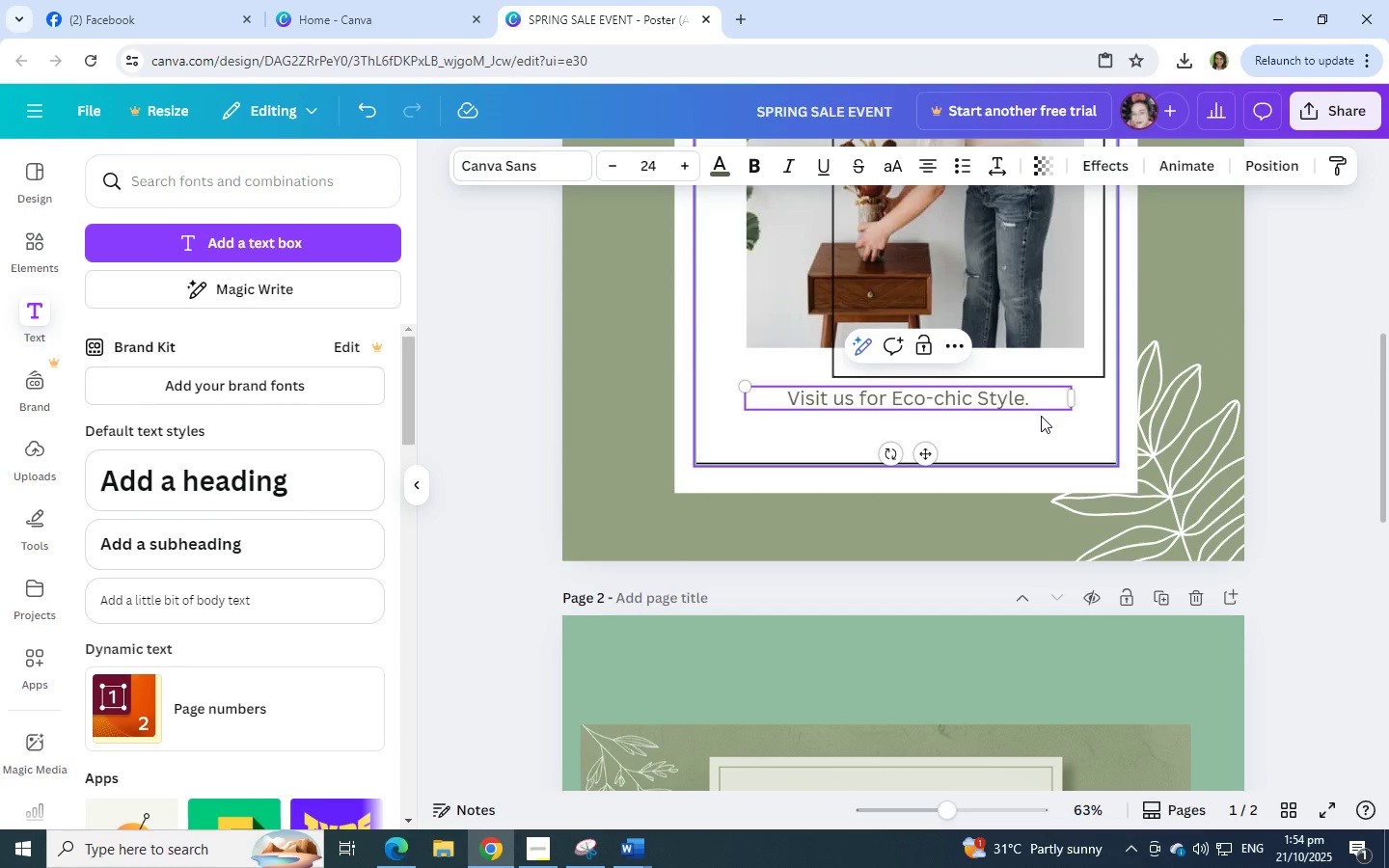 
left_click([1045, 402])
 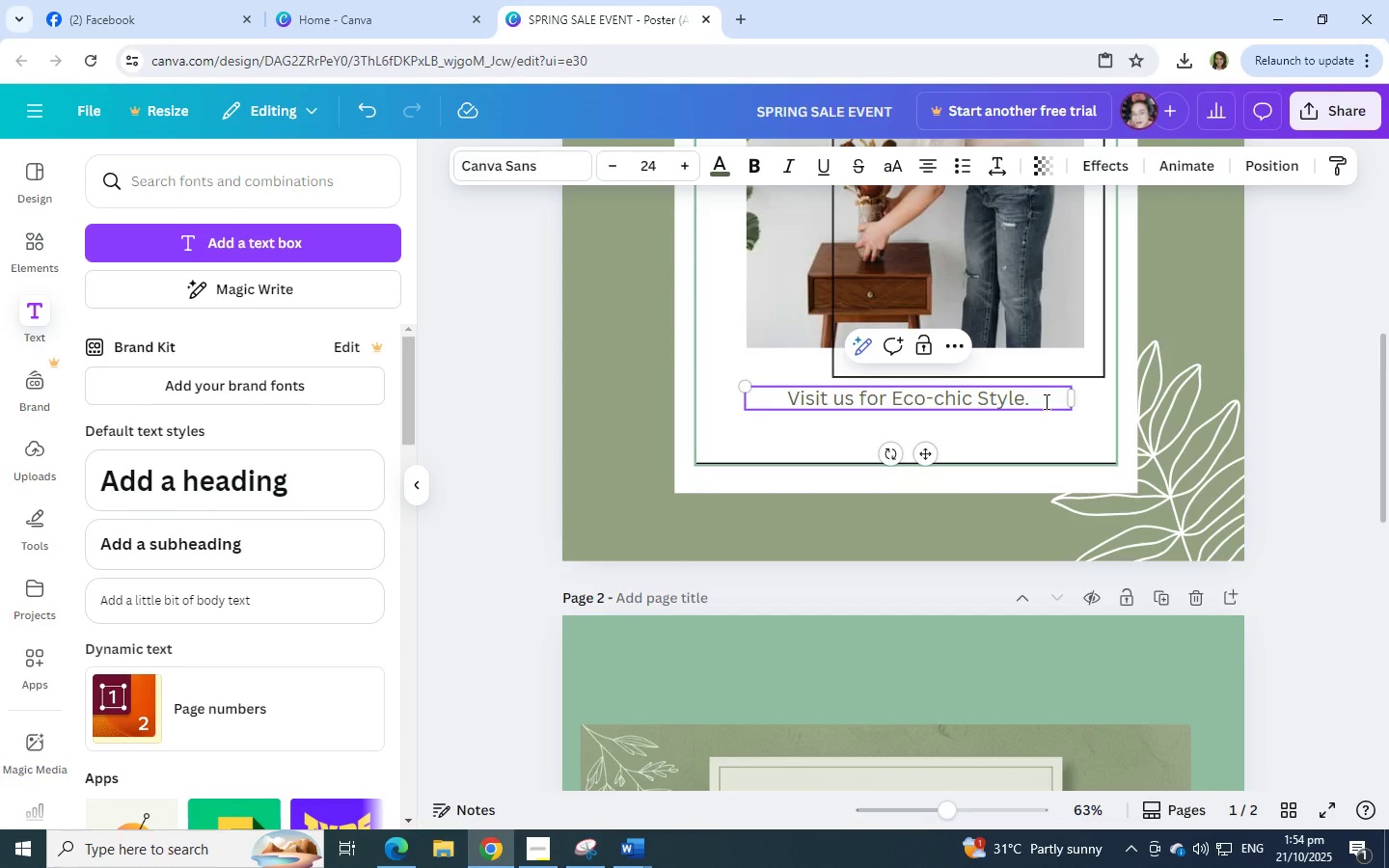 
key(Backspace)
type(s!)
 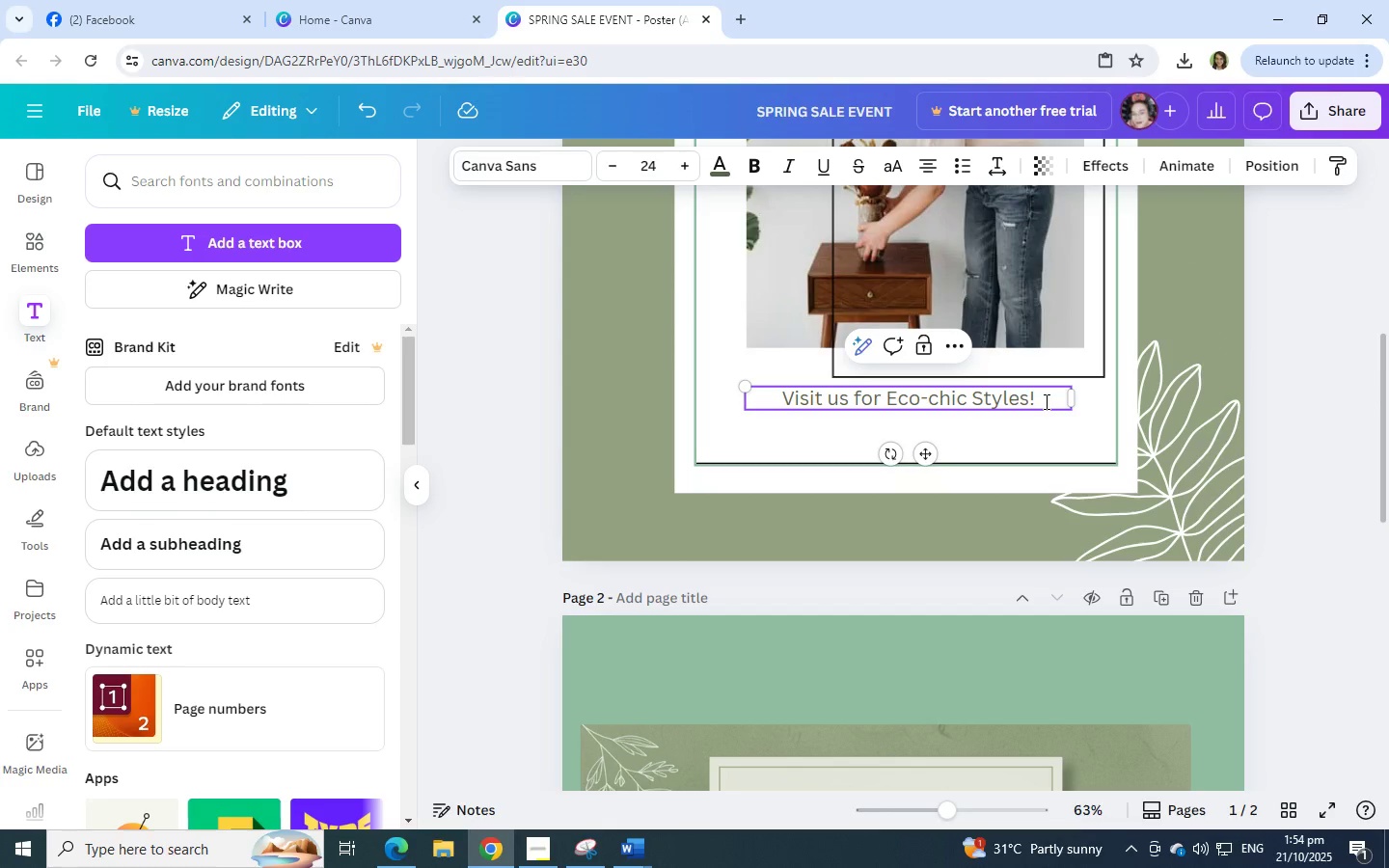 
scroll: coordinate [1039, 398], scroll_direction: down, amount: 3.0
 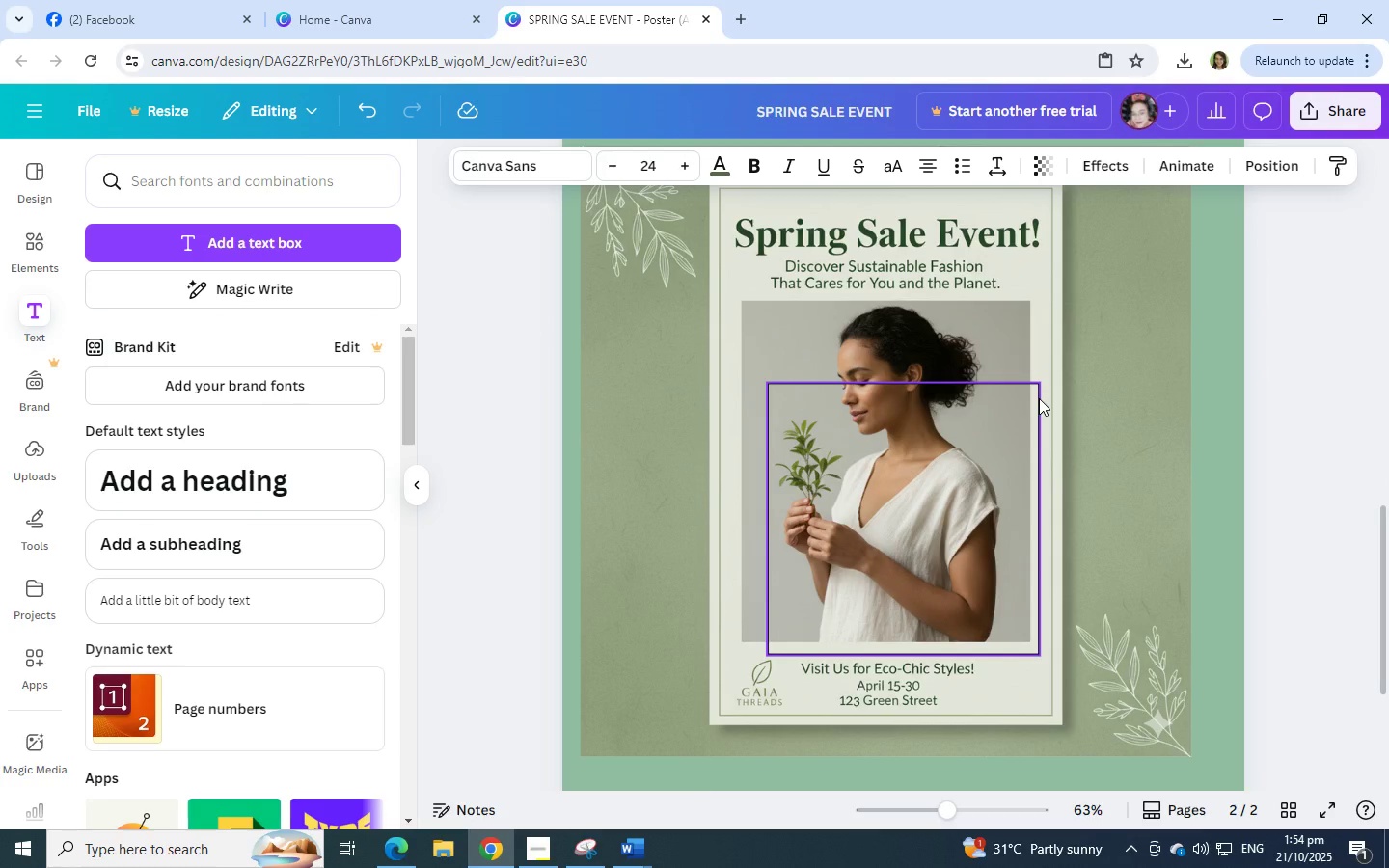 
scroll: coordinate [1039, 398], scroll_direction: up, amount: 3.0
 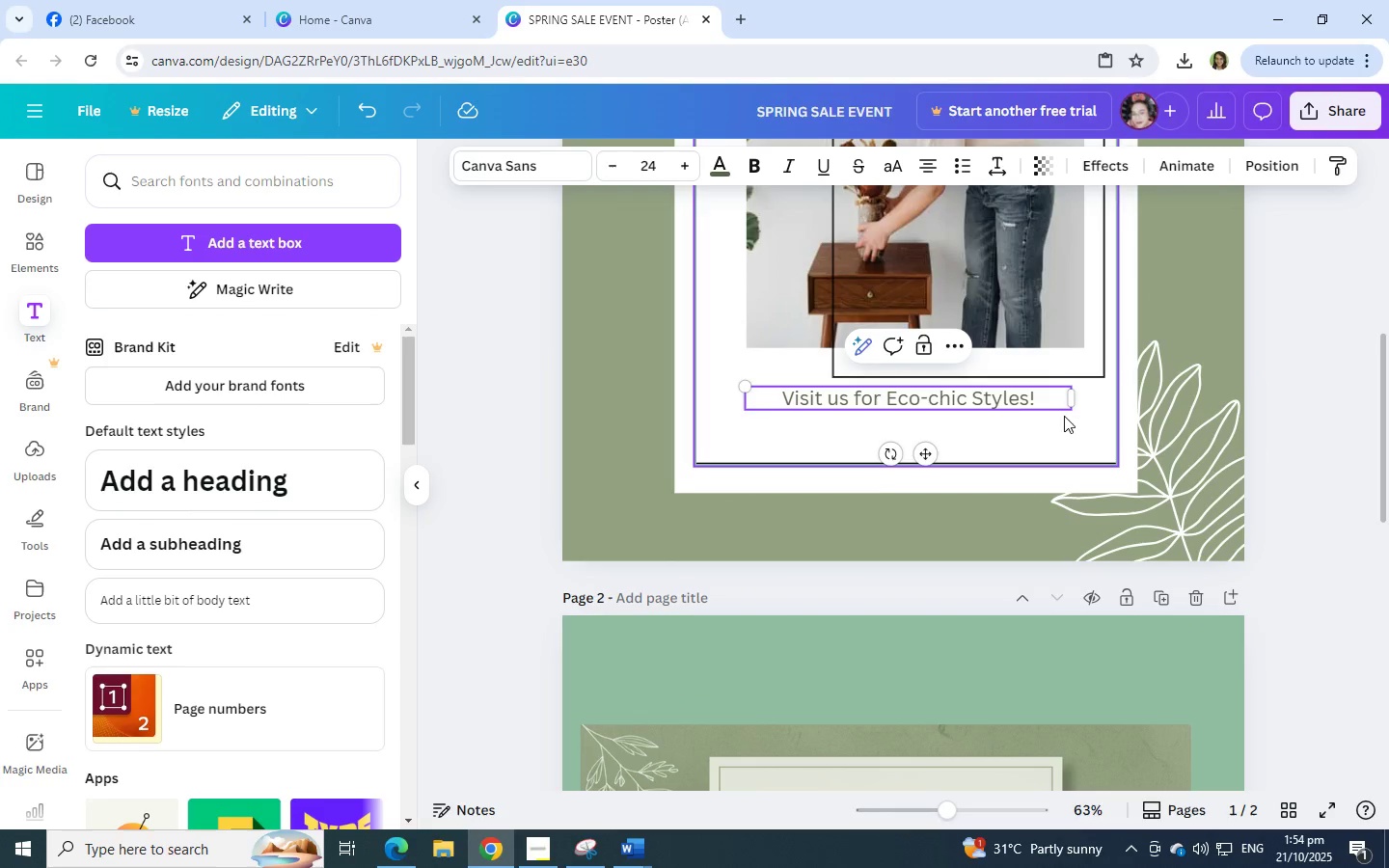 
left_click([1052, 393])
 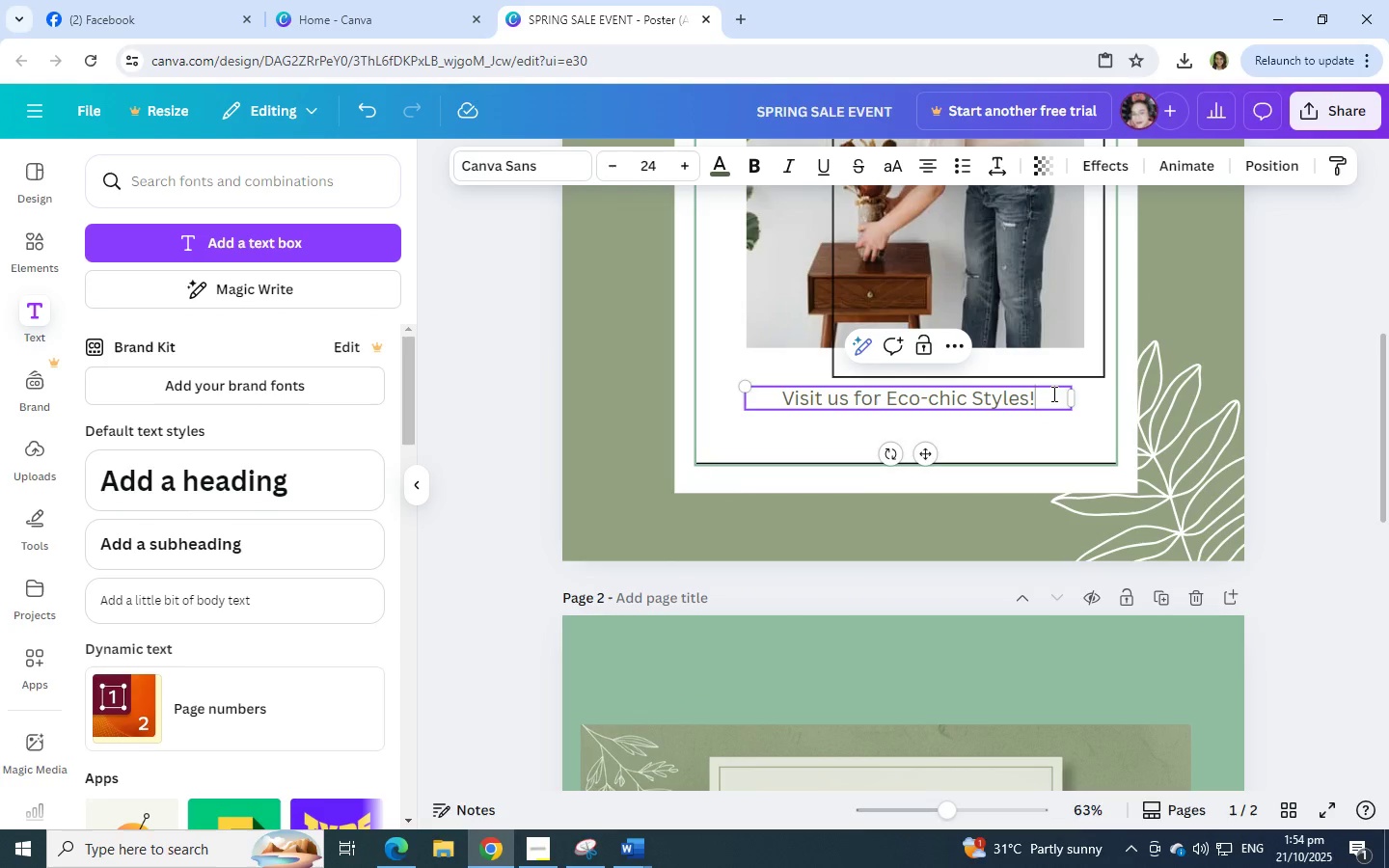 
key(Enter)
 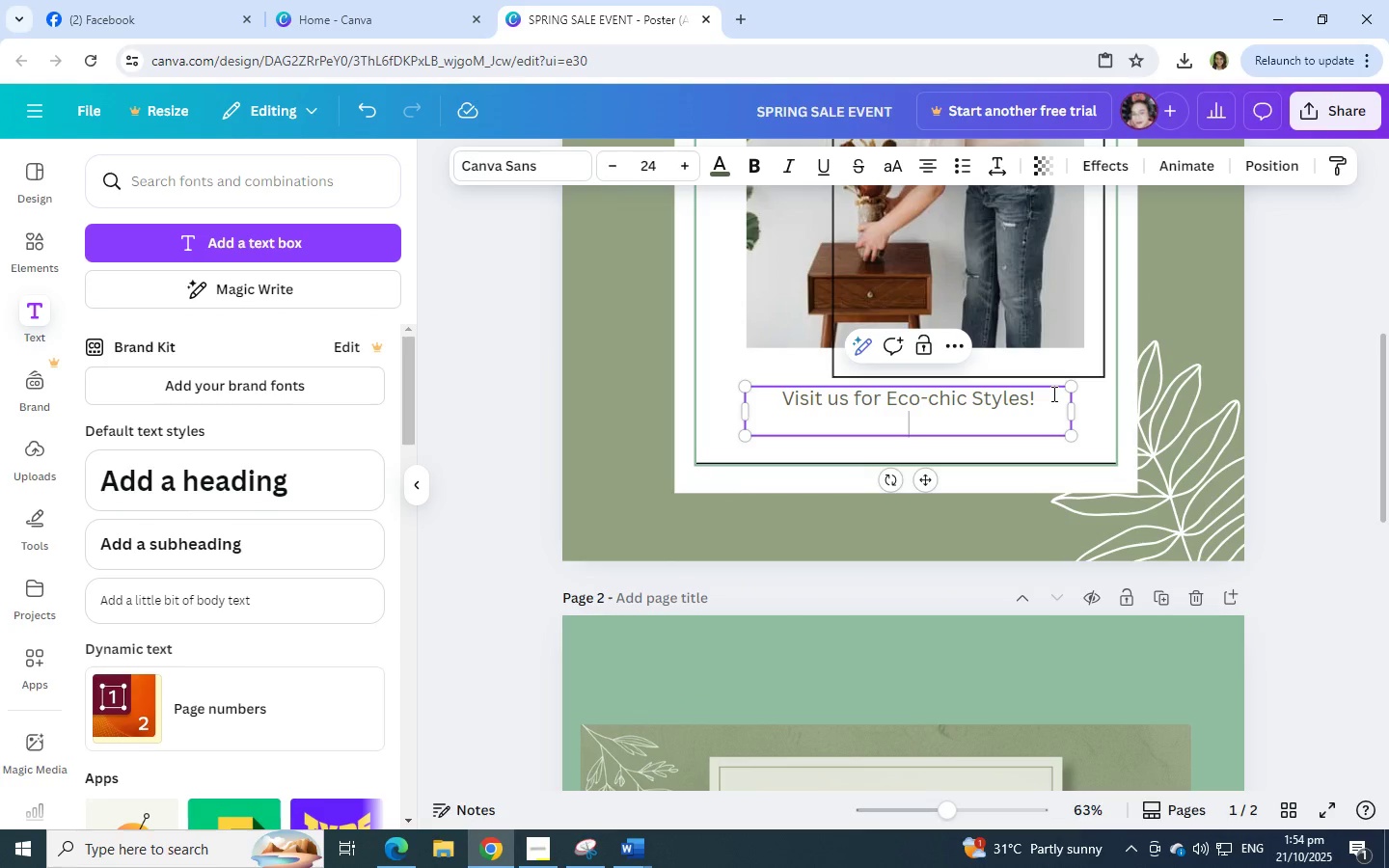 
type(April -)
 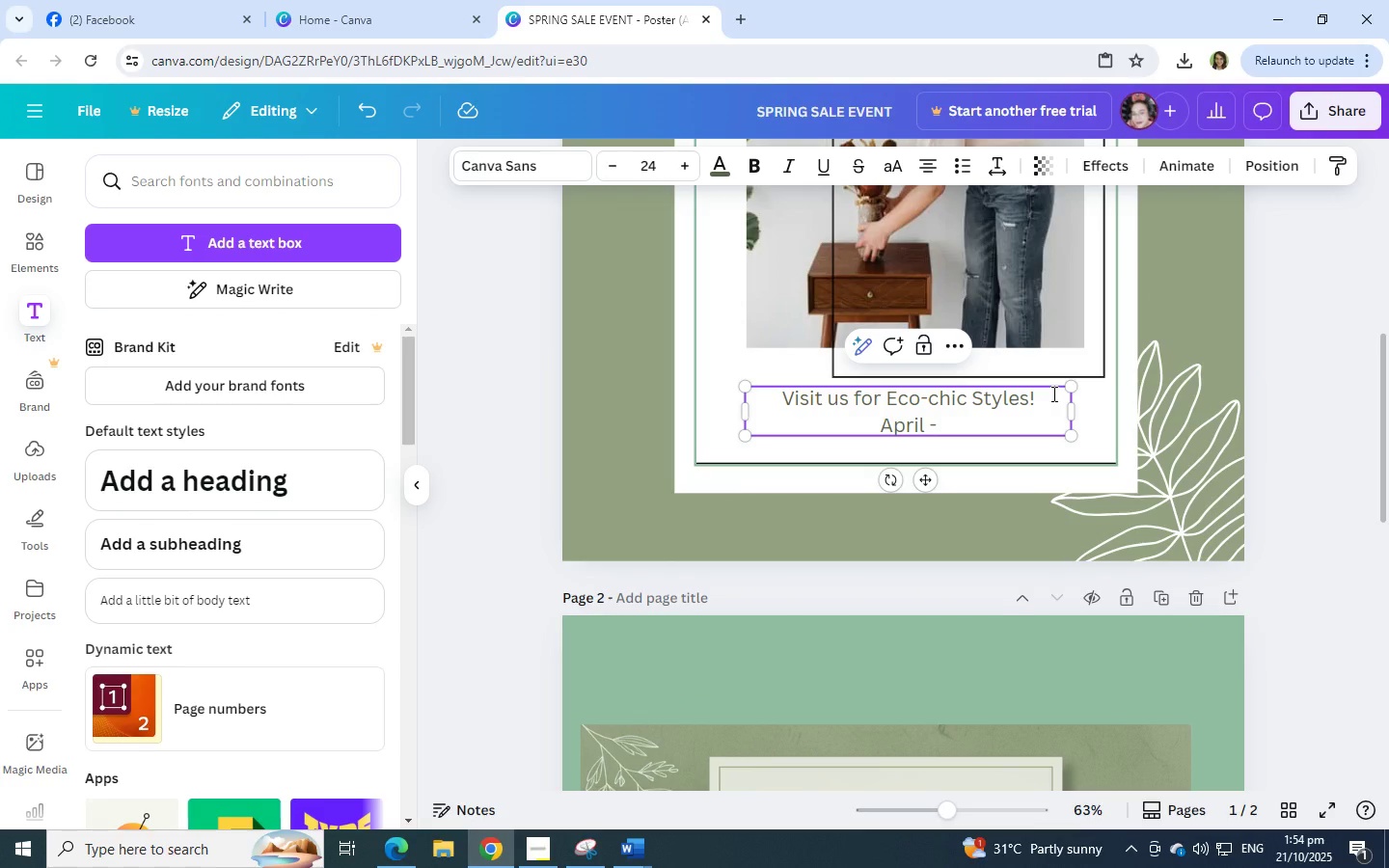 
scroll: coordinate [1052, 399], scroll_direction: down, amount: 6.0
 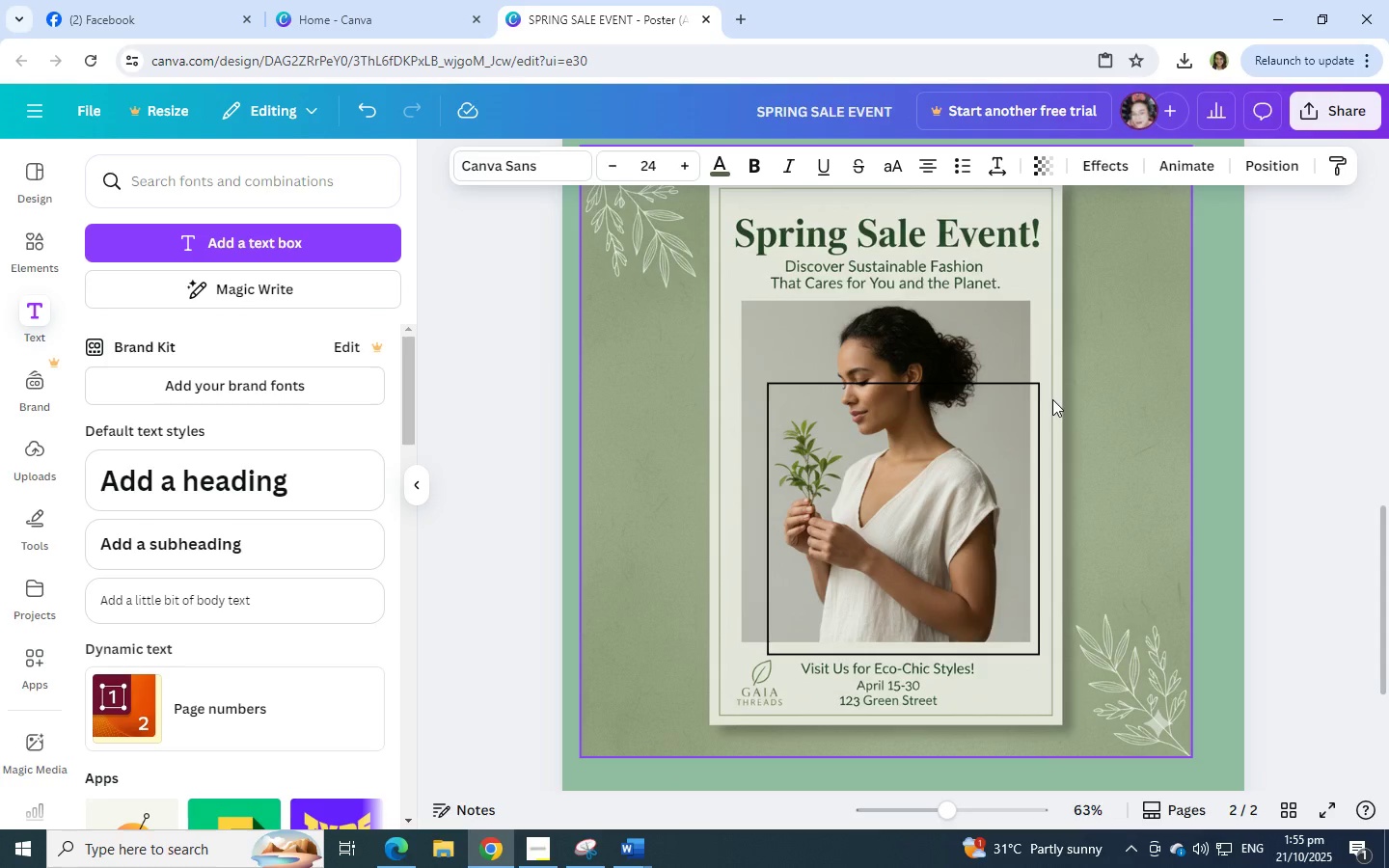 
scroll: coordinate [1052, 399], scroll_direction: up, amount: 4.0
 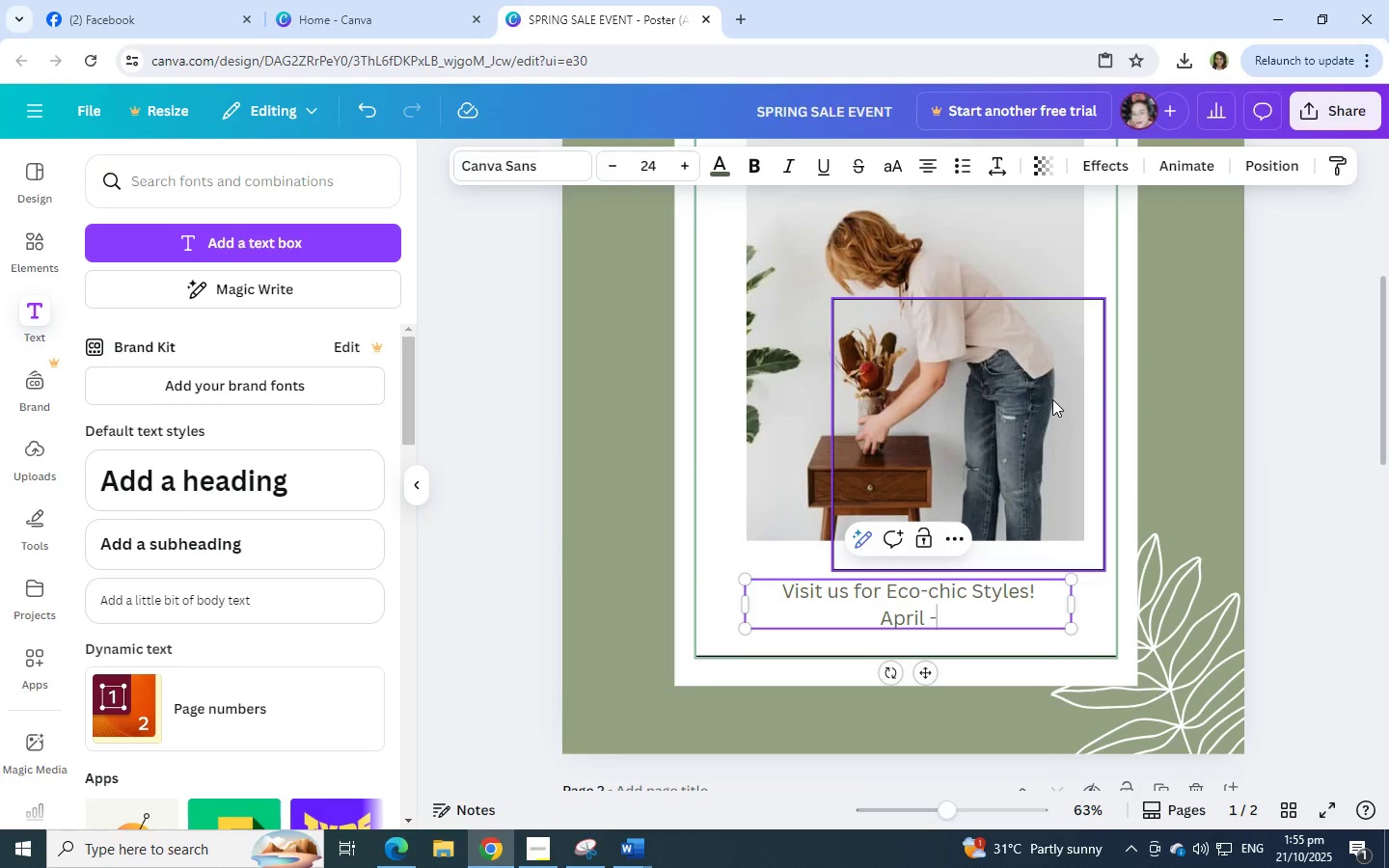 
key(Backspace)
type(15-)
 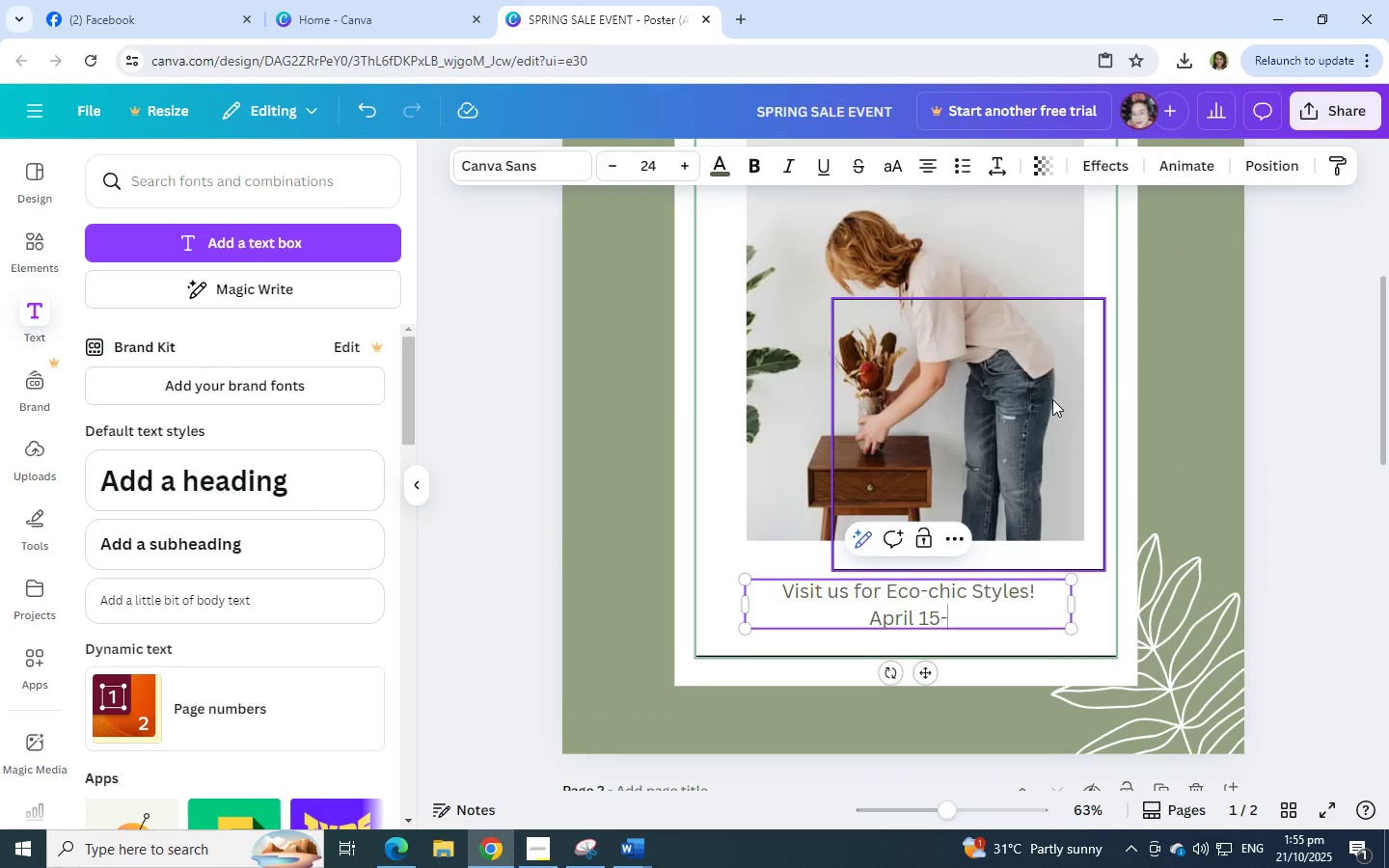 
scroll: coordinate [1061, 365], scroll_direction: down, amount: 3.0
 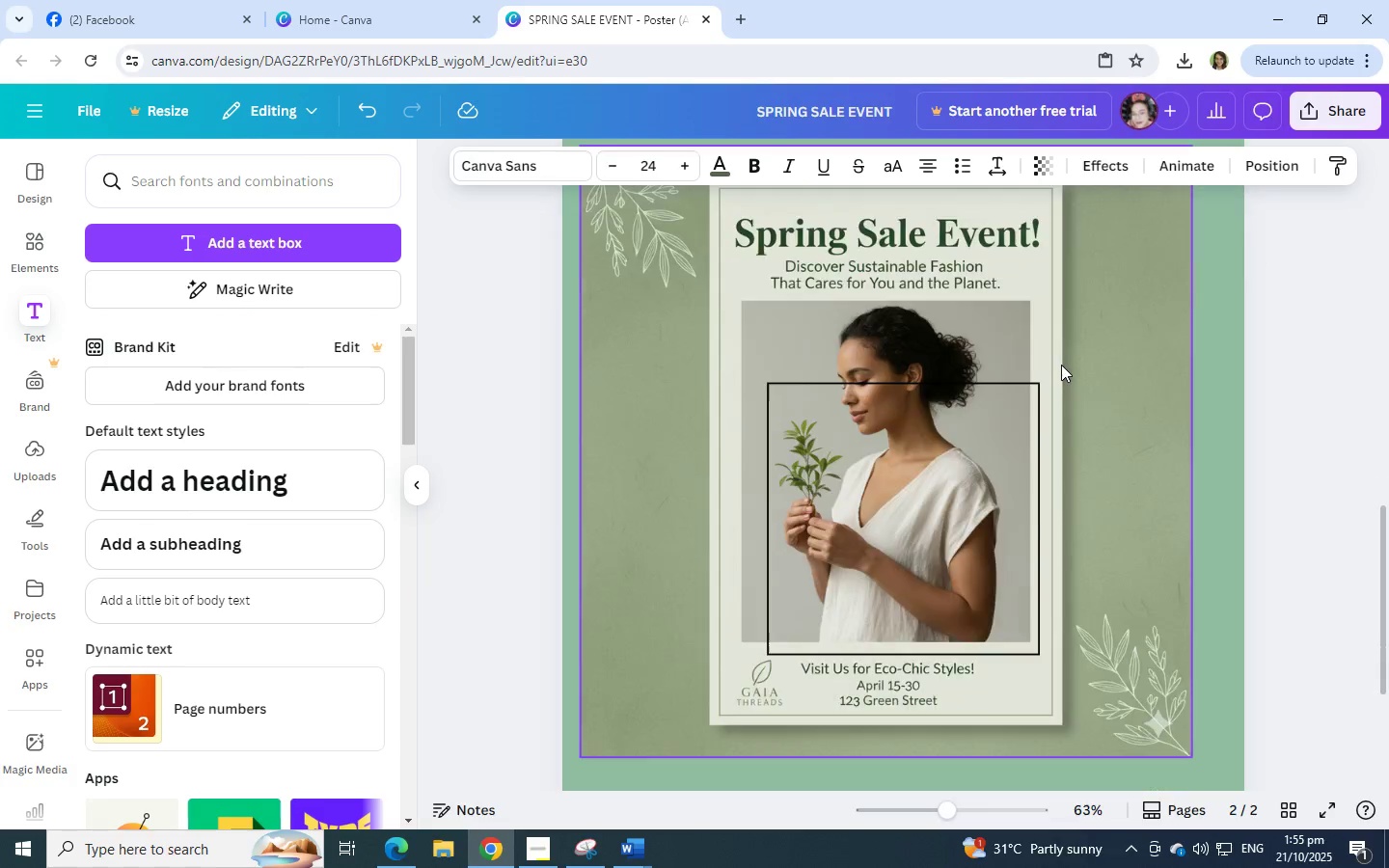 
scroll: coordinate [1061, 365], scroll_direction: up, amount: 8.0
 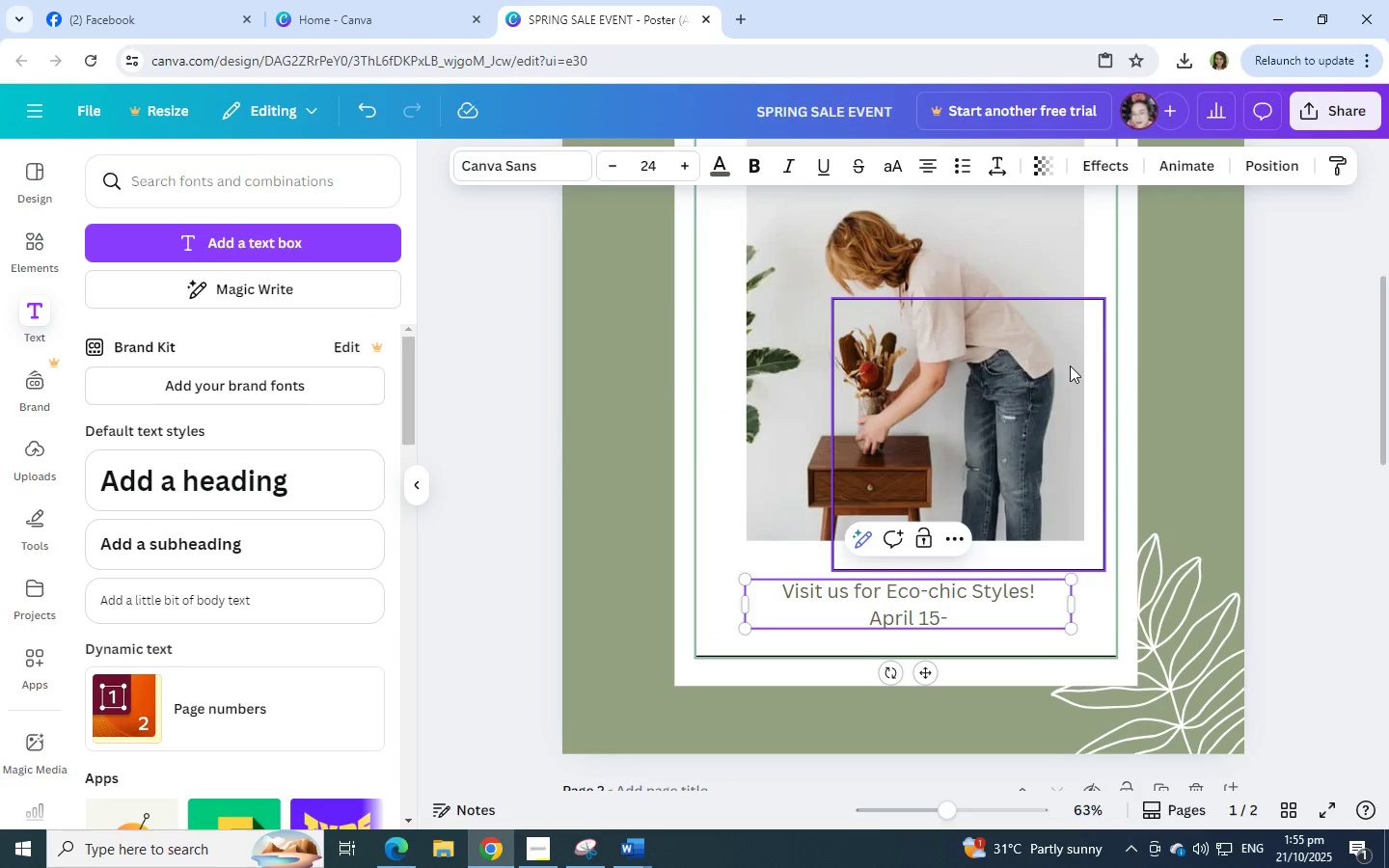 
type(30)
 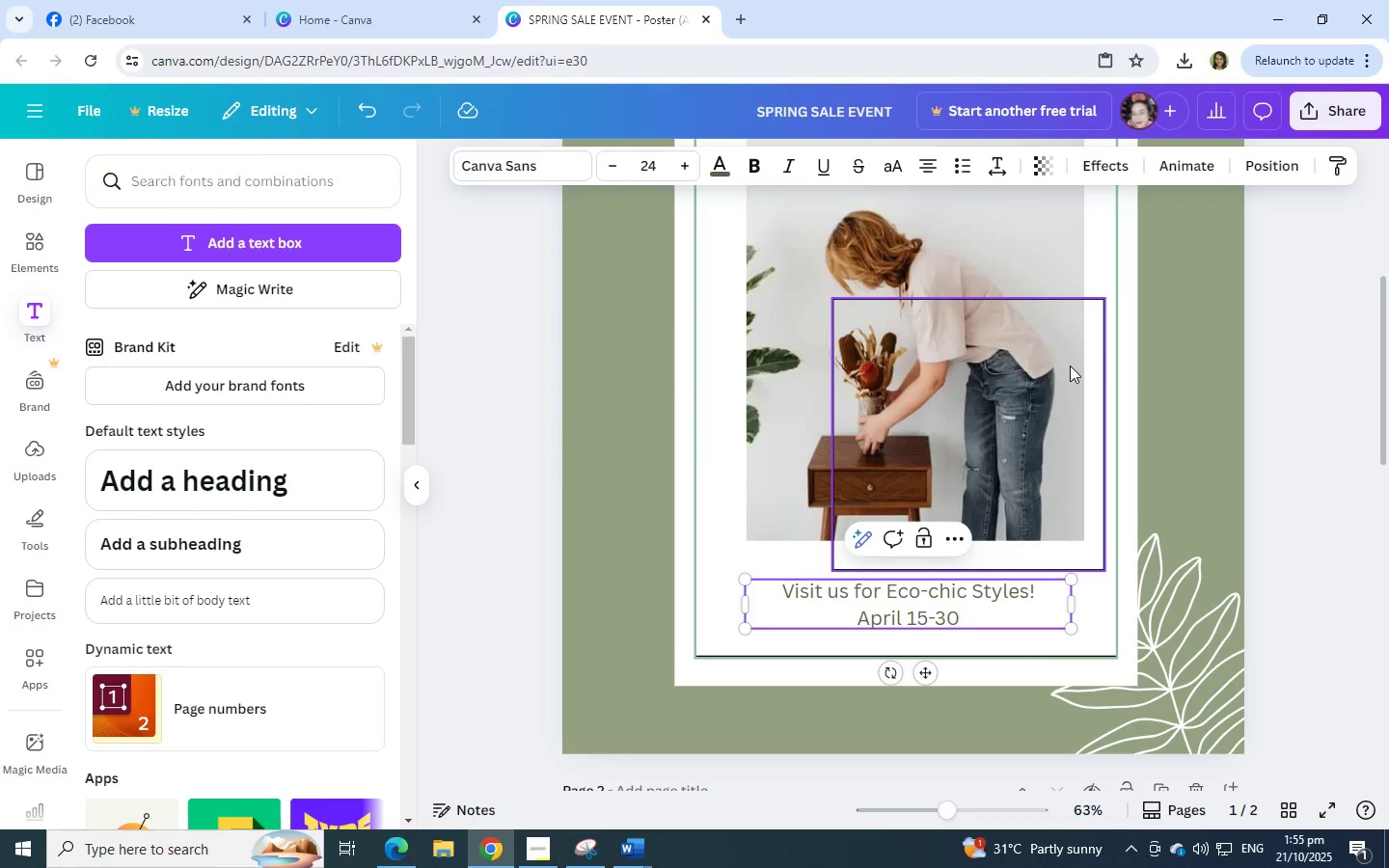 
scroll: coordinate [1070, 366], scroll_direction: down, amount: 6.0
 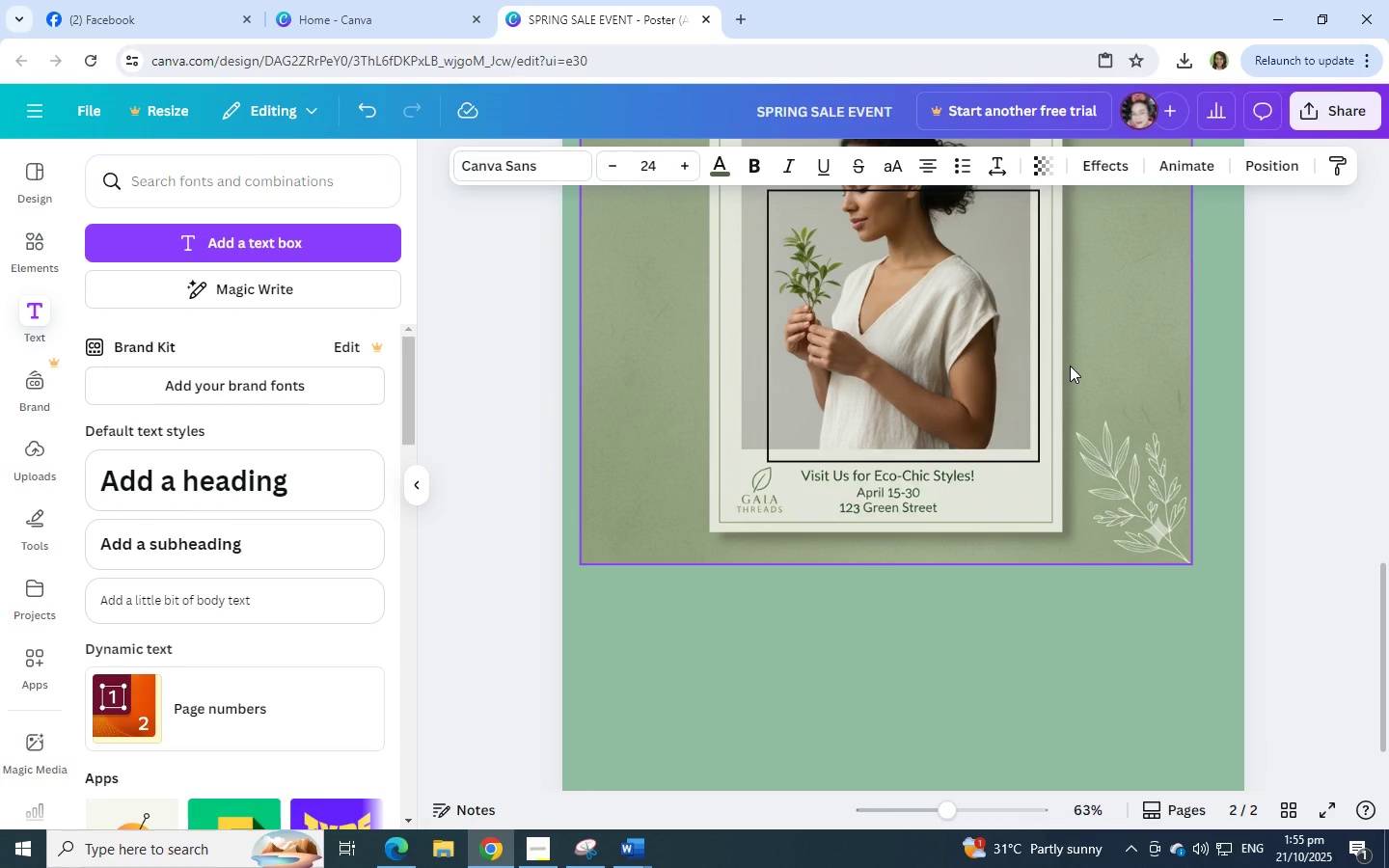 
scroll: coordinate [1069, 366], scroll_direction: up, amount: 6.0
 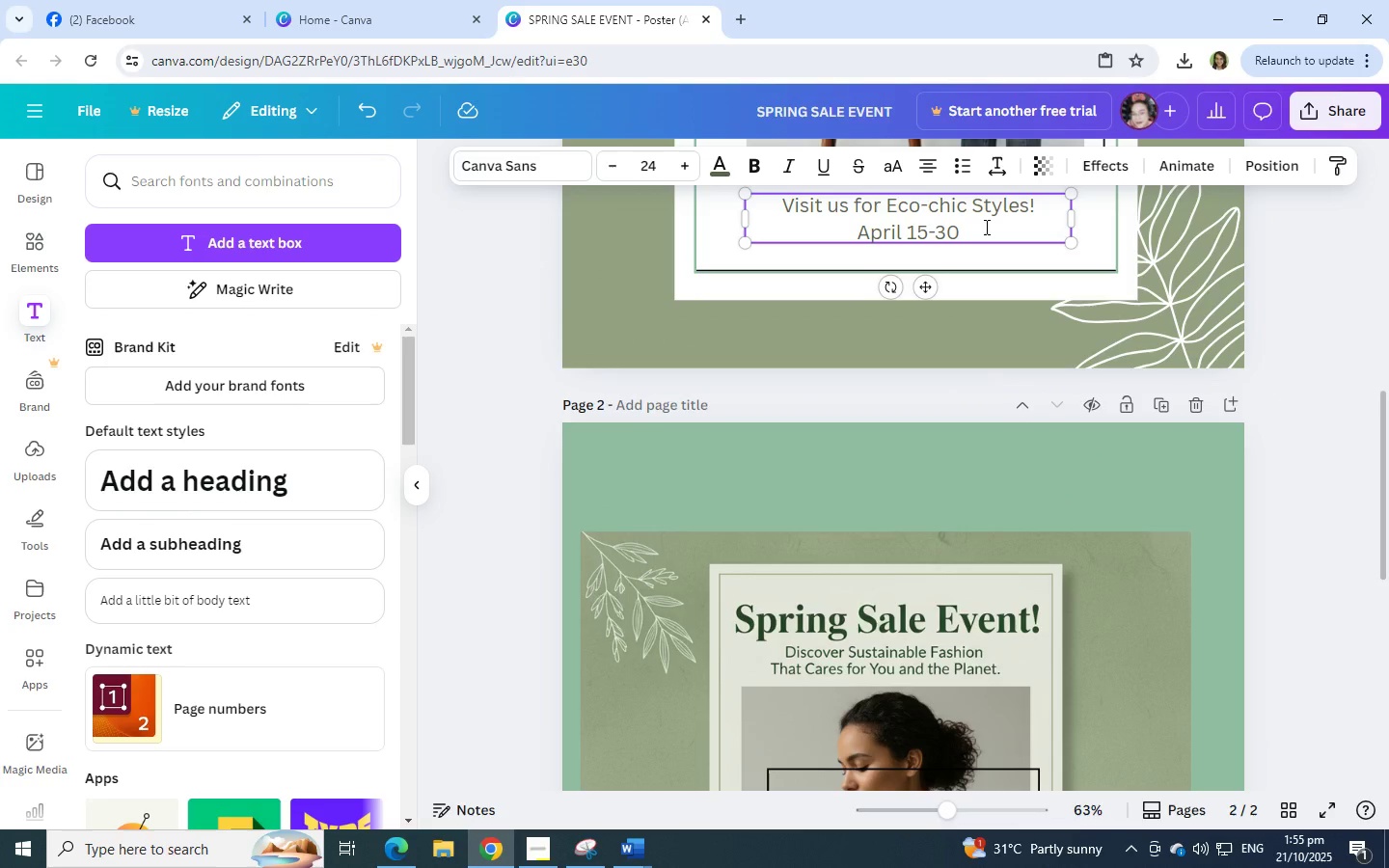 
left_click([985, 227])
 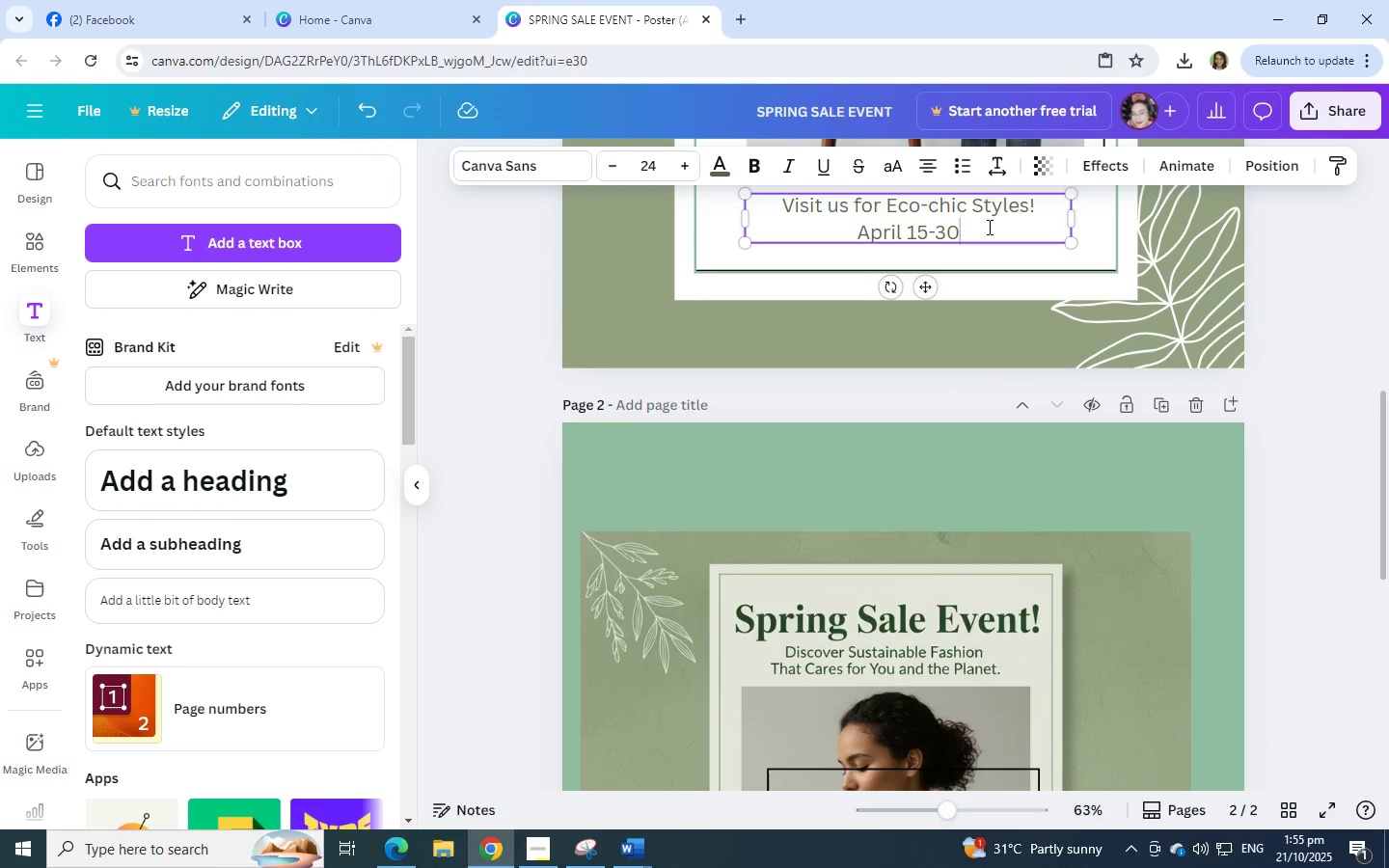 
key(Enter)
 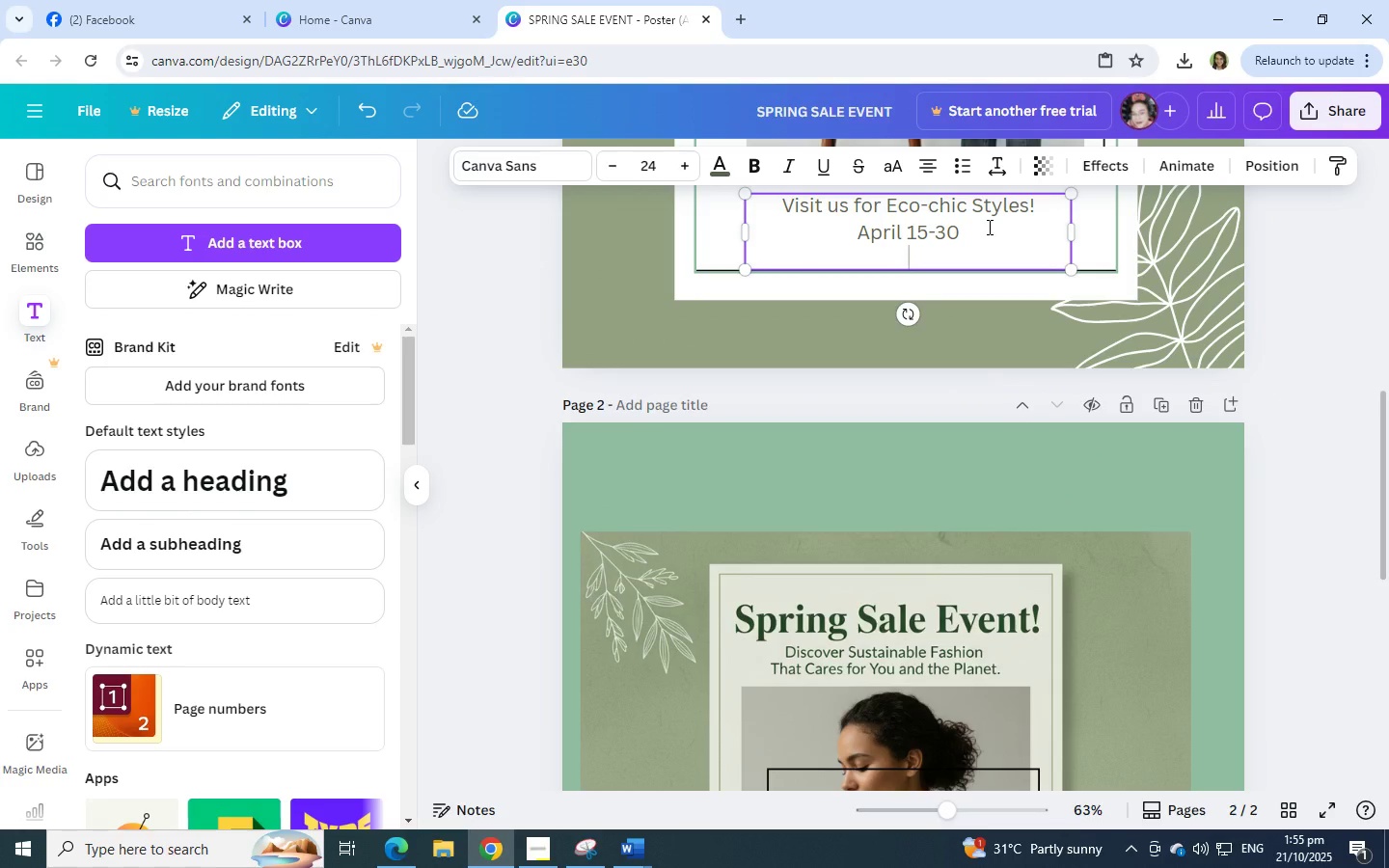 
type(123 Green Street.)
 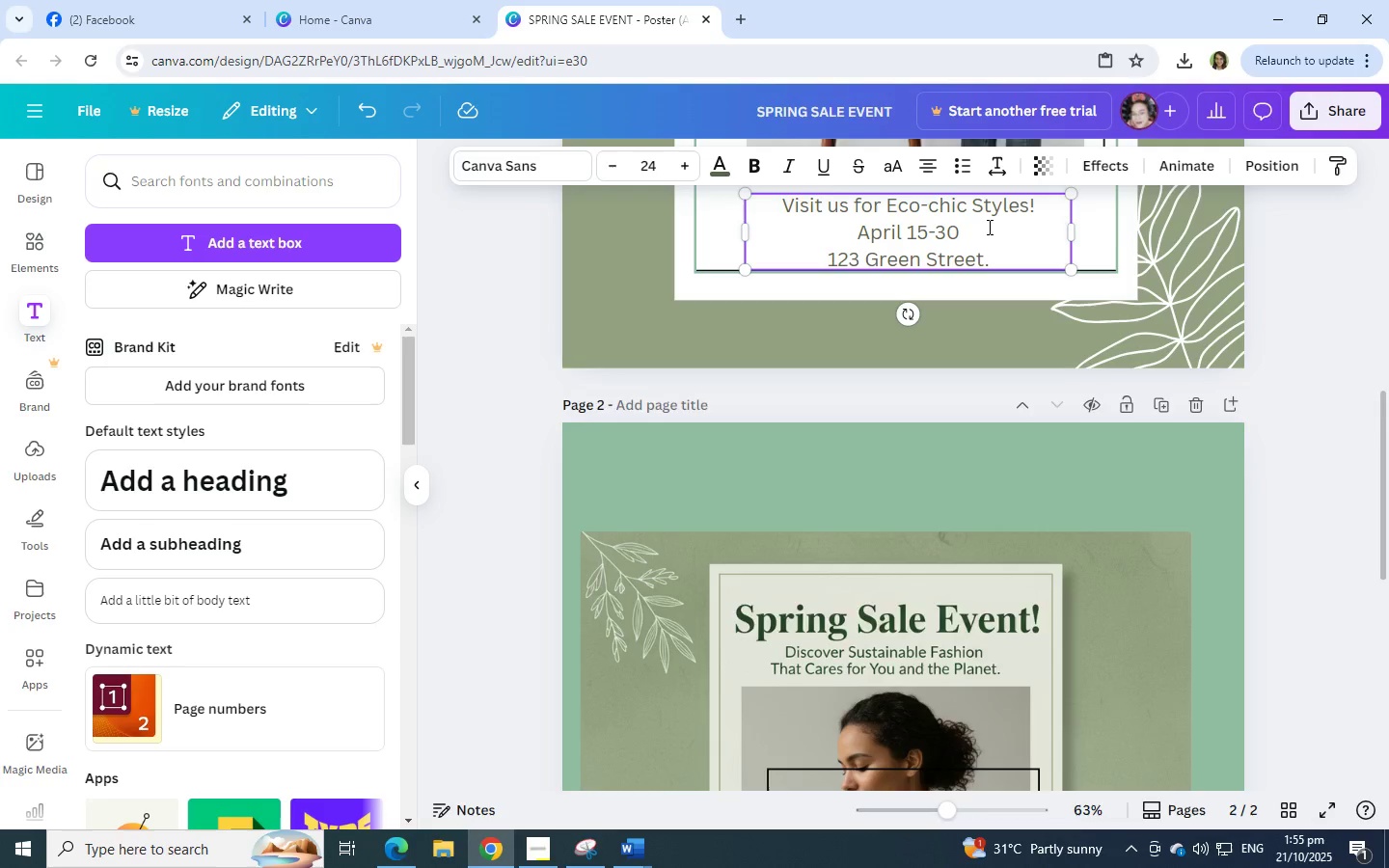 
scroll: coordinate [988, 227], scroll_direction: up, amount: 1.0
 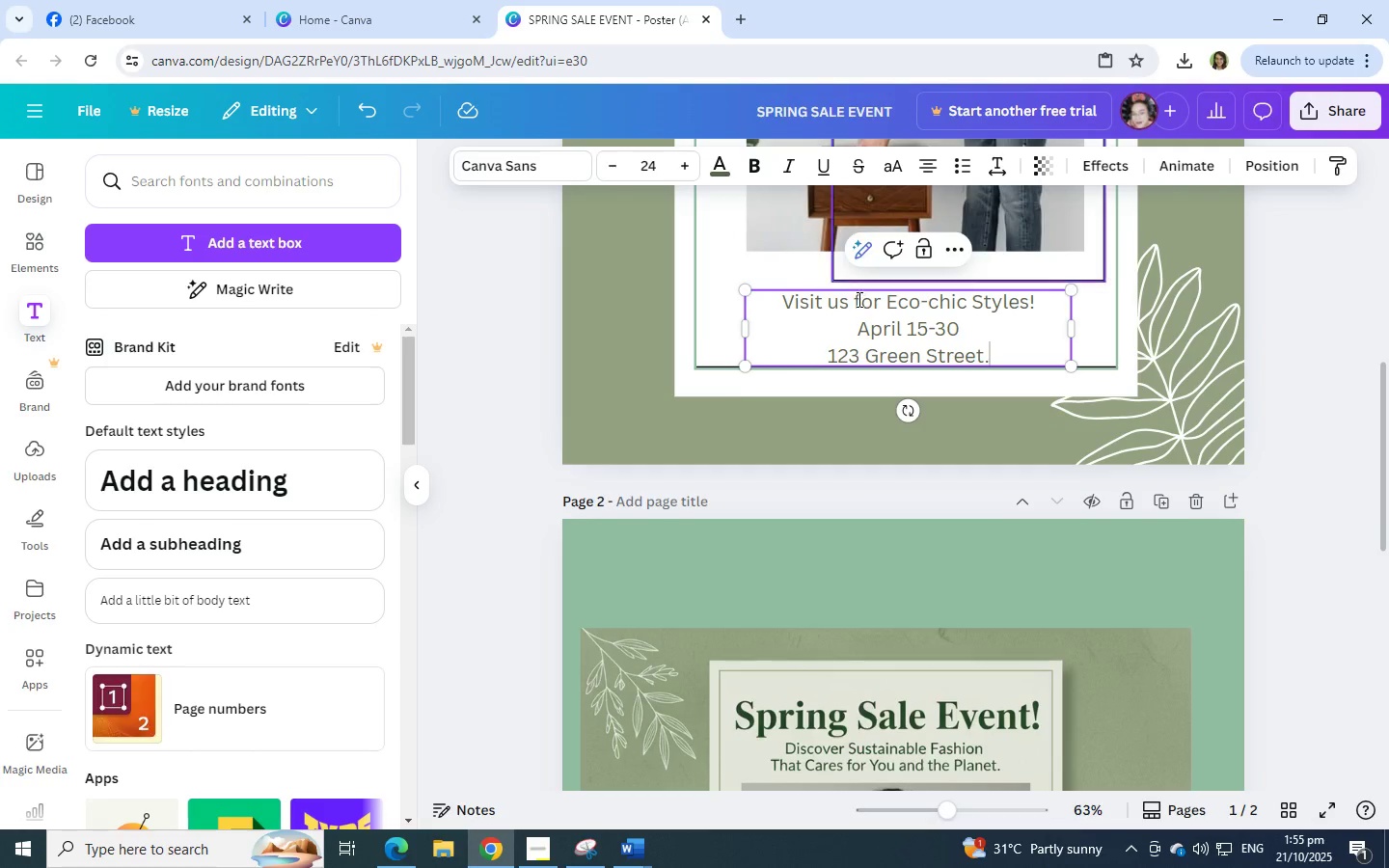 
scroll: coordinate [866, 308], scroll_direction: down, amount: 9.0
 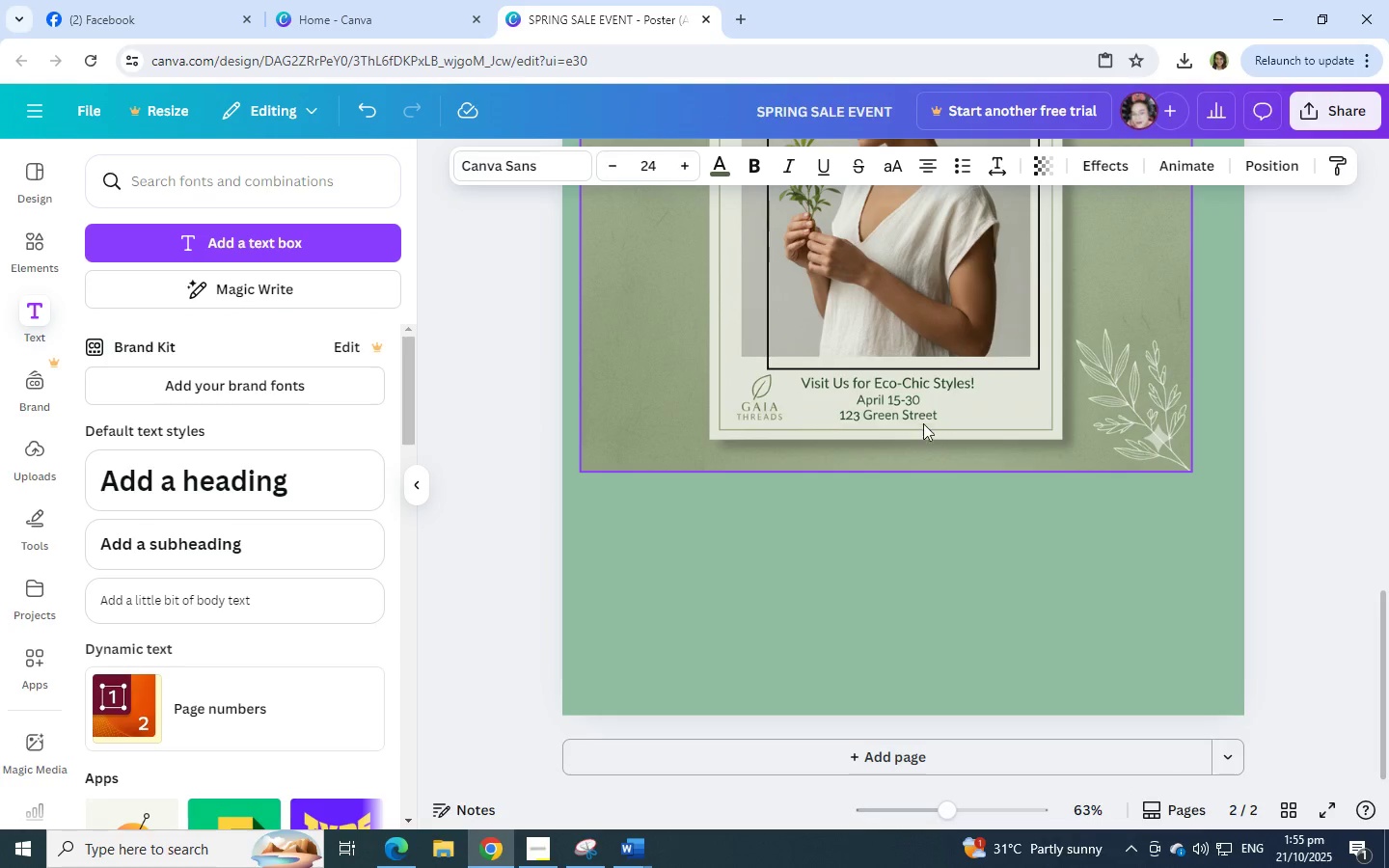 
left_click([921, 419])
 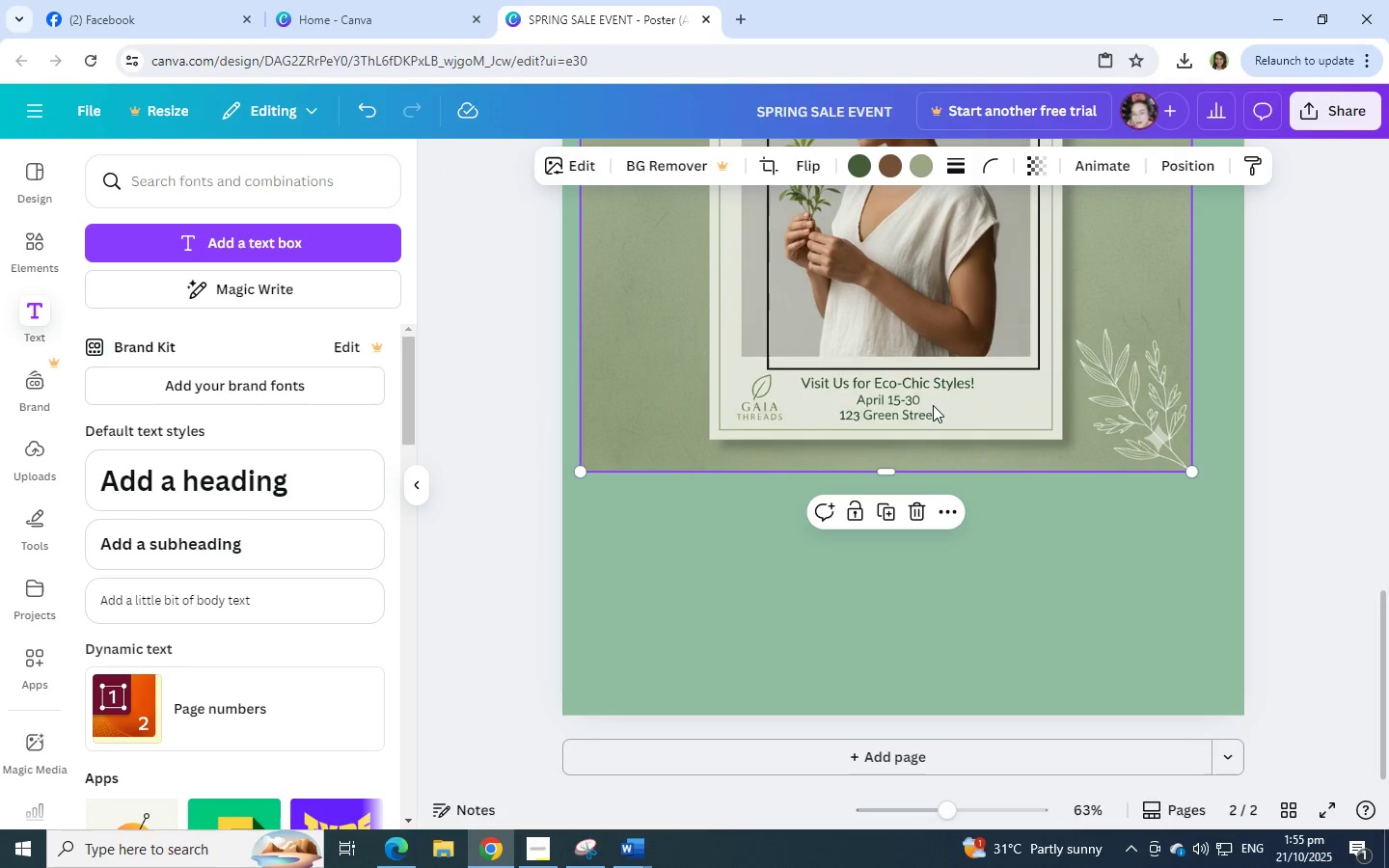 
left_click([934, 406])
 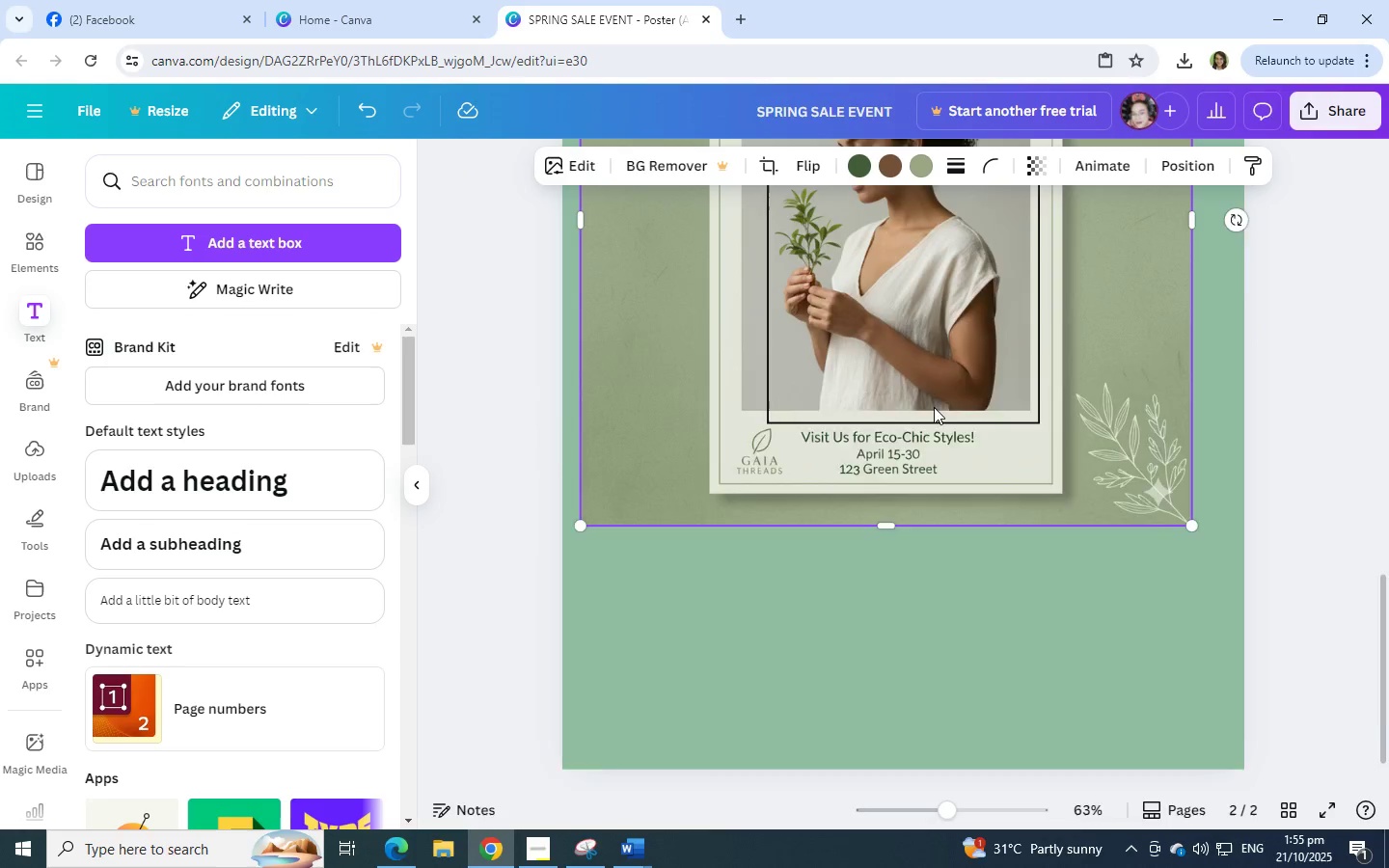 
scroll: coordinate [932, 406], scroll_direction: up, amount: 9.0
 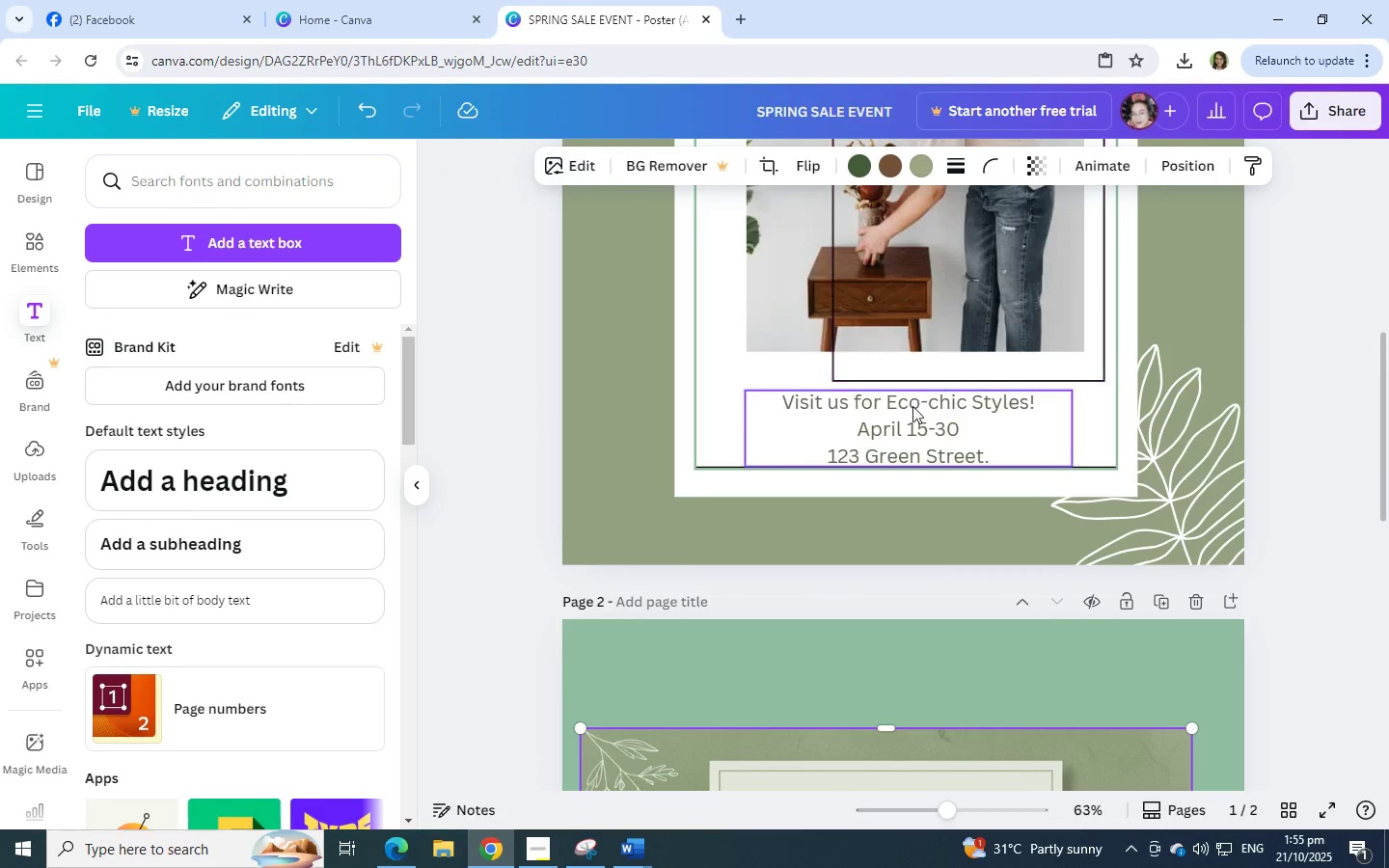 
left_click([913, 412])
 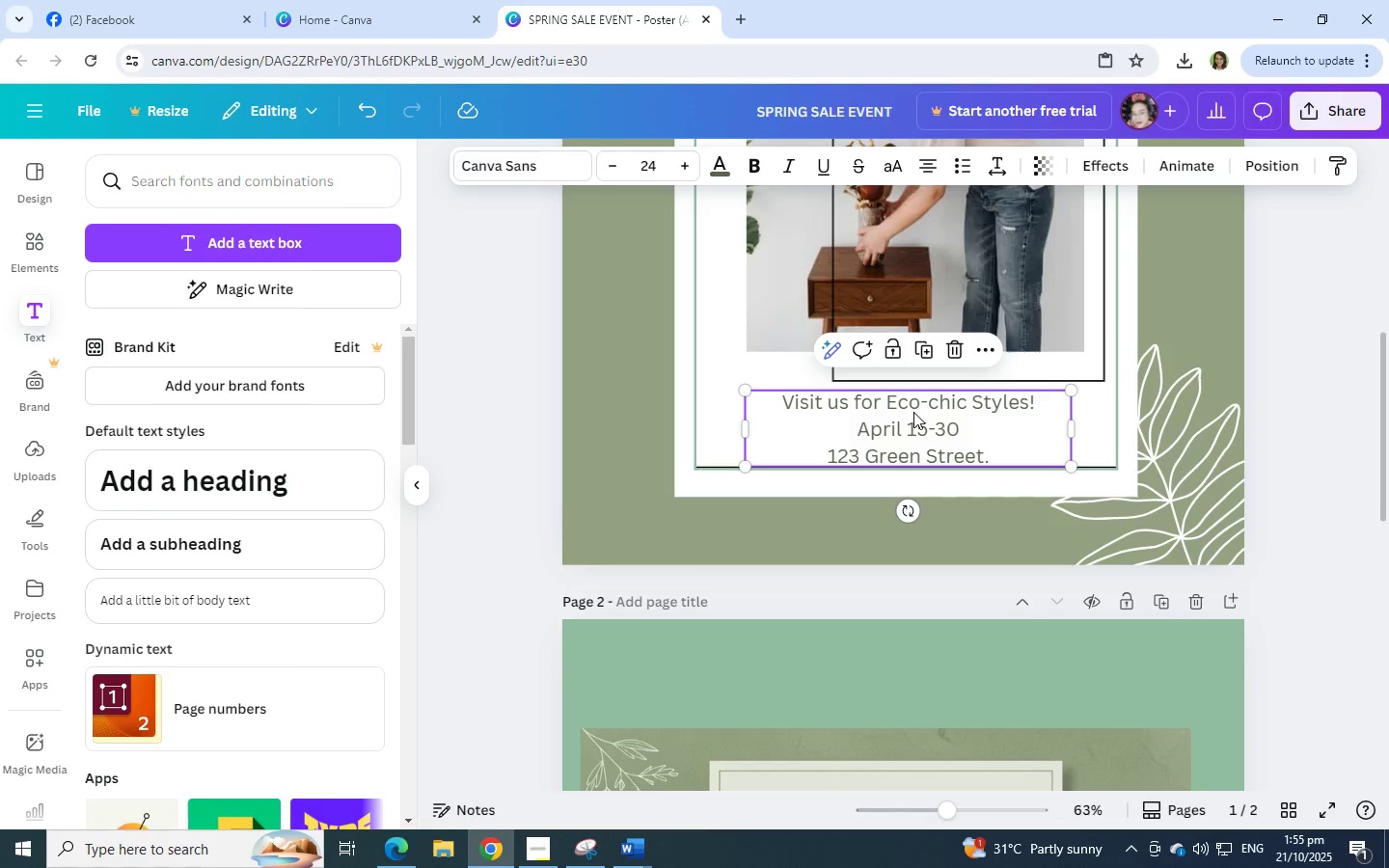 
left_click_drag(start_coordinate=[913, 412], to_coordinate=[913, 403])
 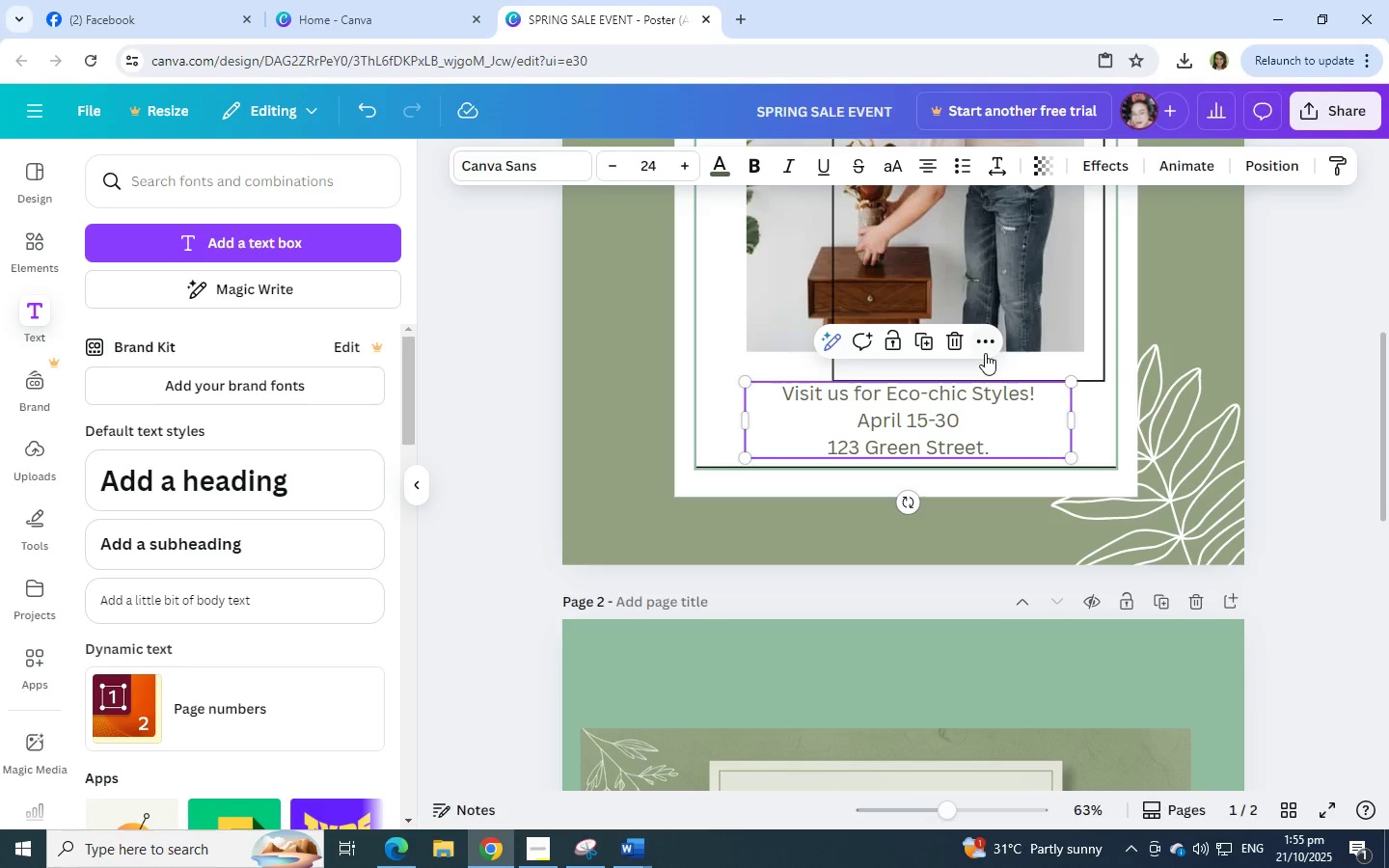 
left_click([985, 353])
 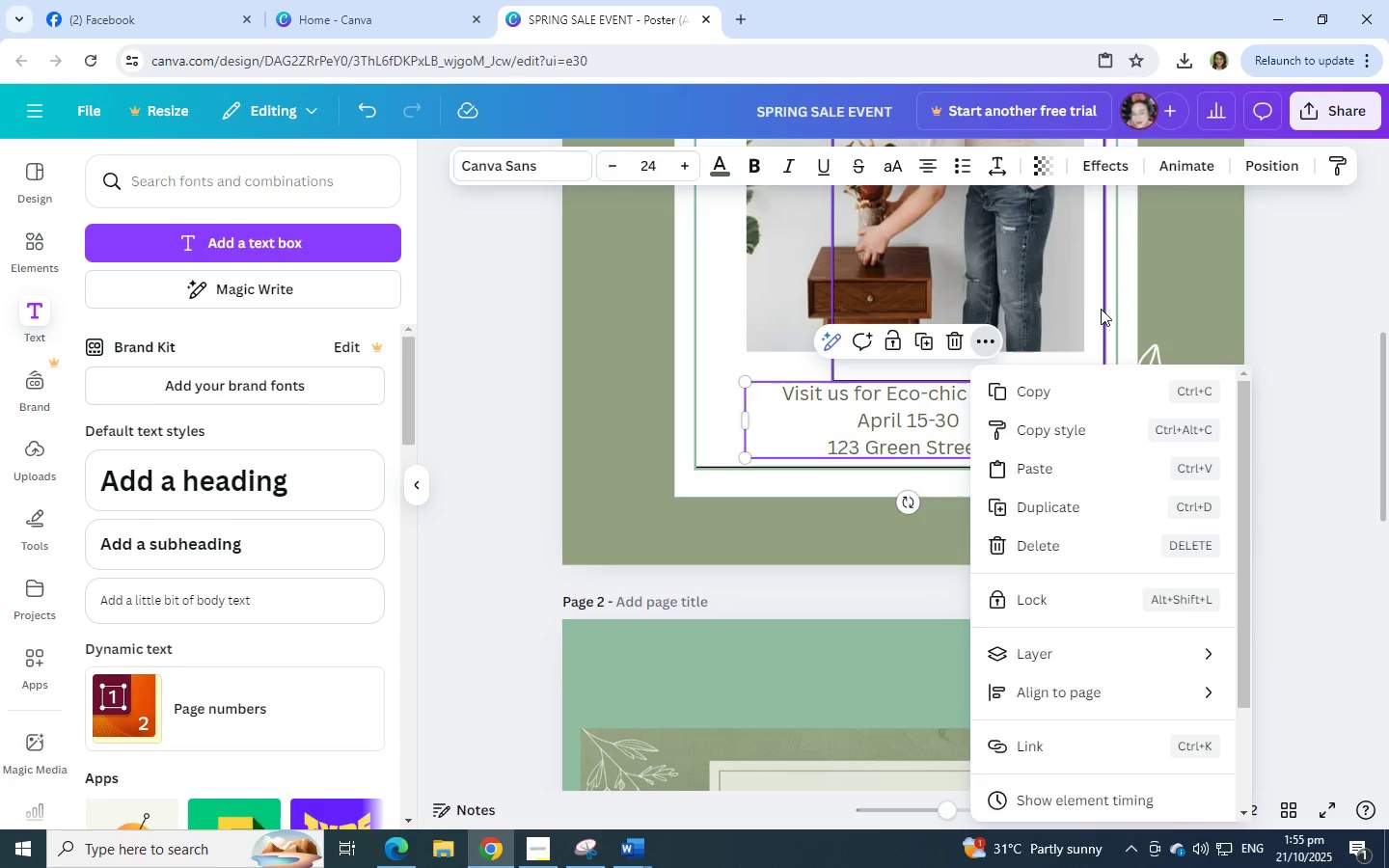 
left_click([1103, 309])
 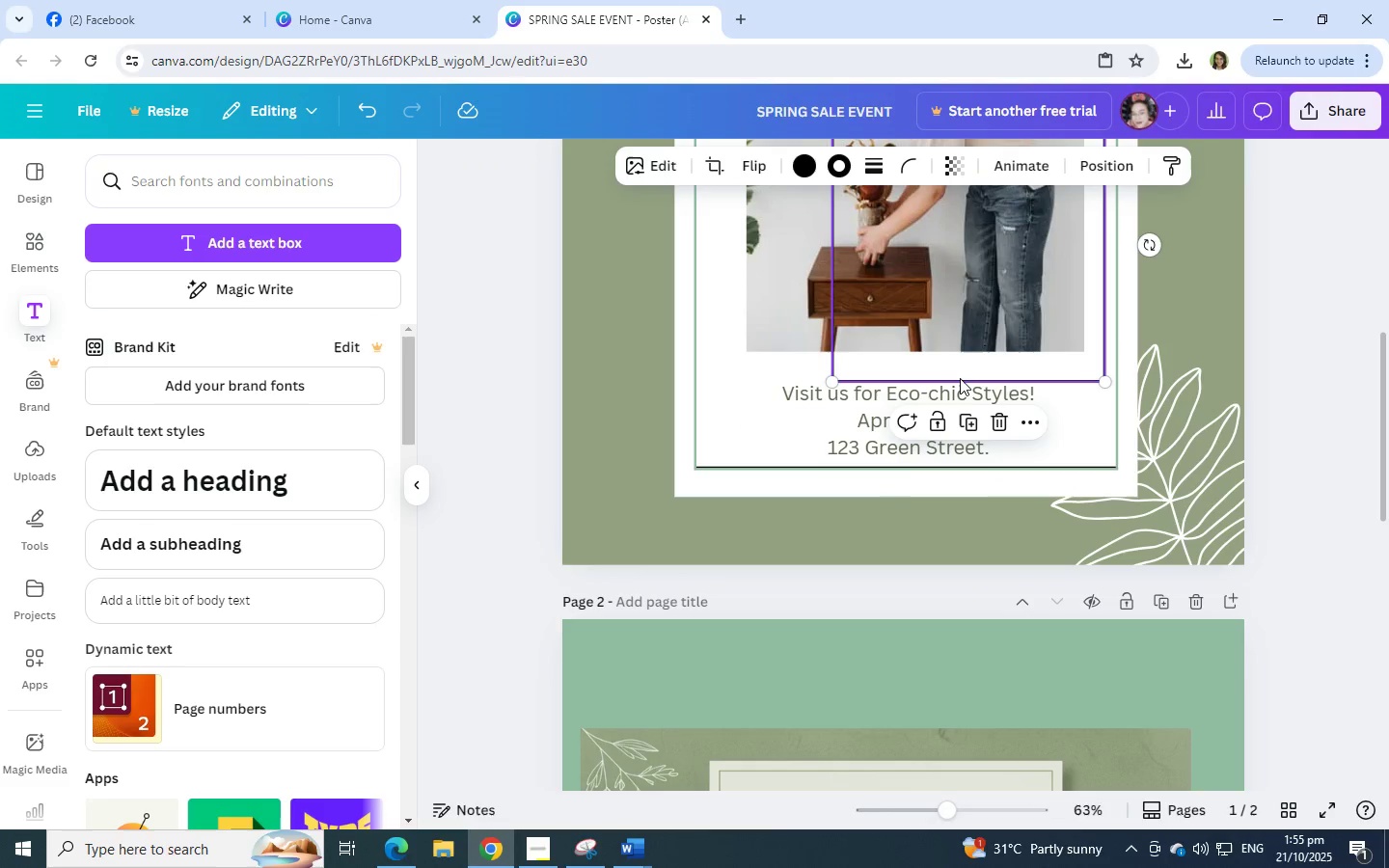 
left_click_drag(start_coordinate=[960, 378], to_coordinate=[960, 370])
 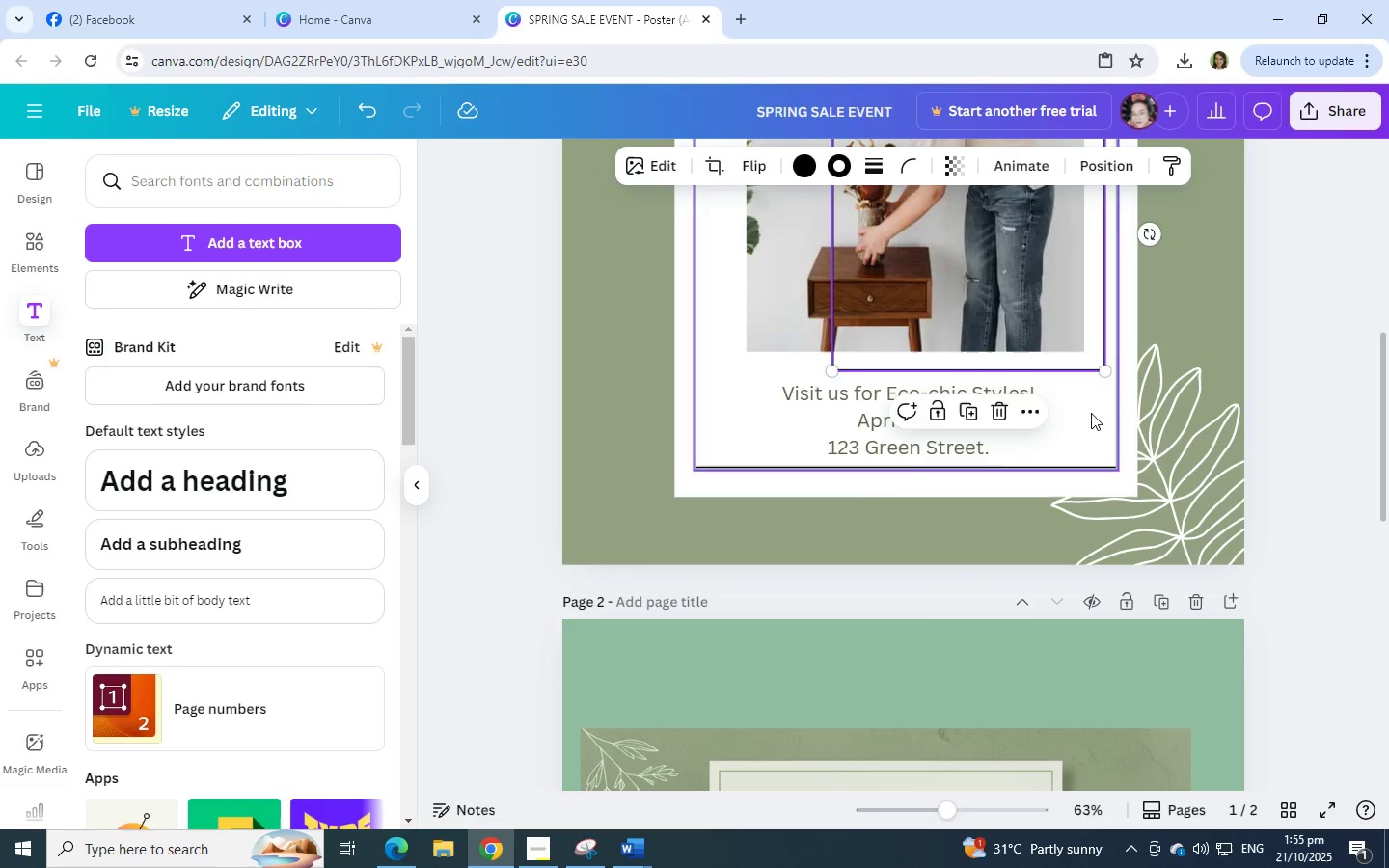 
left_click([1091, 413])
 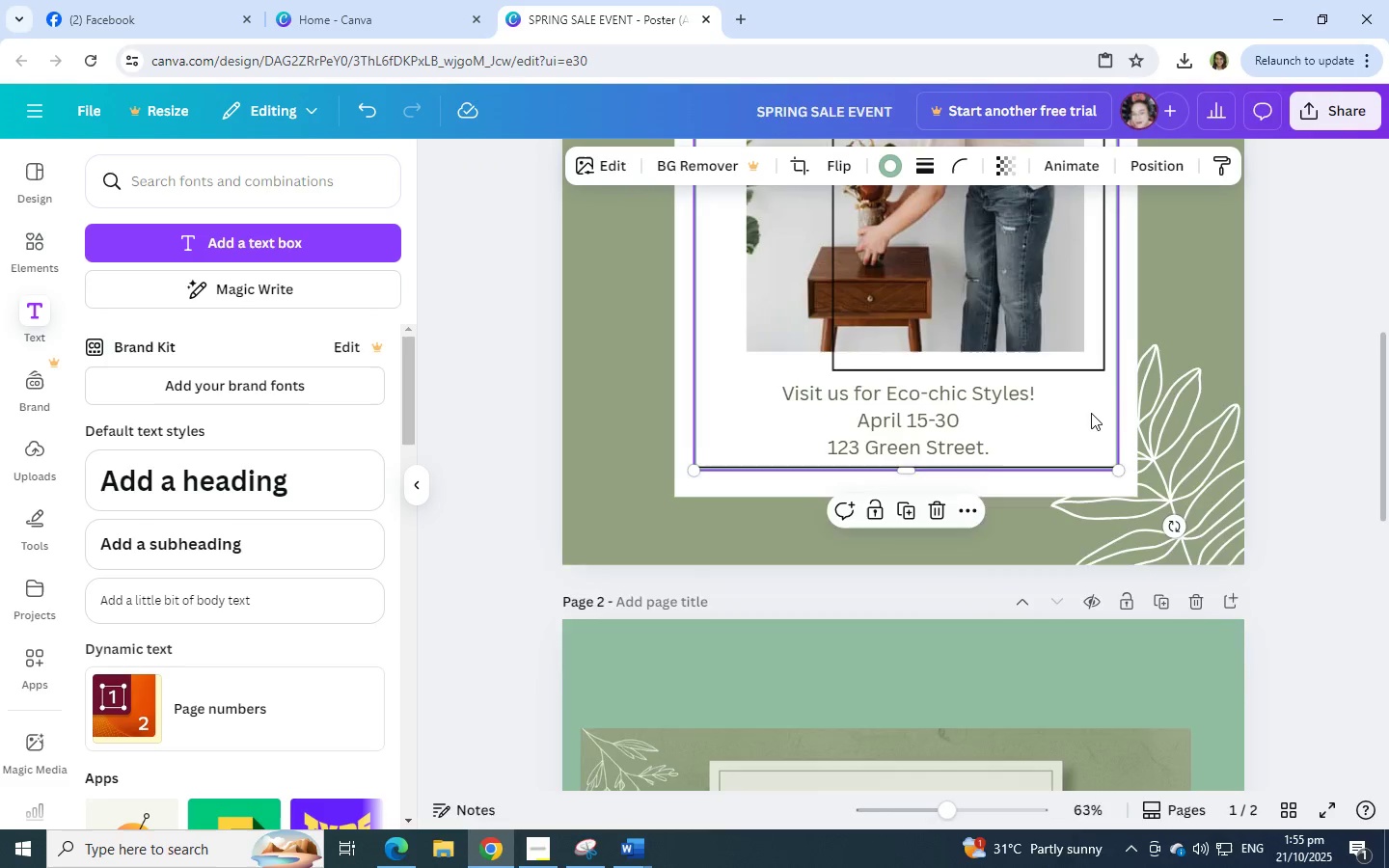 
scroll: coordinate [1091, 413], scroll_direction: up, amount: 3.0
 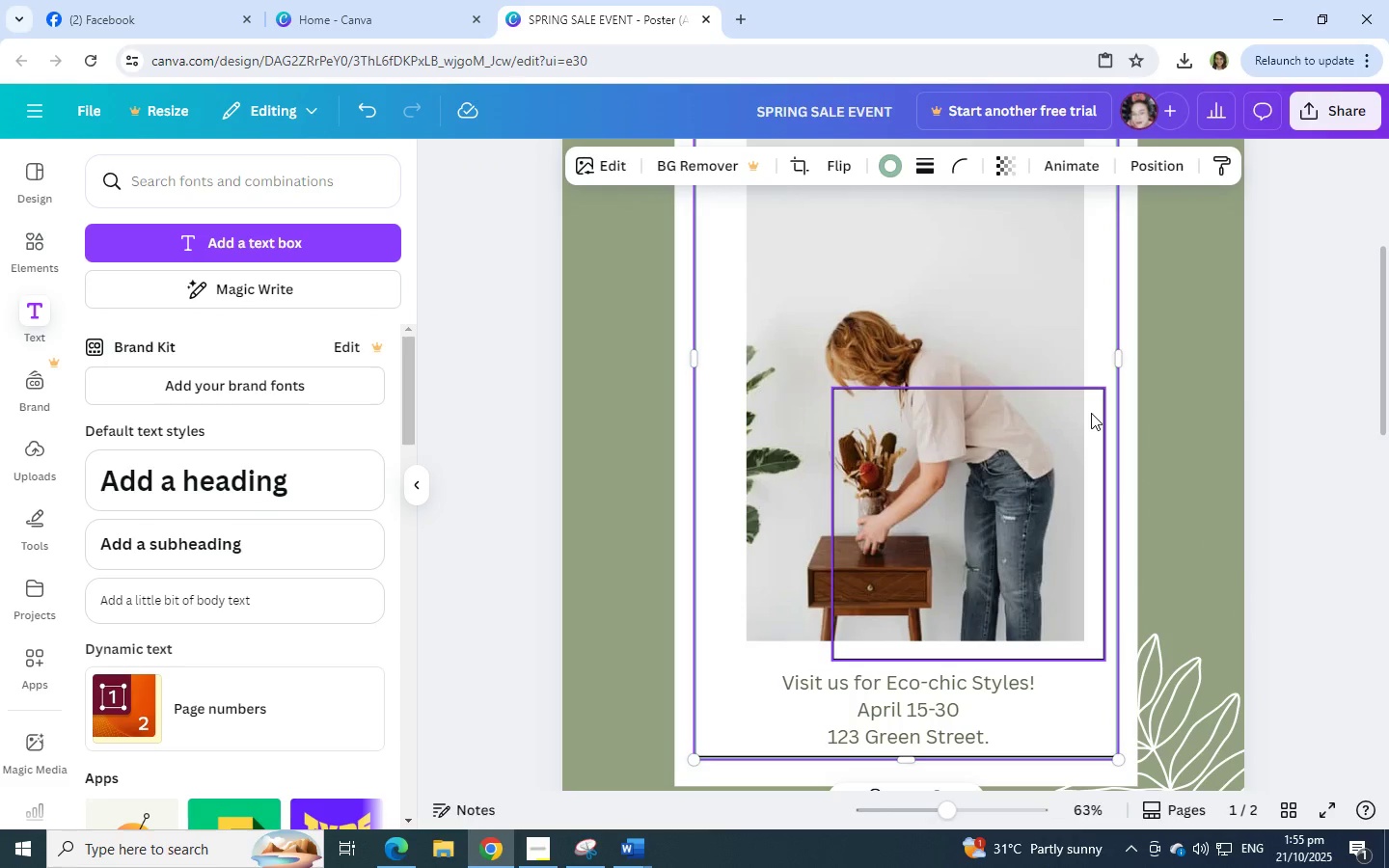 
scroll: coordinate [1091, 413], scroll_direction: down, amount: 2.0
 